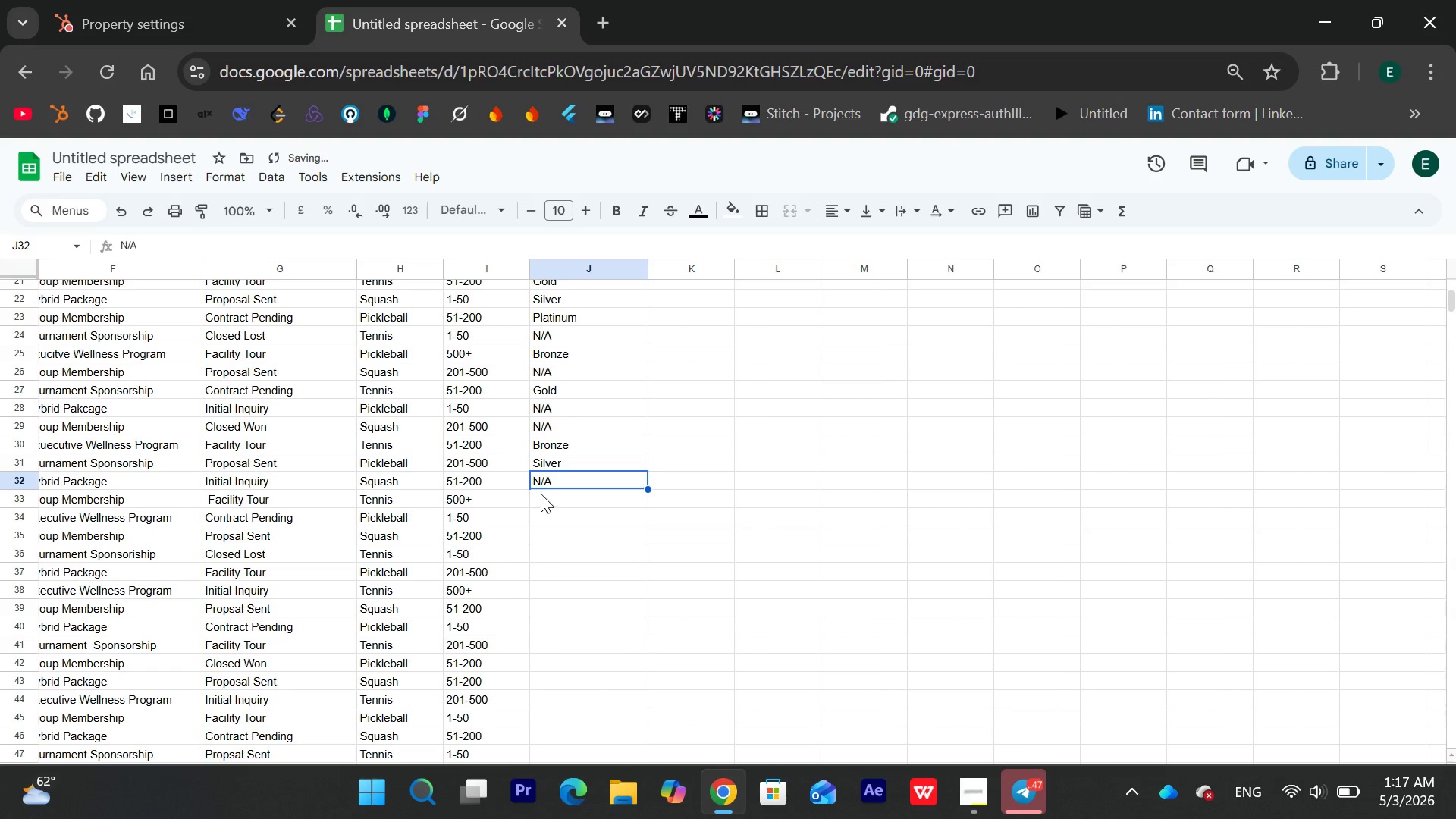 
left_click([541, 492])
 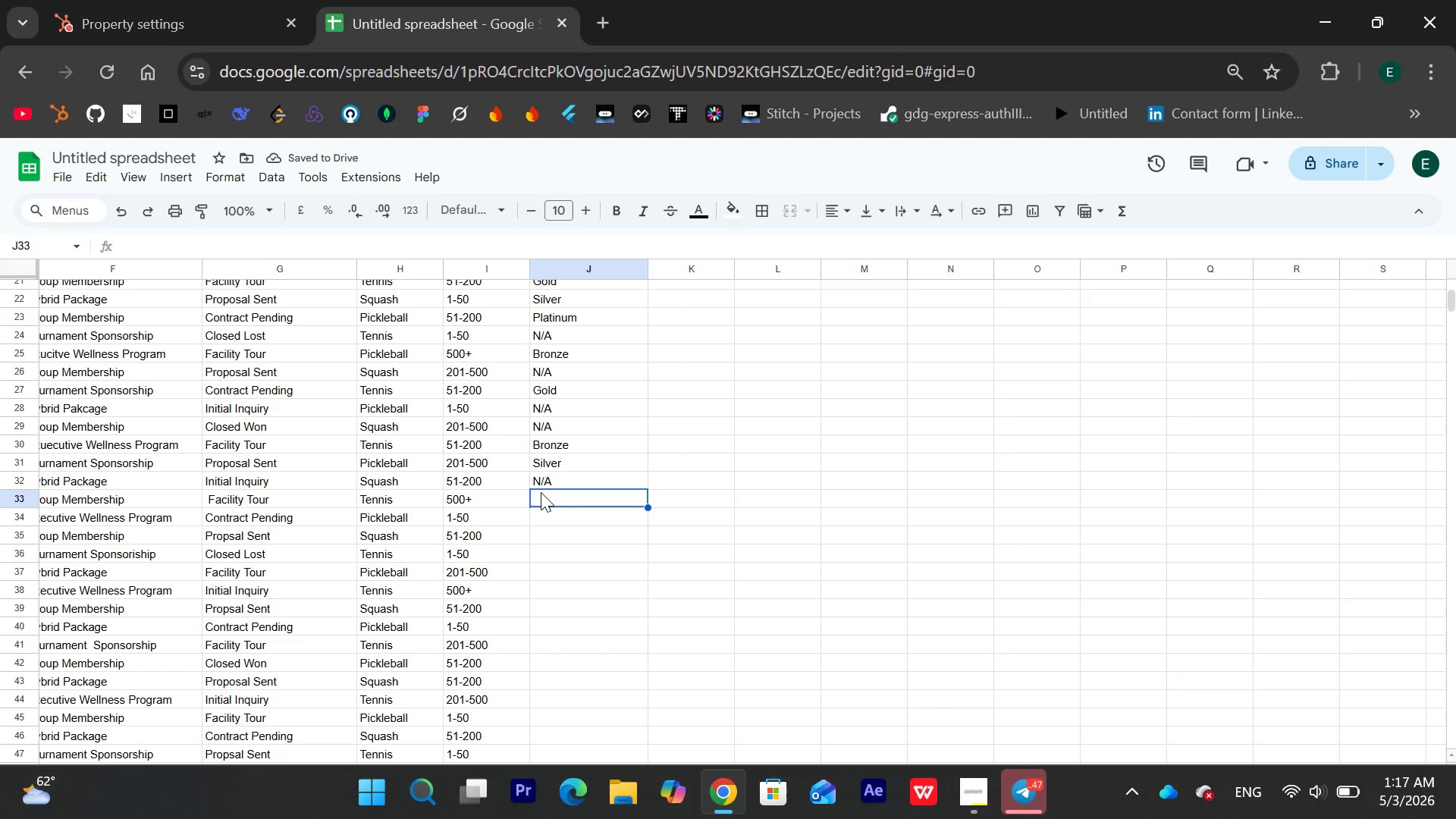 
key(Shift+ShiftLeft)
 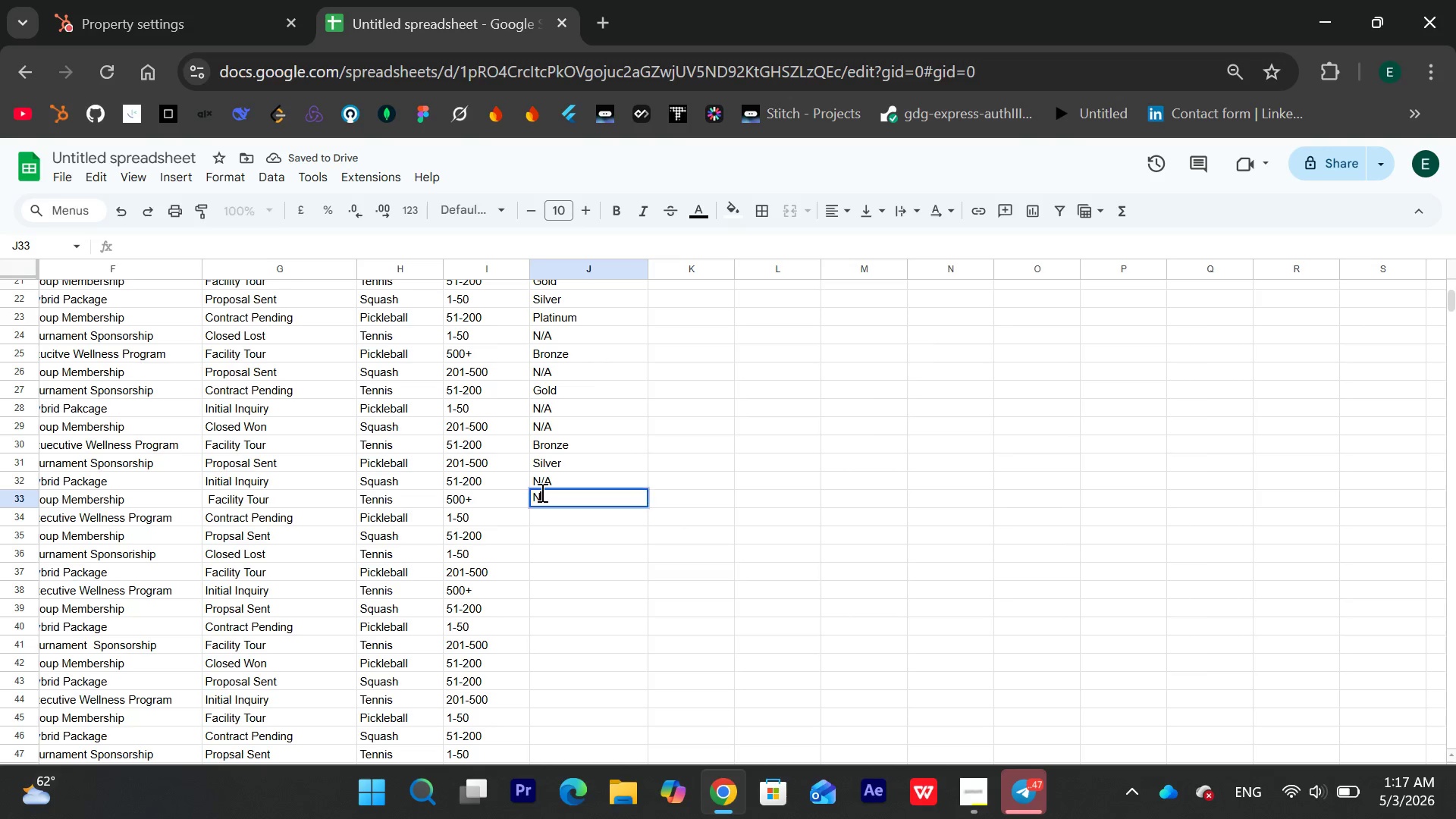 
key(Shift+N)
 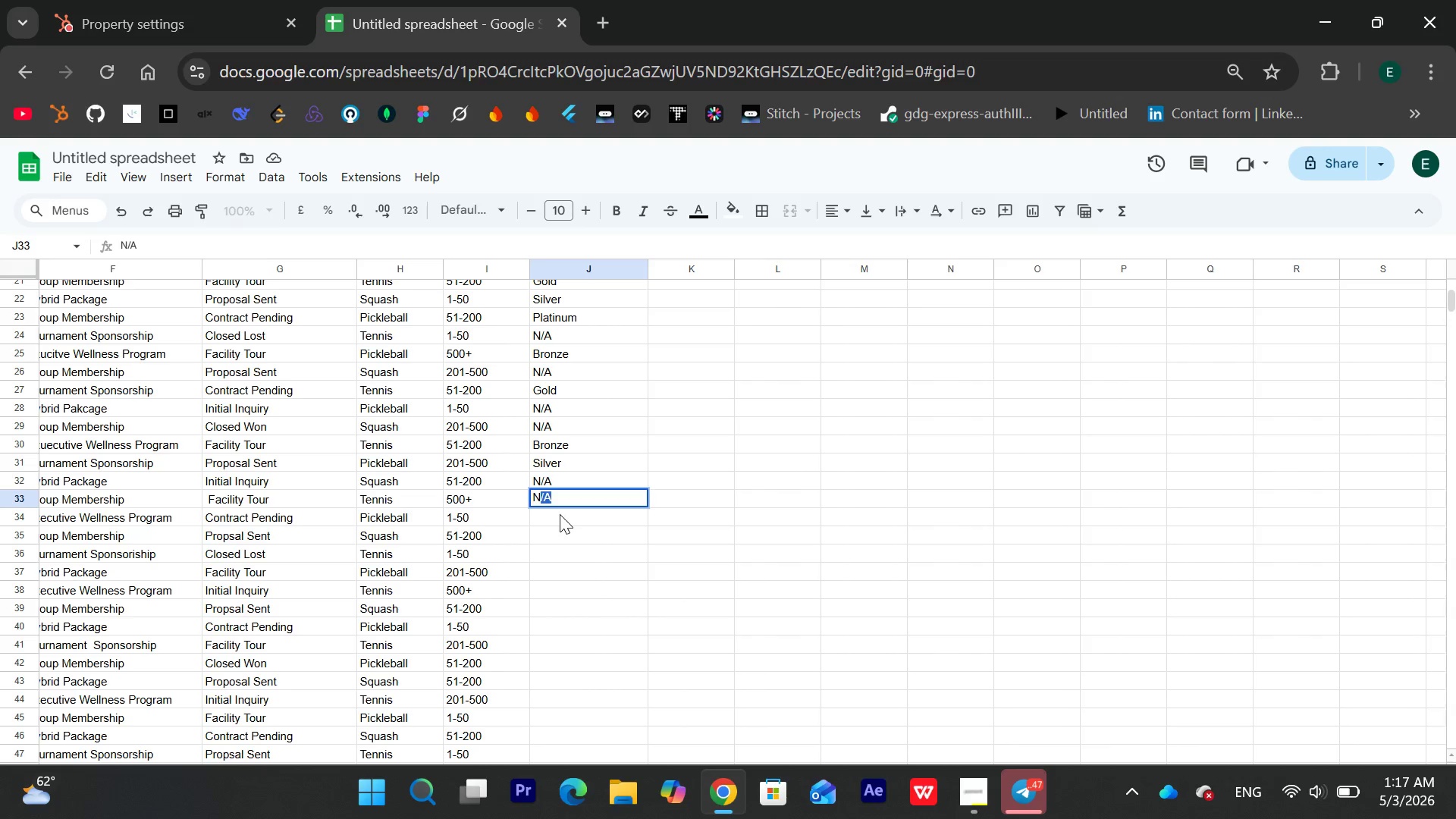 
left_click([544, 509])
 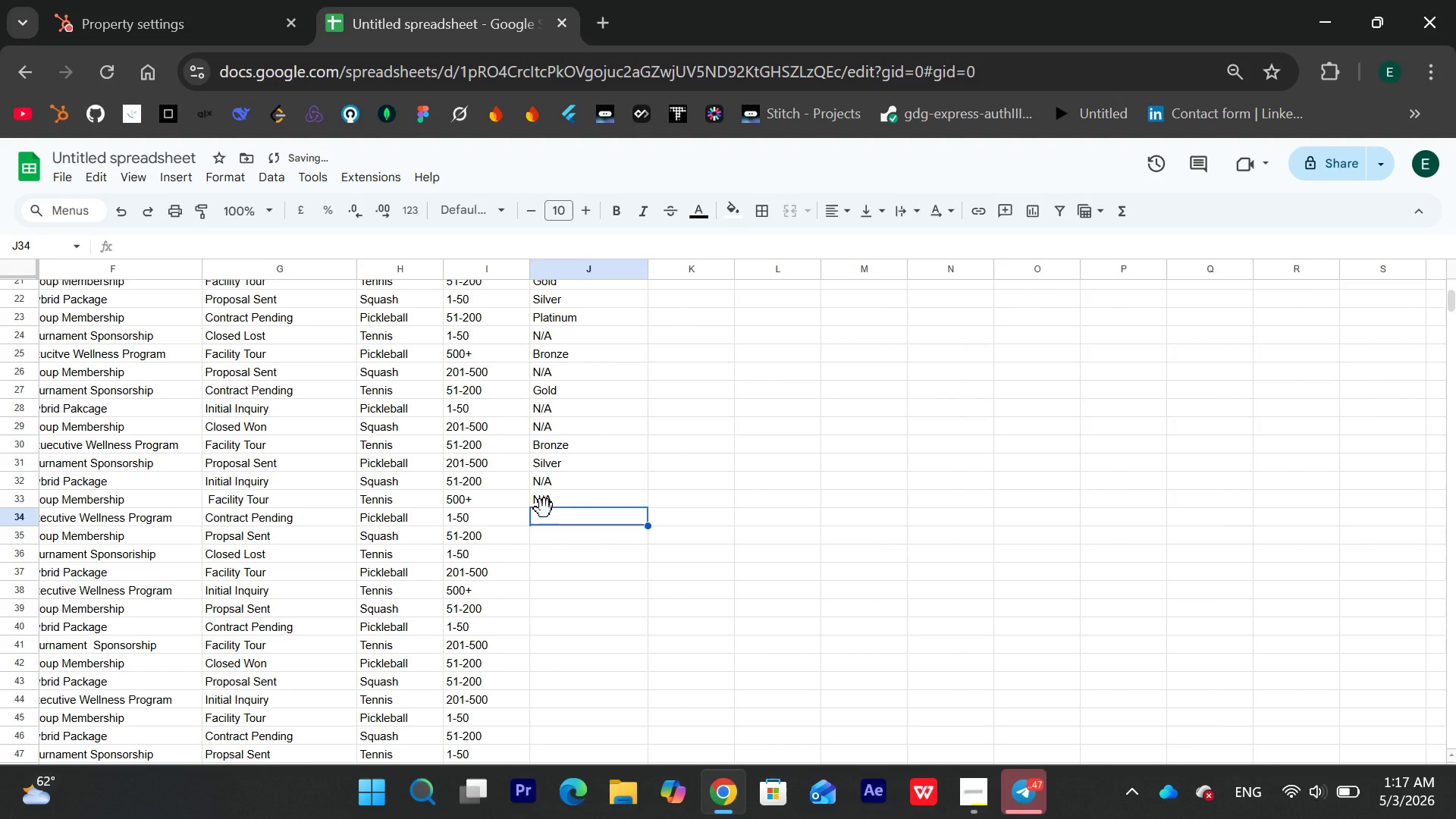 
key(Shift+B)
 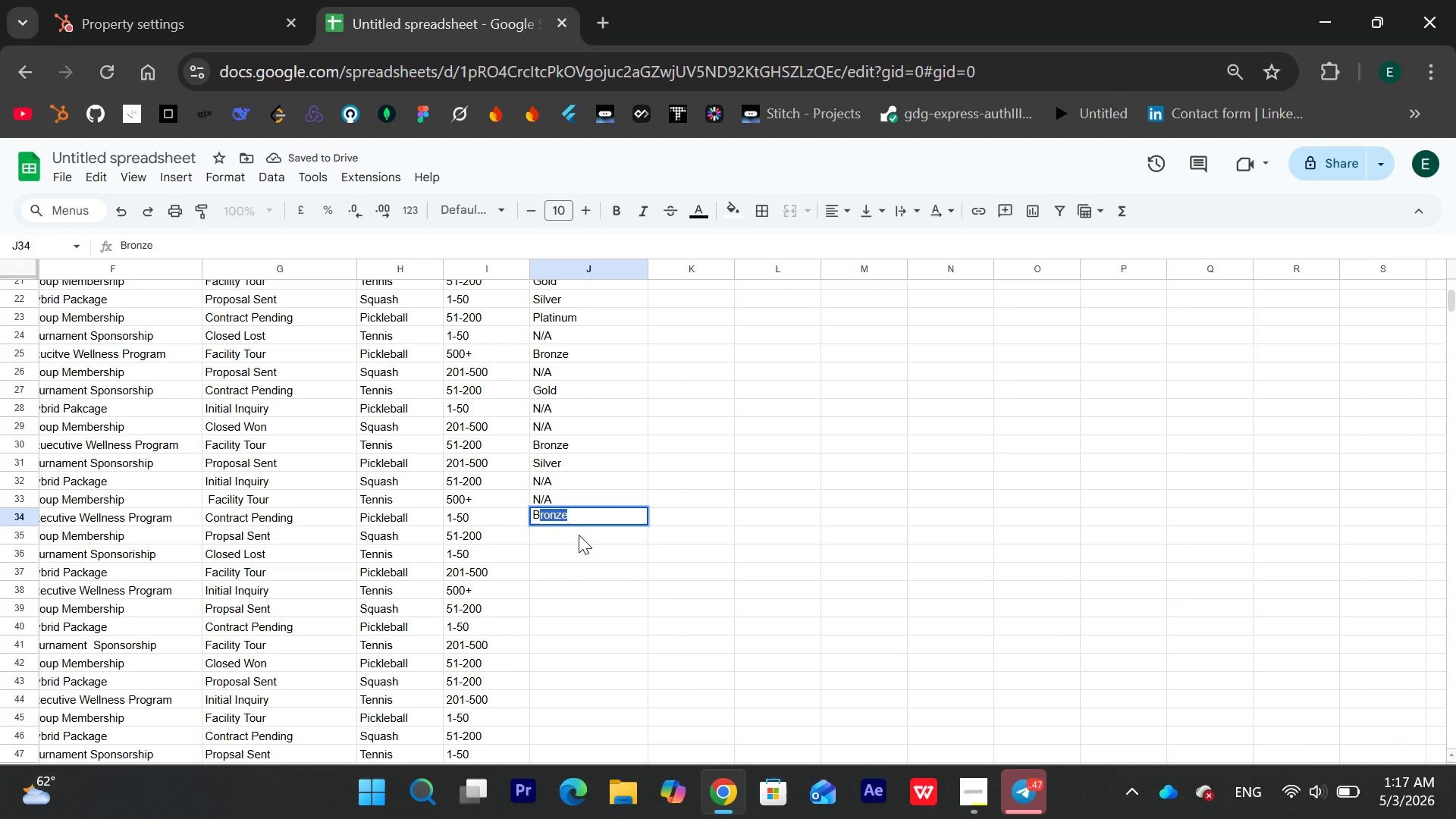 
left_click([574, 524])
 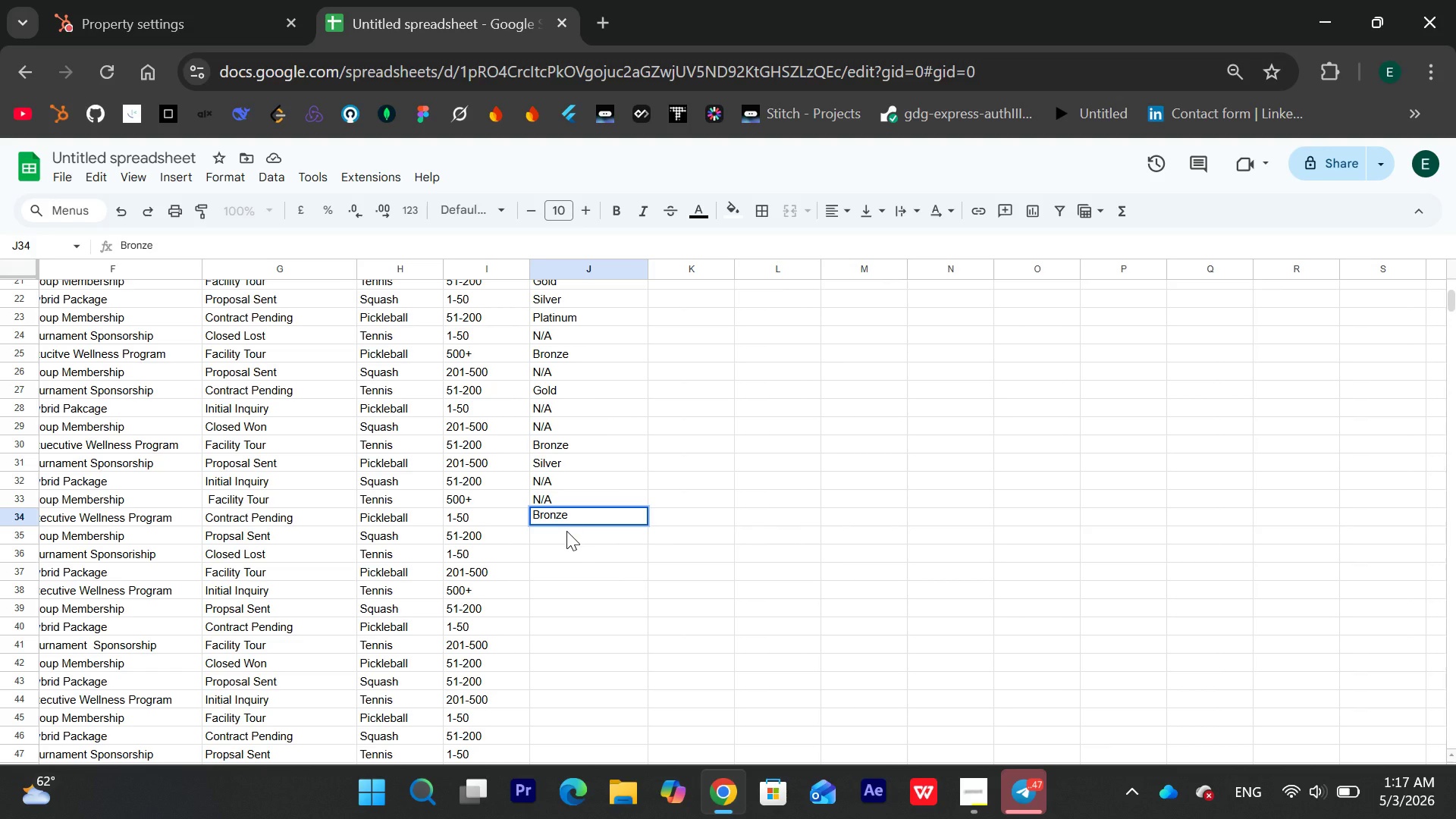 
left_click([566, 531])
 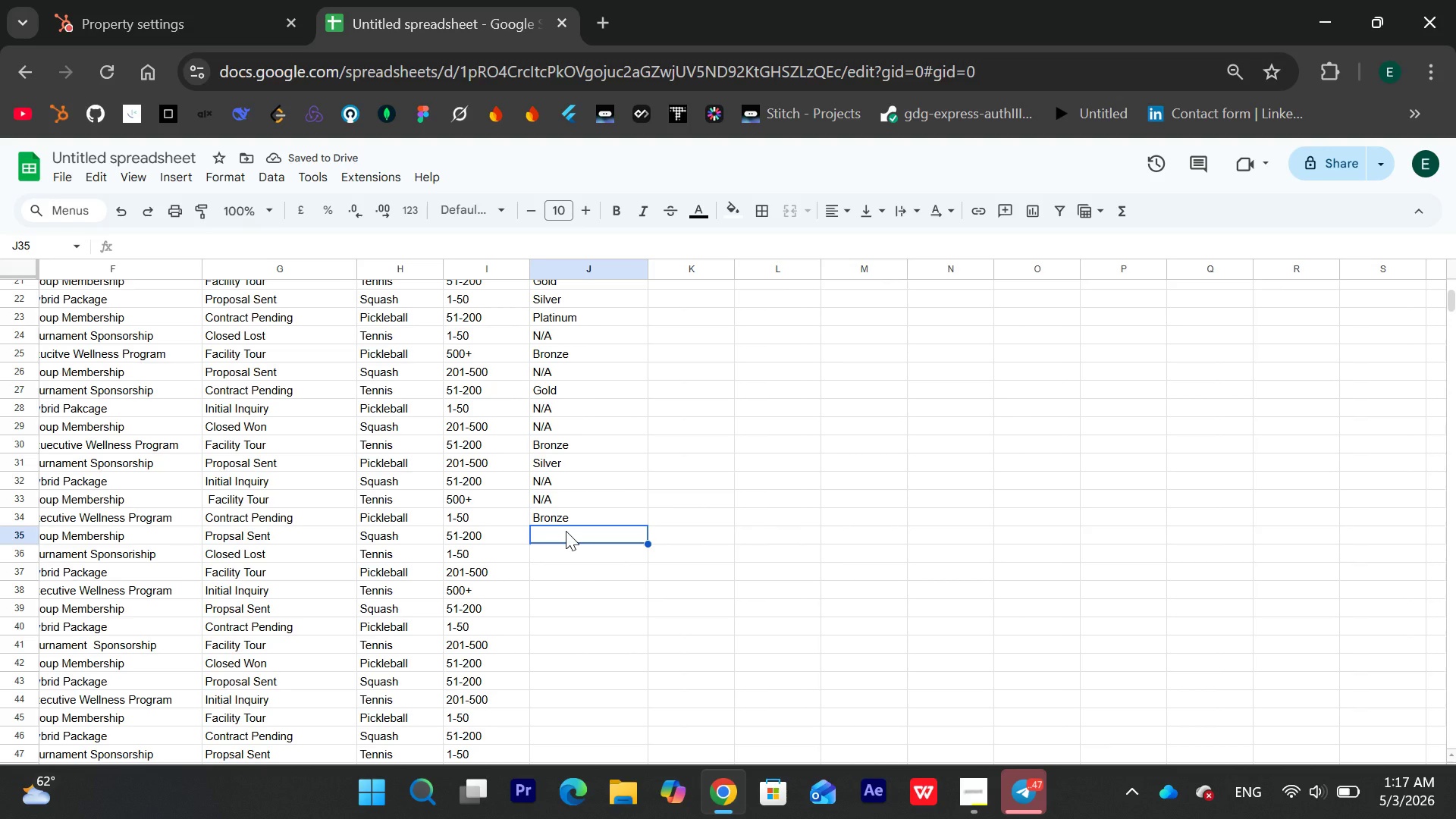 
key(P)
 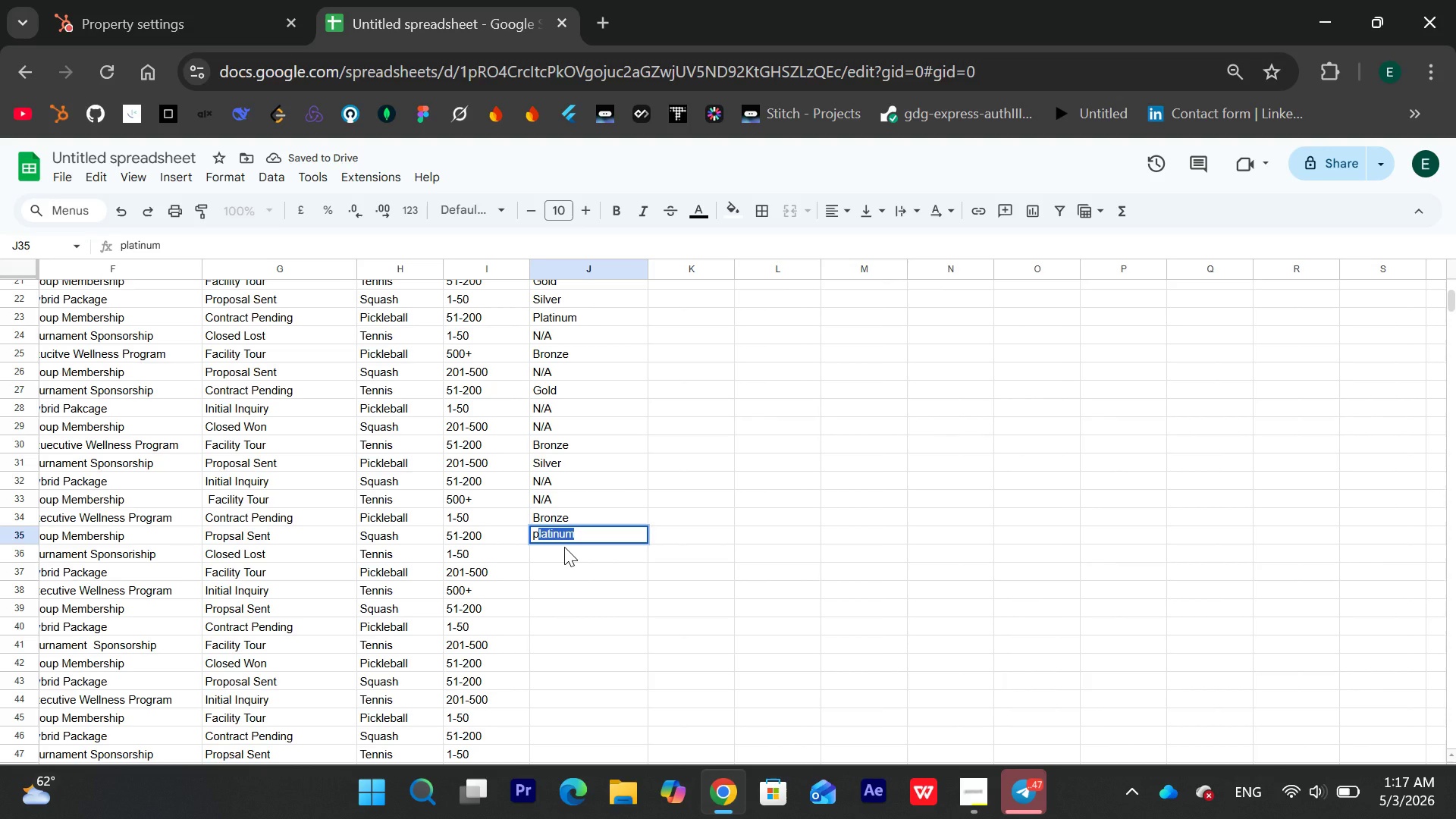 
left_click([564, 548])
 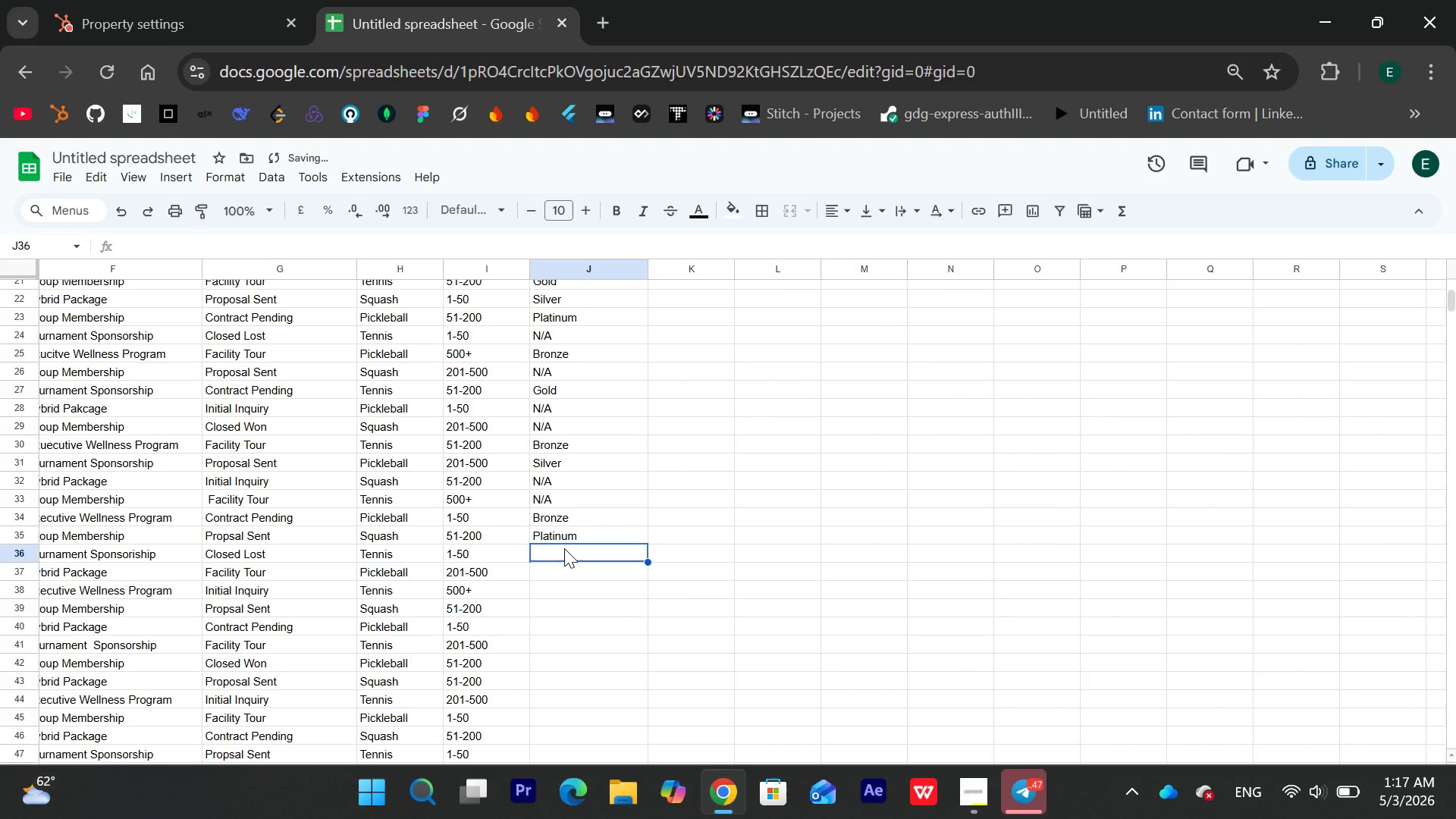 
key(N)
 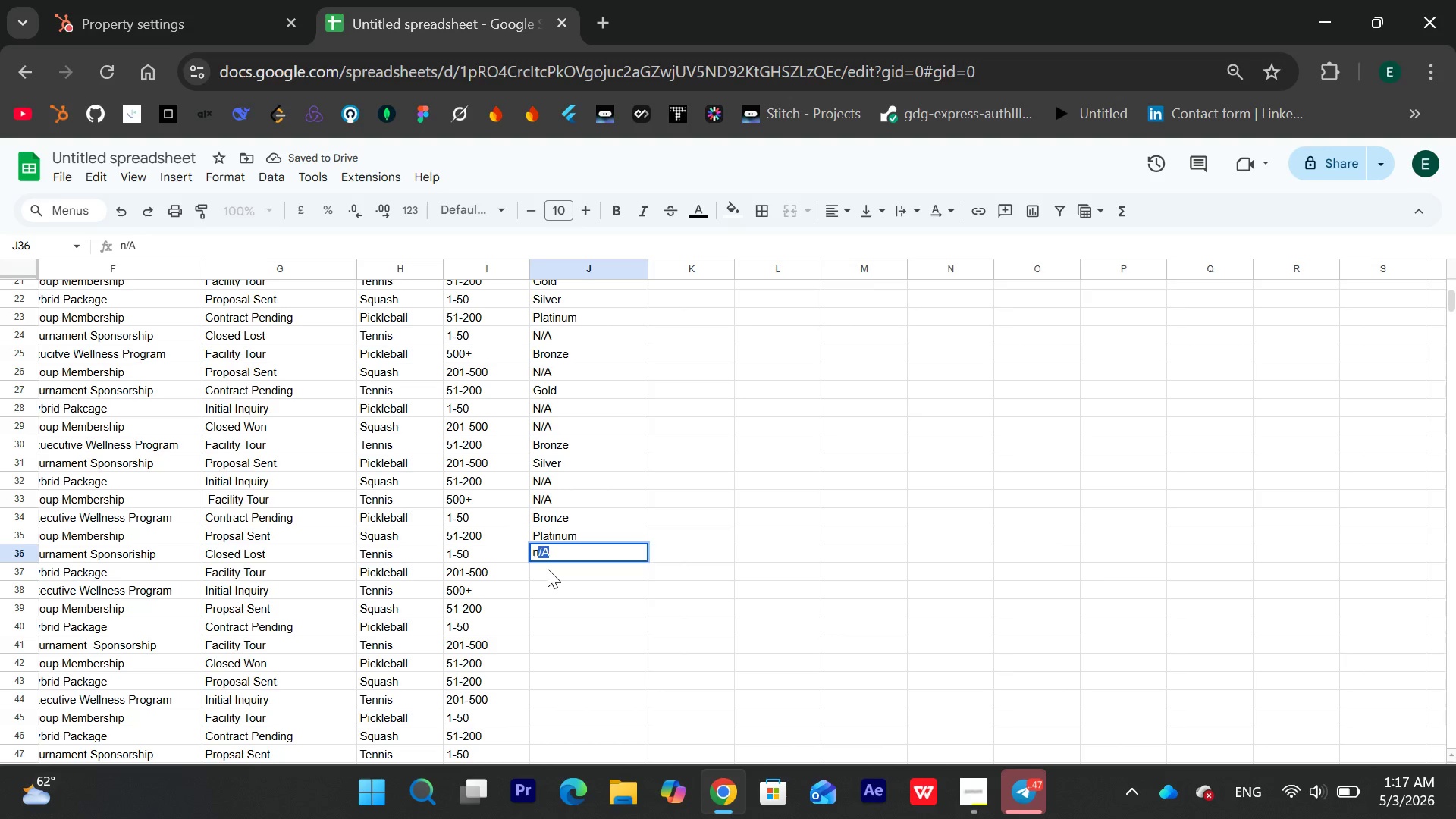 
left_click([548, 569])
 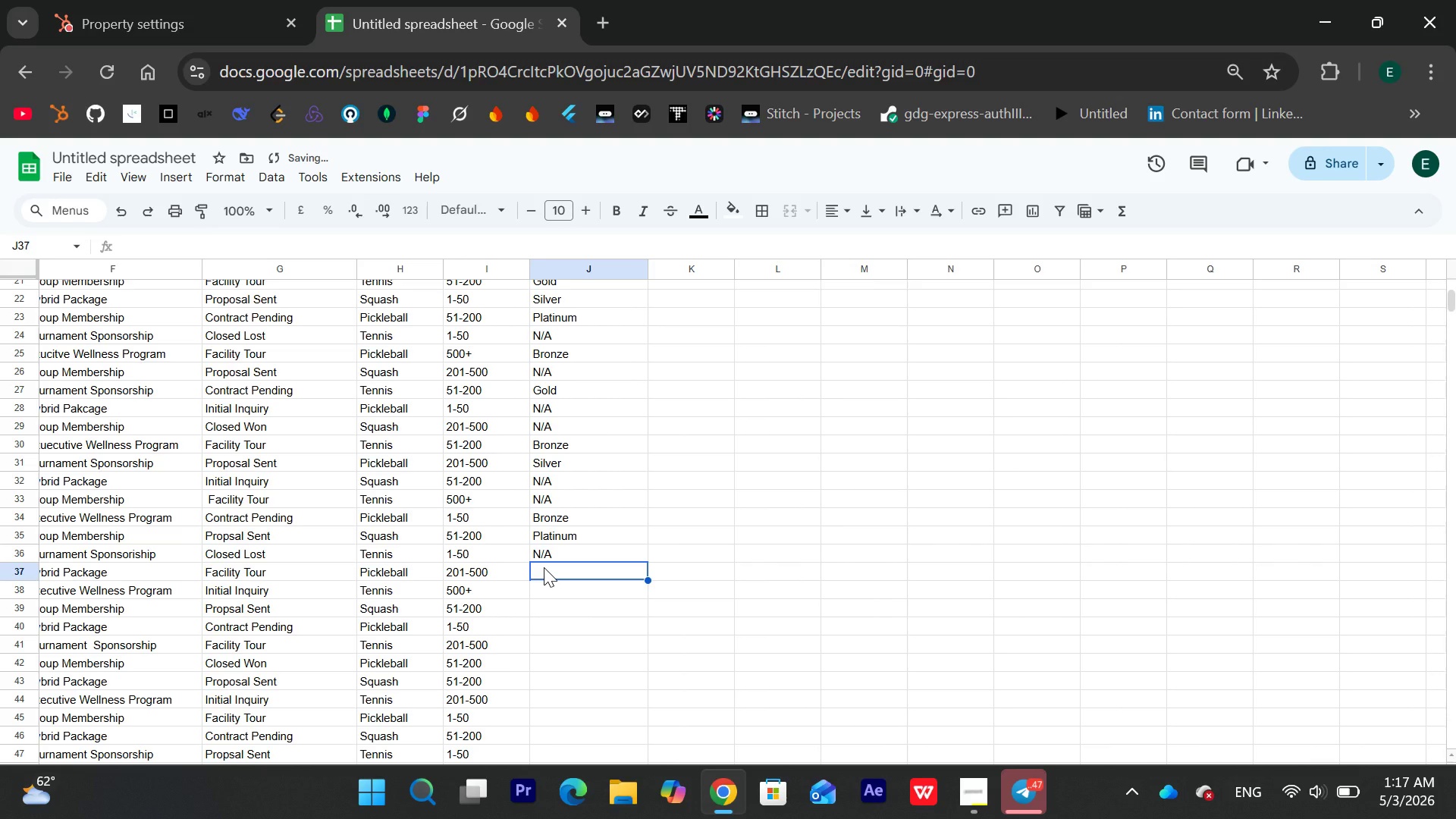 
key(N)
 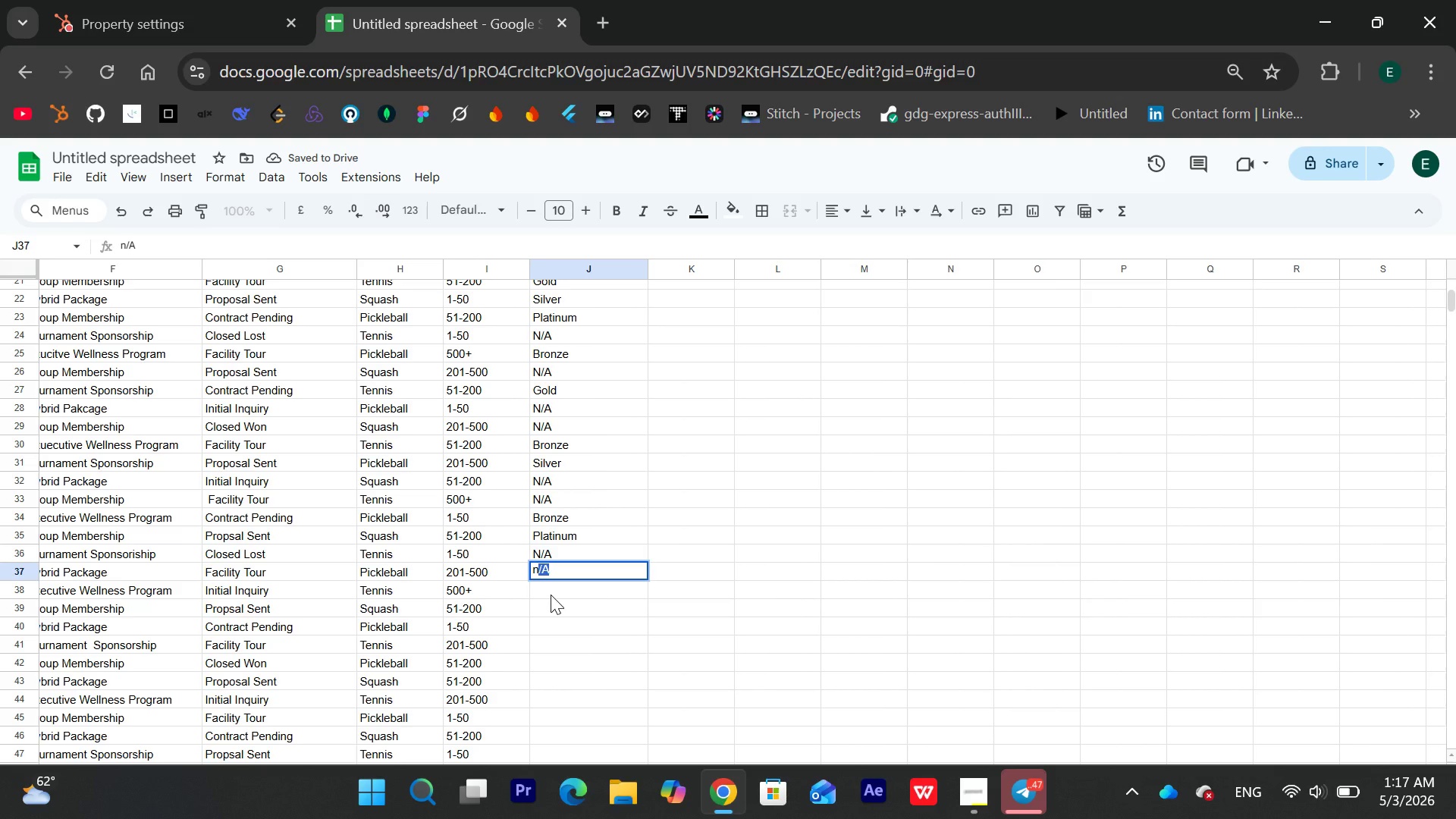 
left_click([553, 583])
 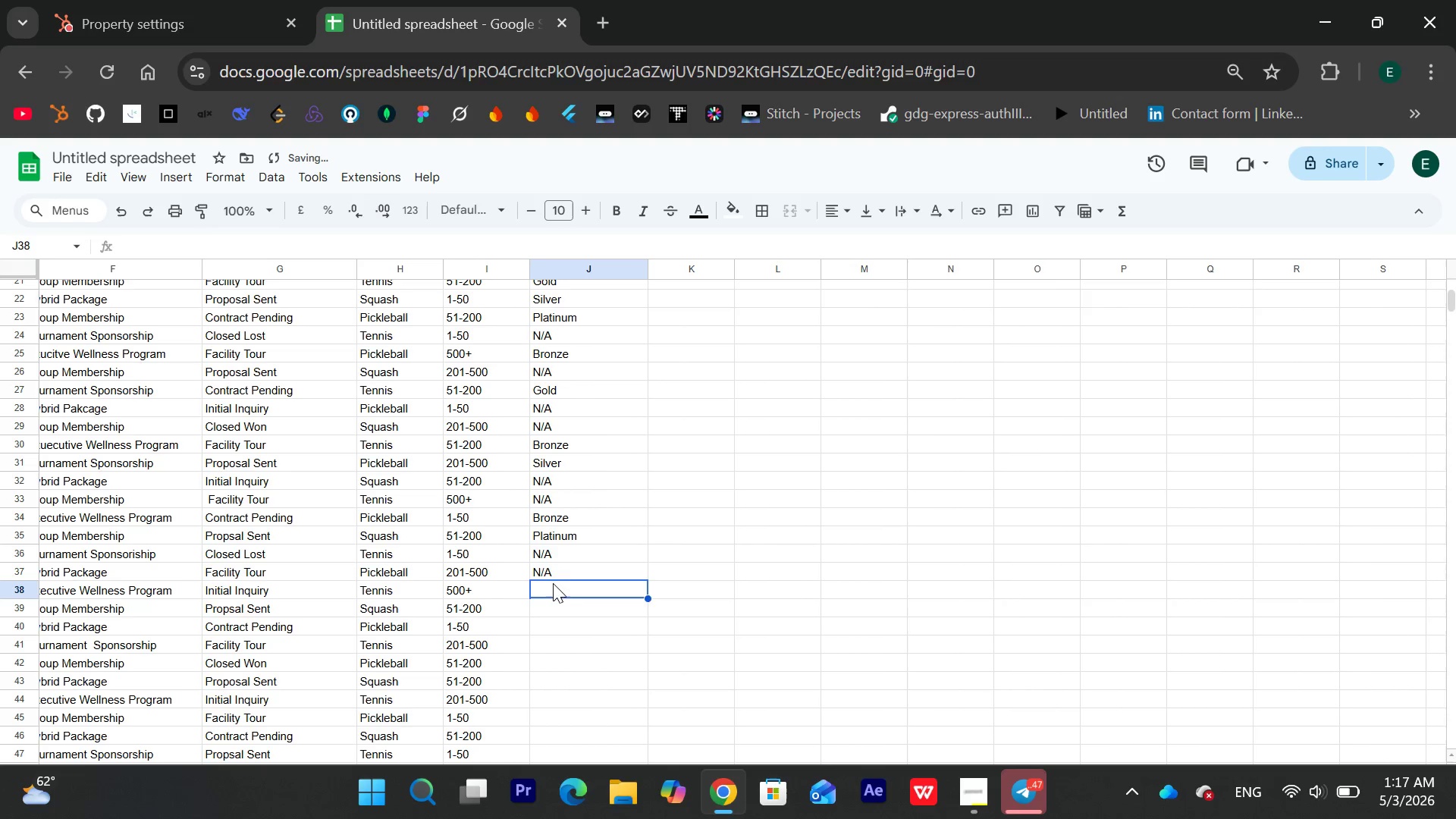 
key(N)
 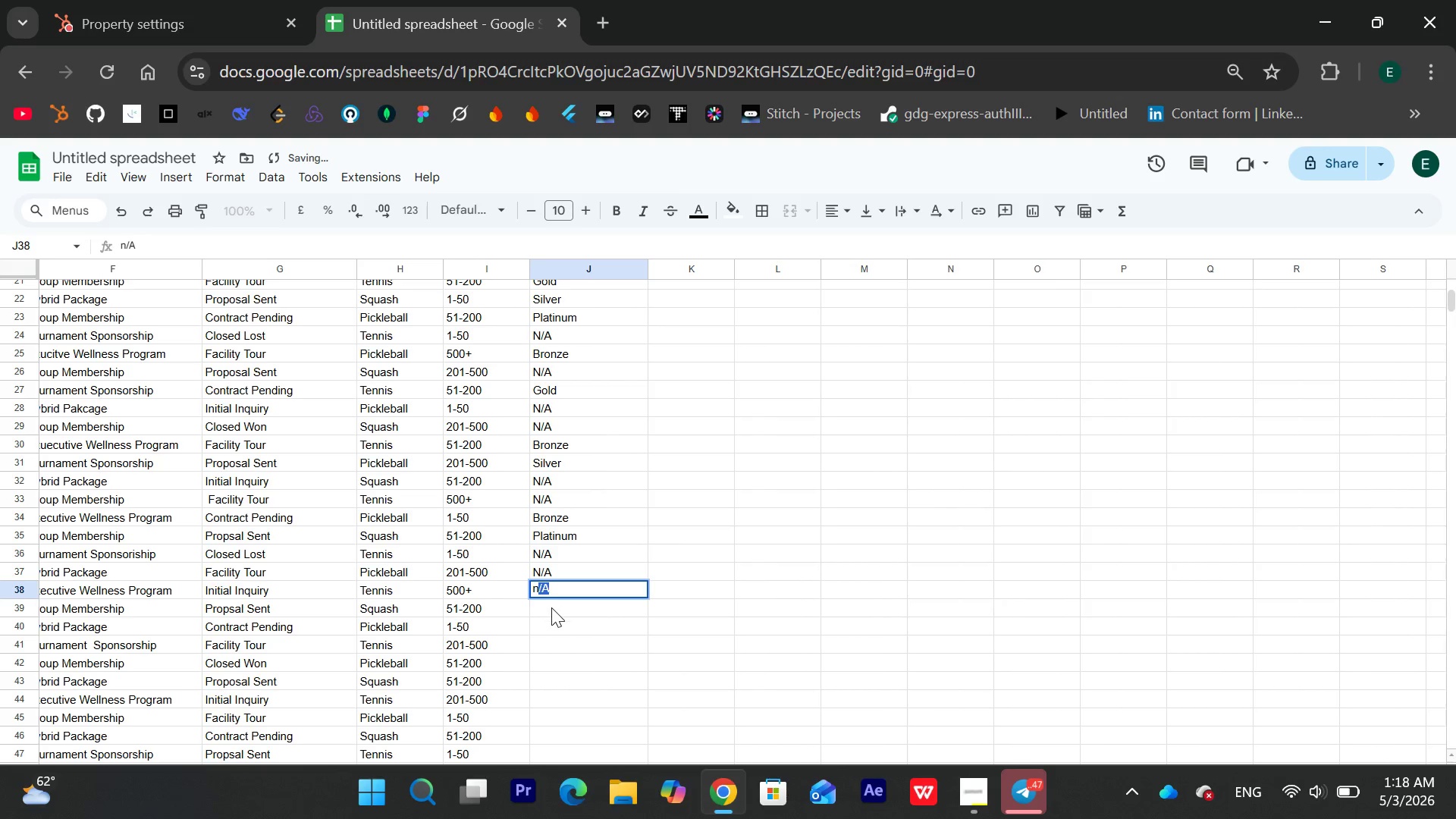 
left_click([551, 607])
 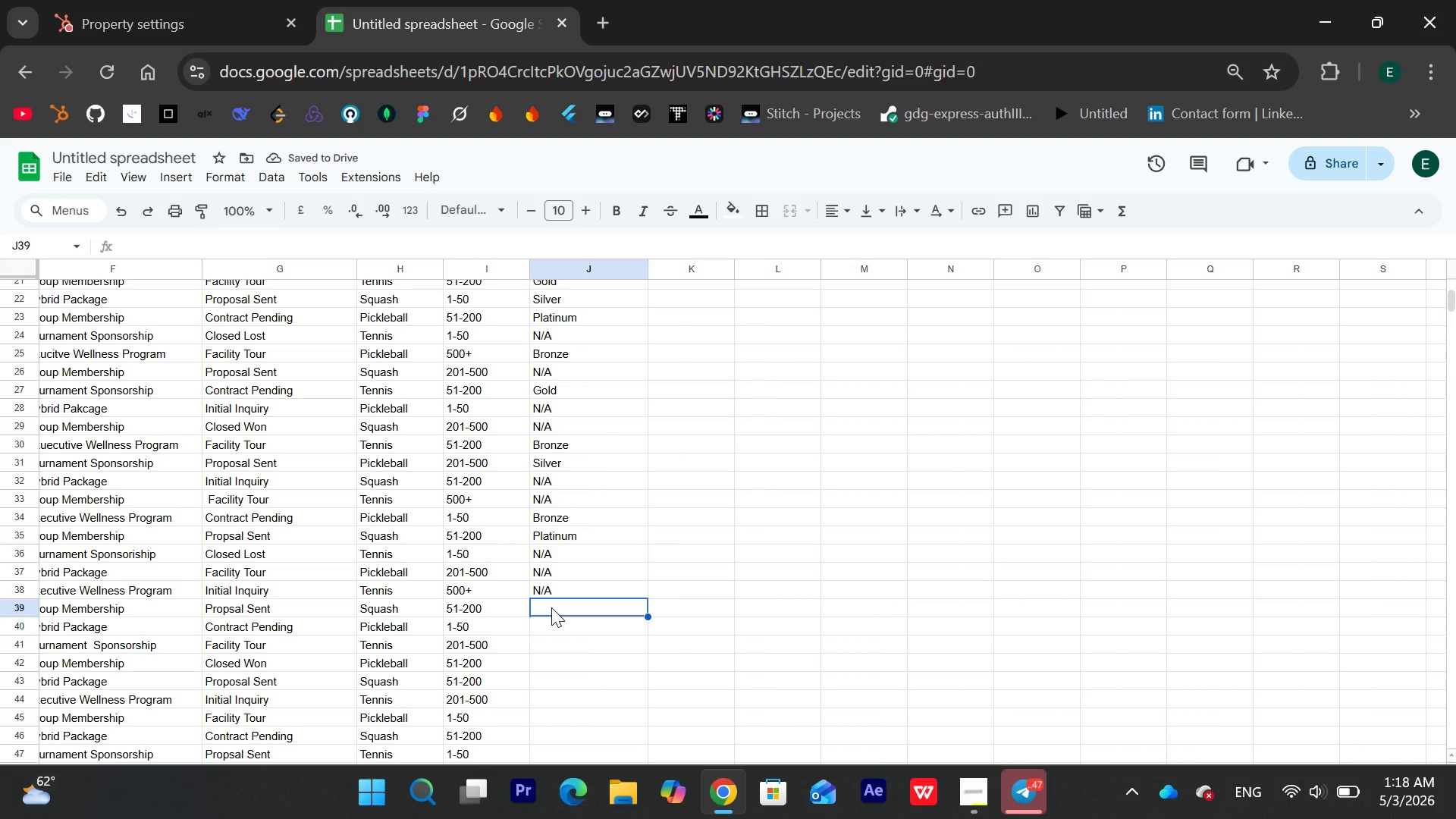 
key(Shift+G)
 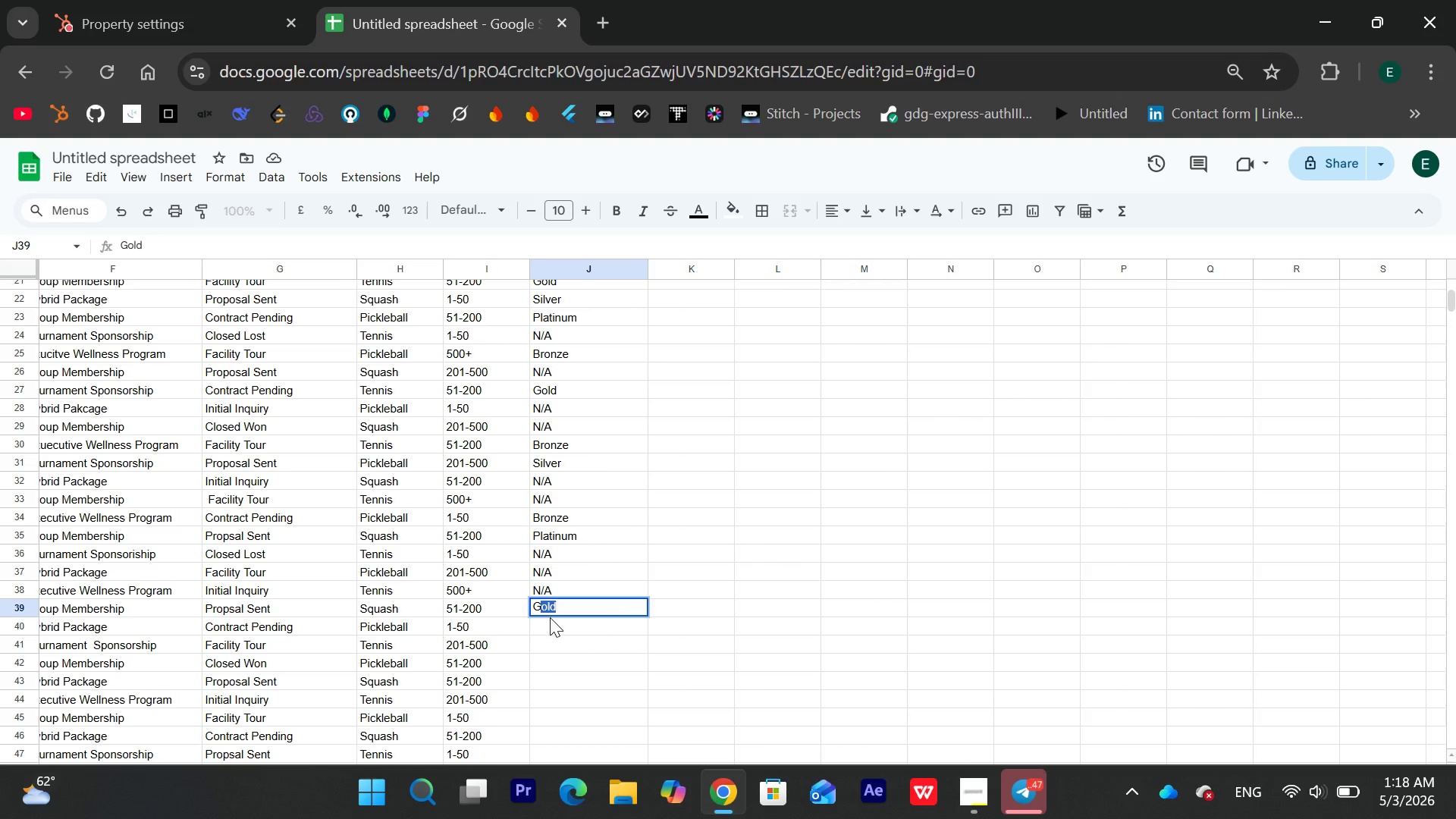 
left_click([550, 618])
 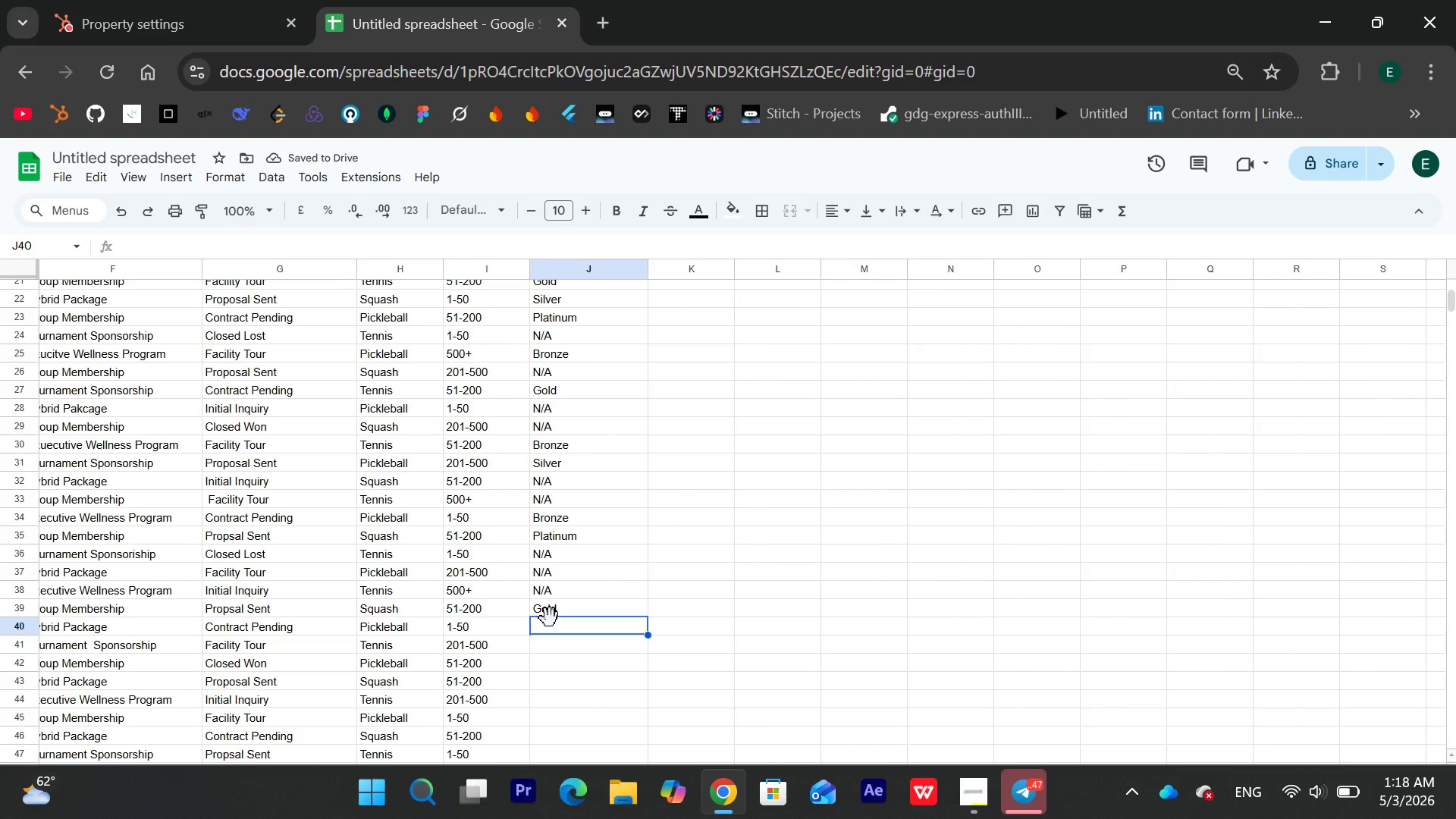 
key(S)
 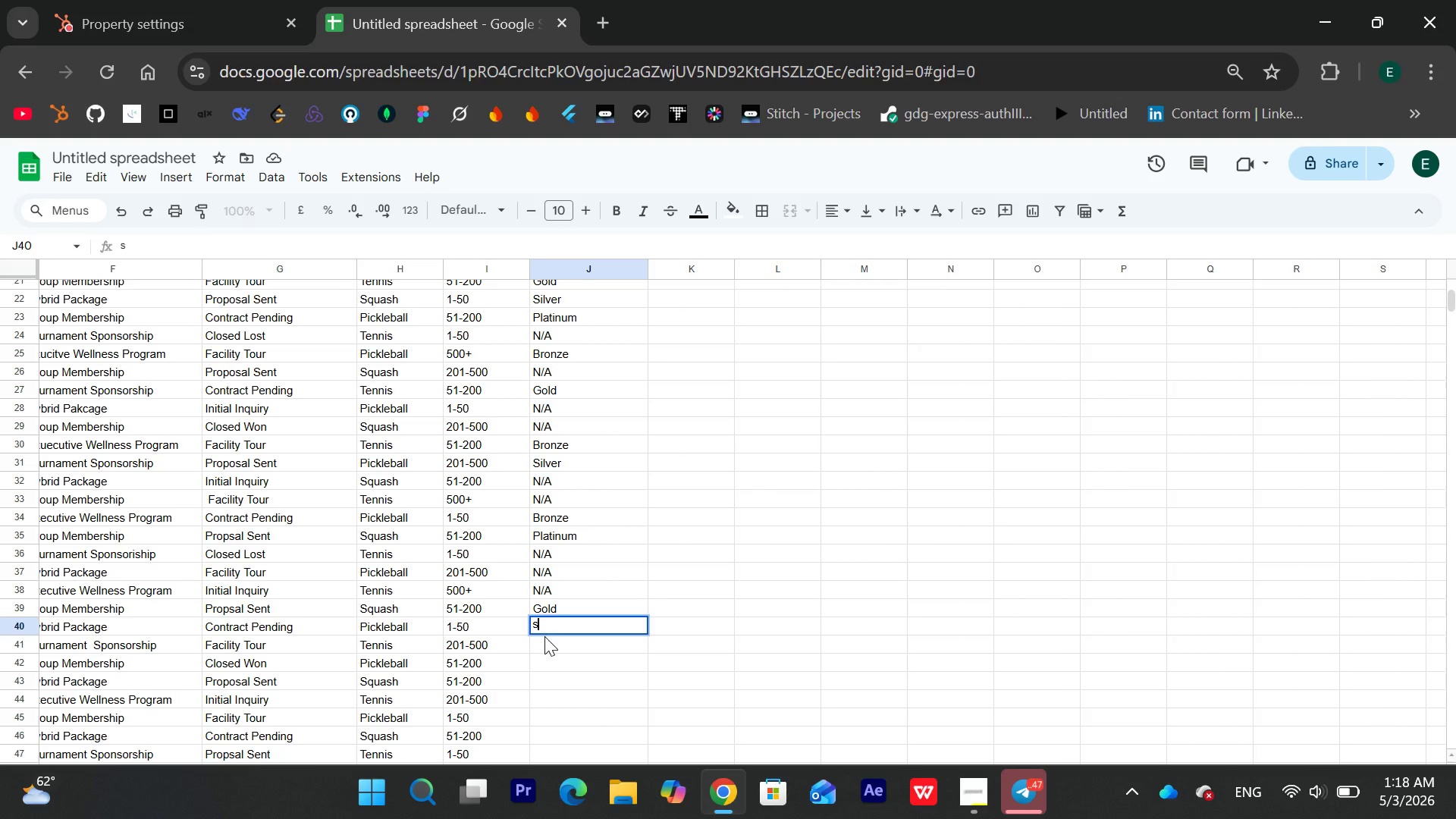 
left_click([544, 637])
 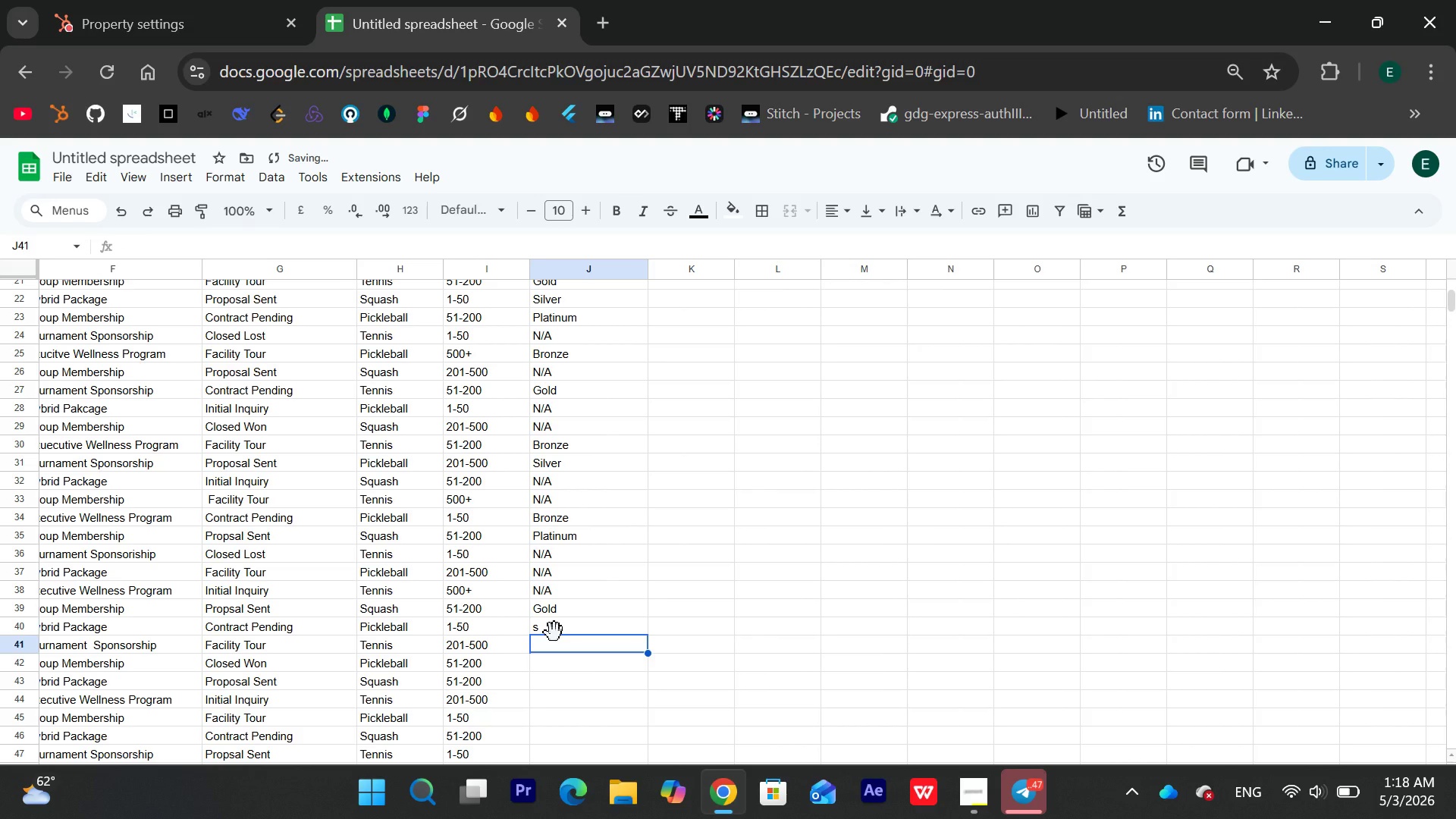 
left_click([555, 632])
 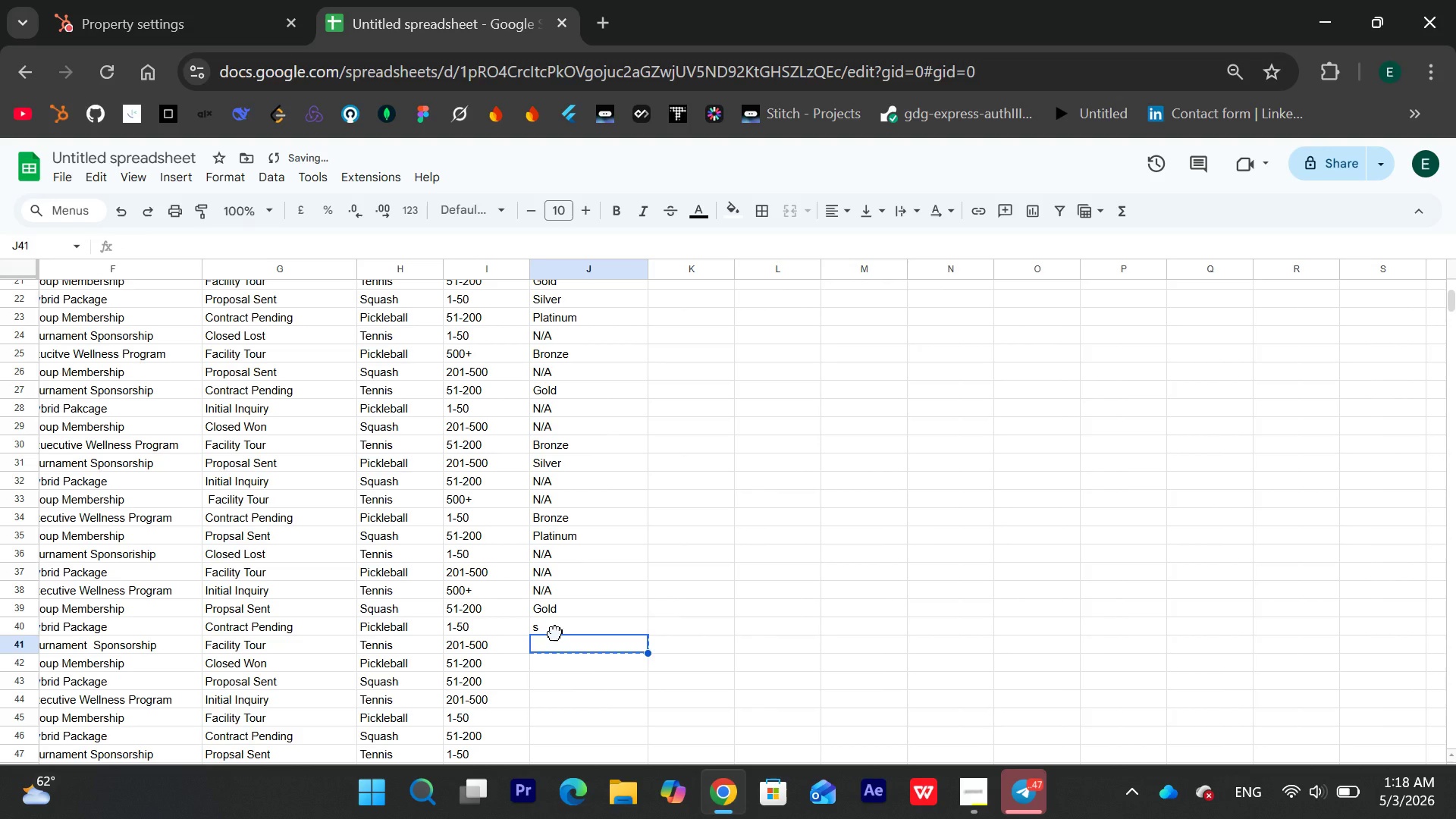 
double_click([555, 632])
 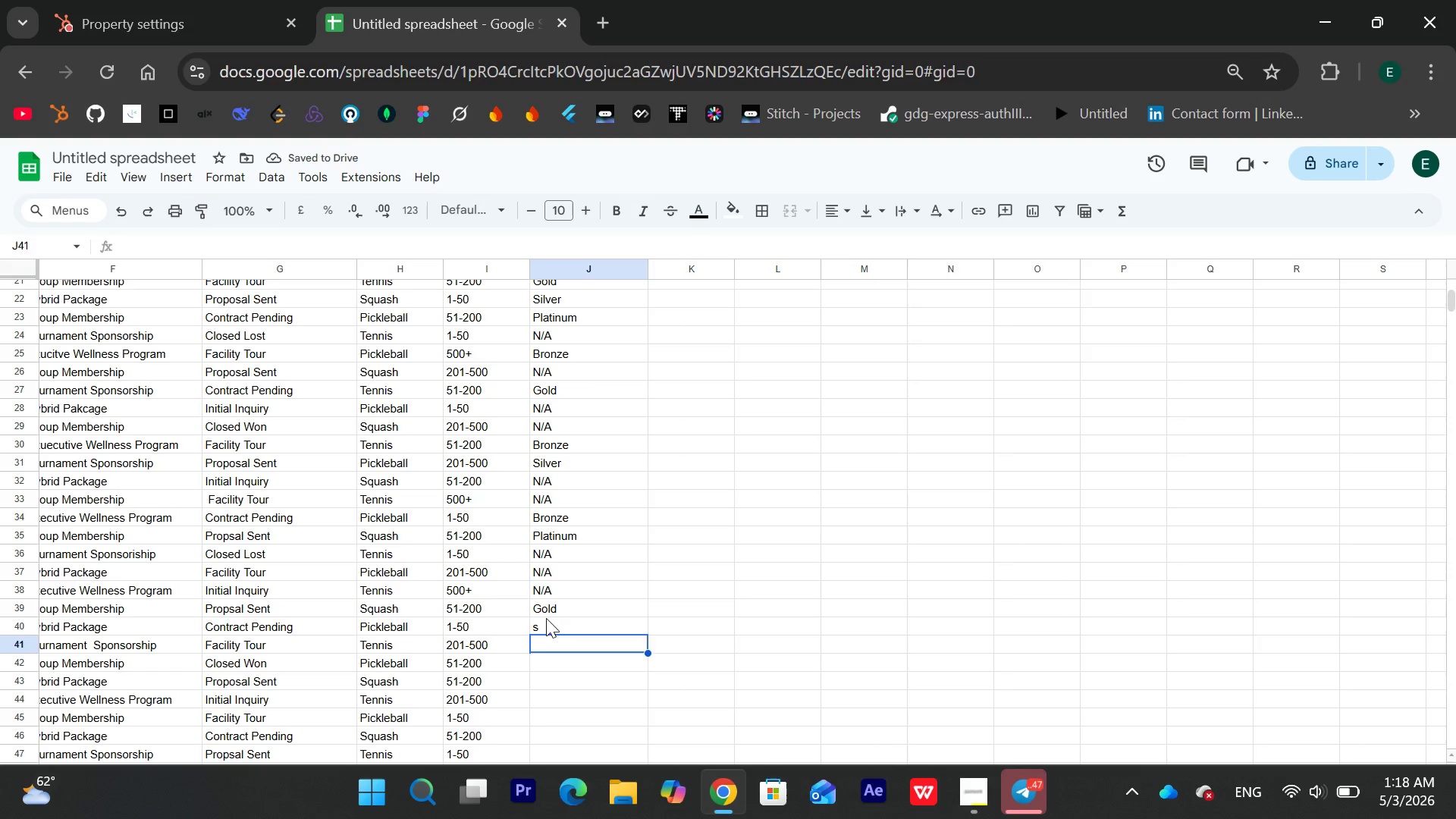 
double_click([546, 617])
 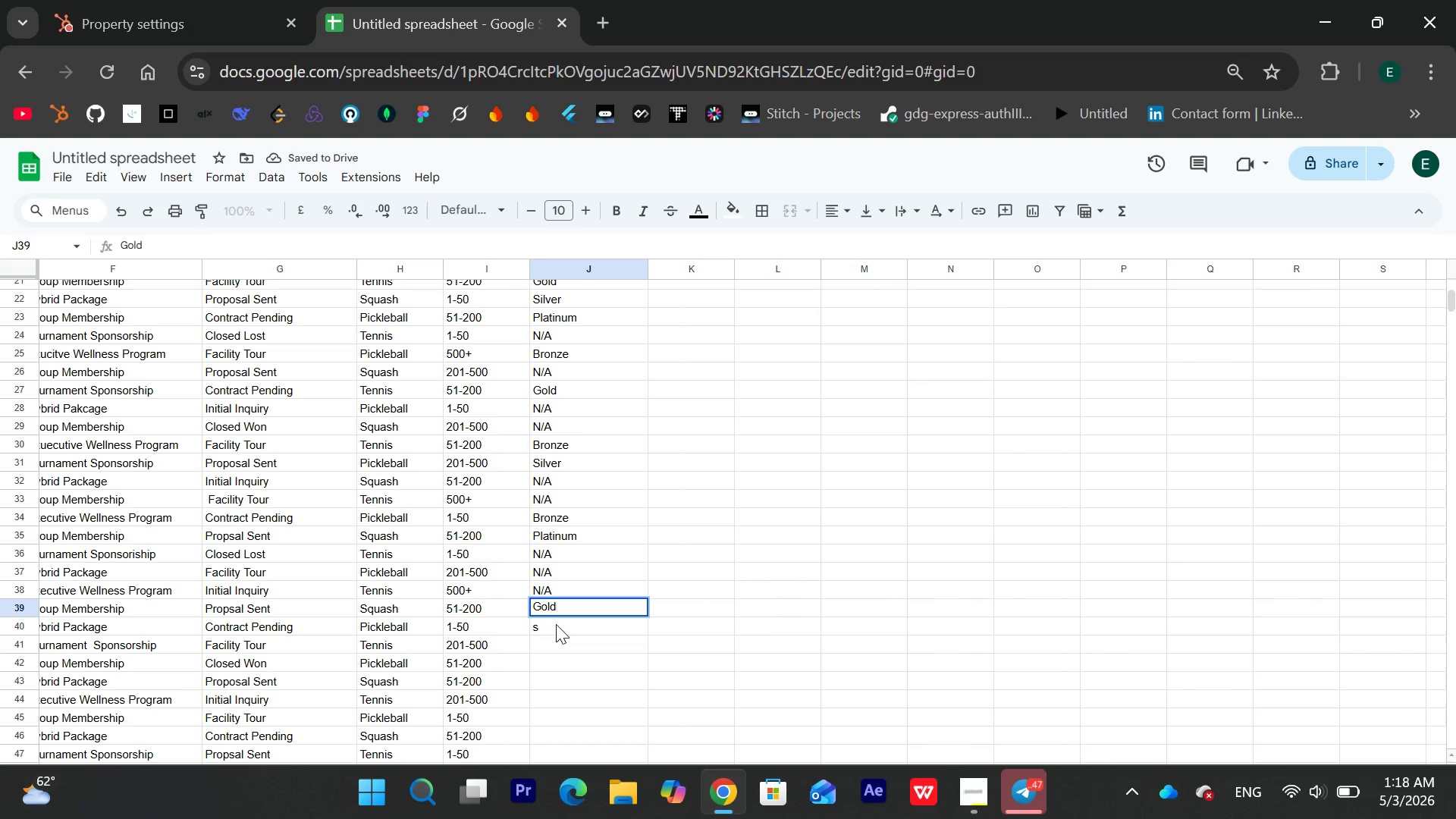 
double_click([556, 624])
 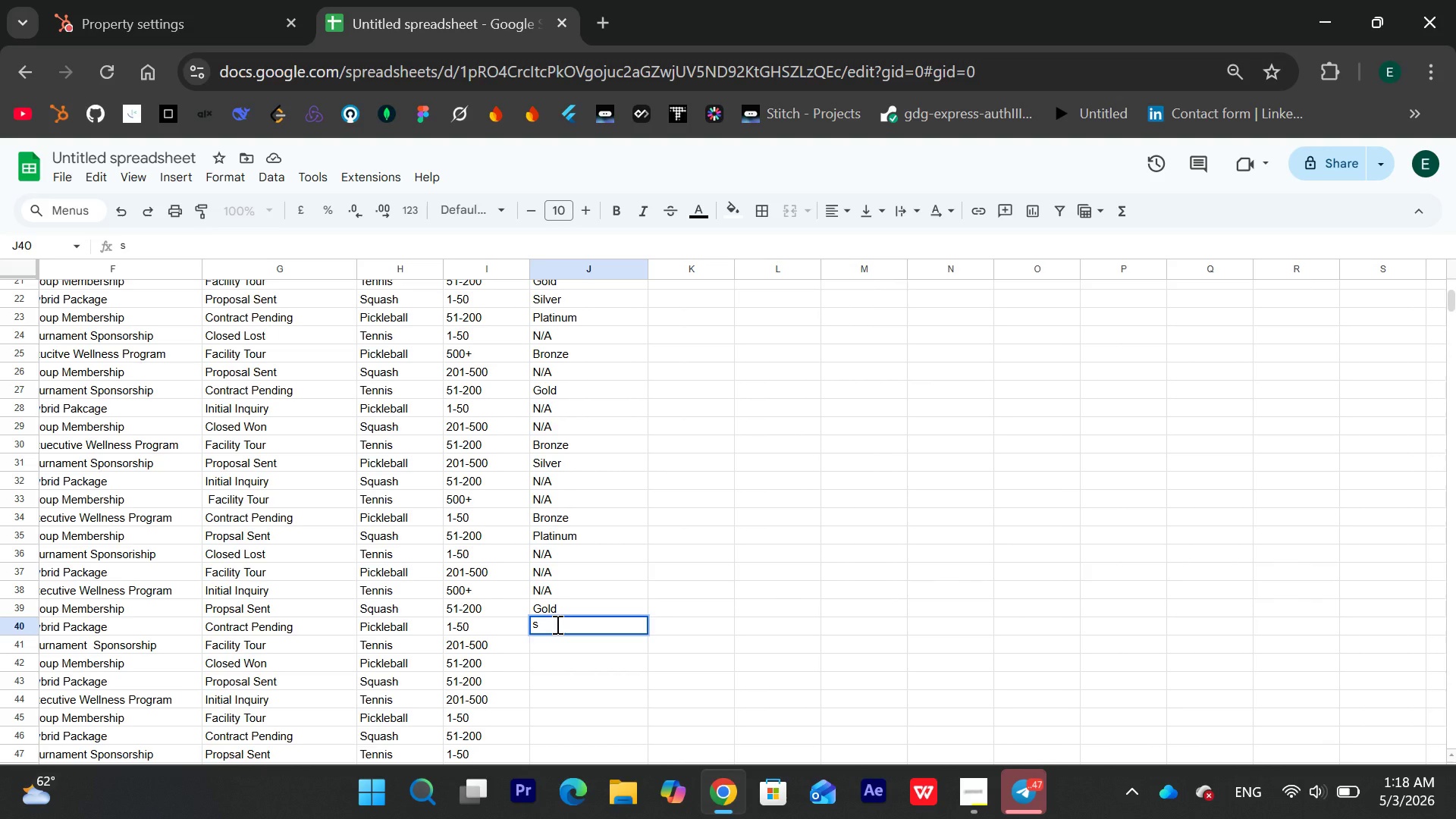 
type(=)
key(Backspace)
key(Backspace)
type(Silver)
 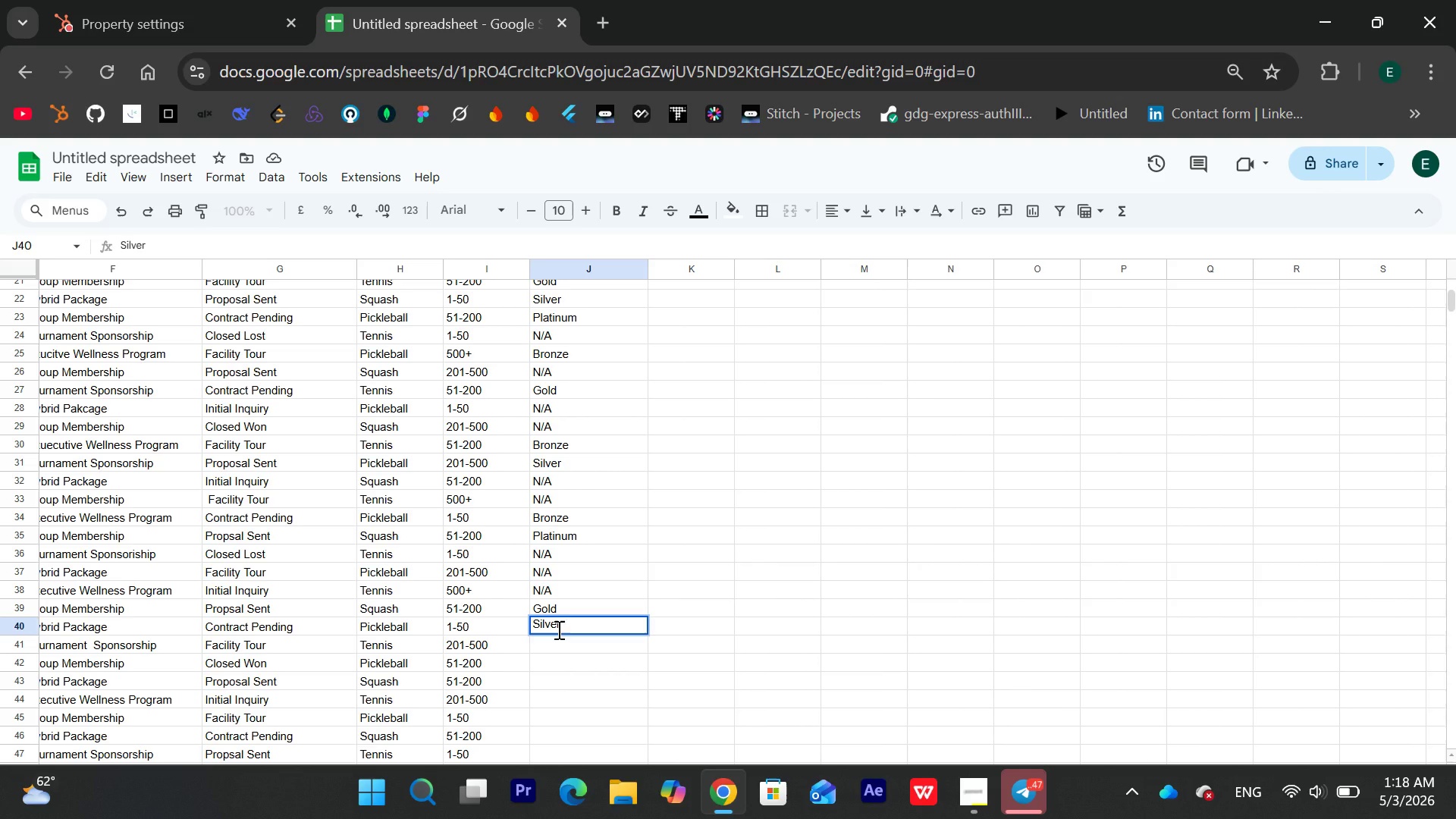 
left_click([555, 636])
 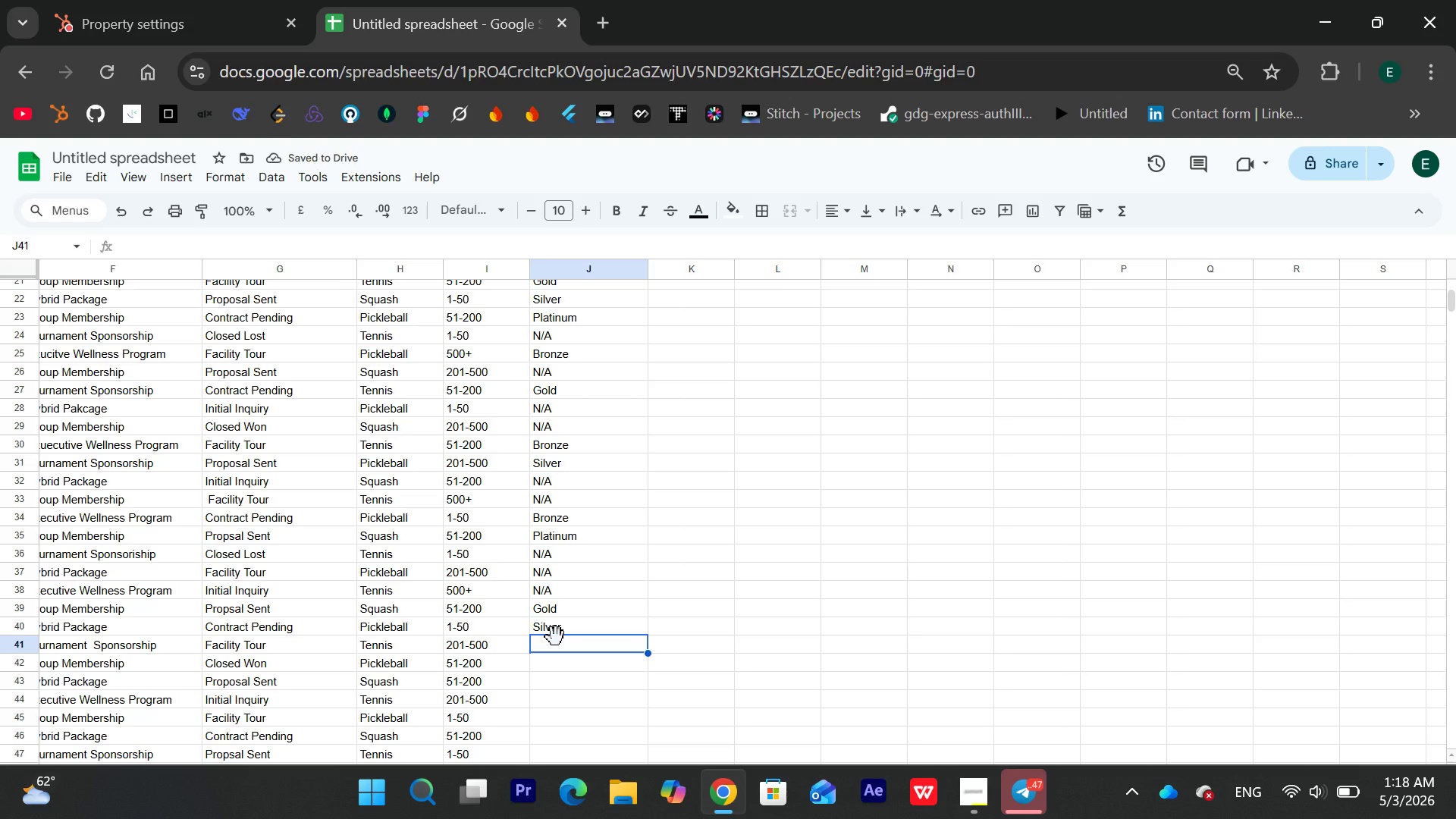 
key(Shift+ShiftLeft)
 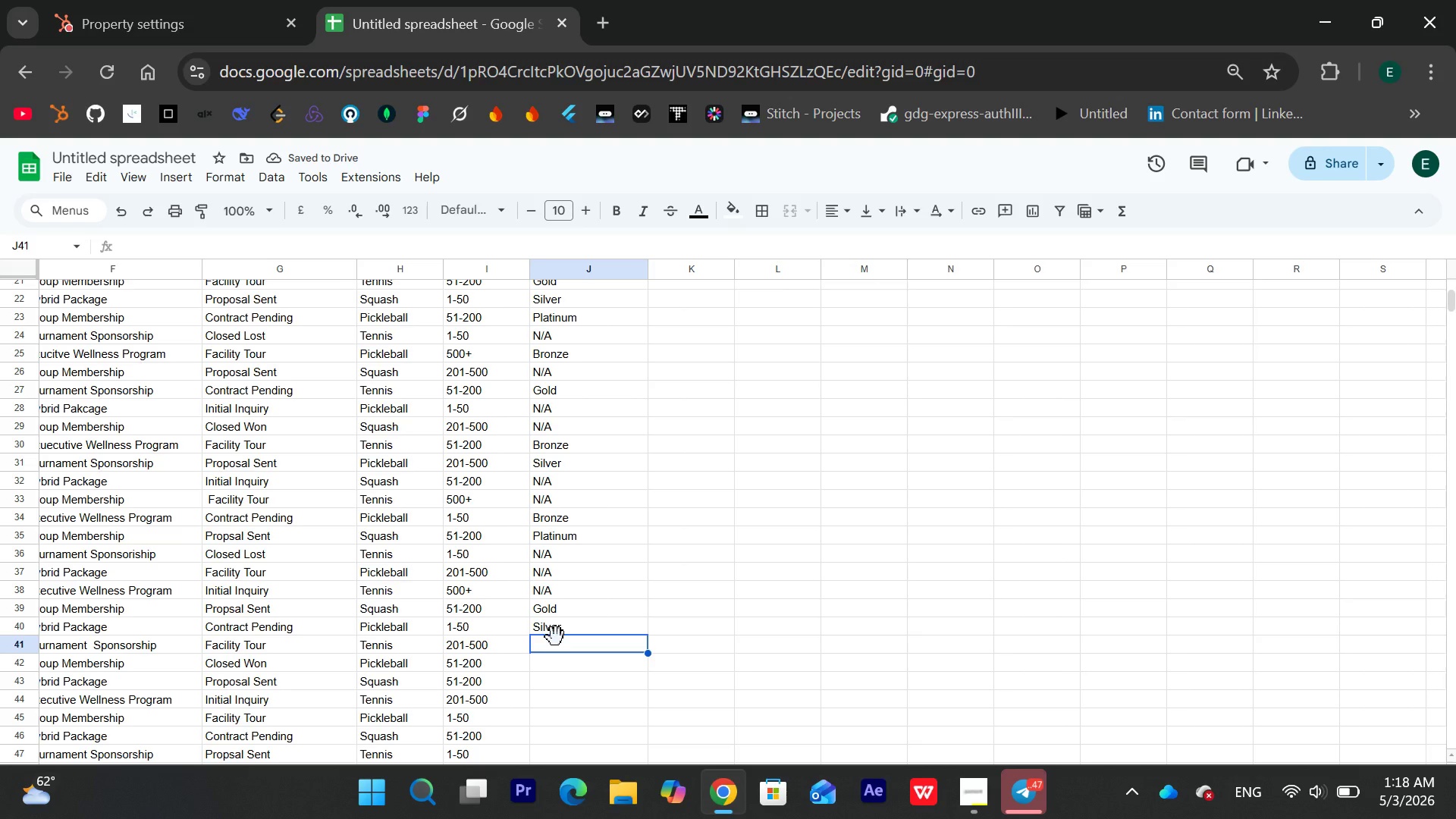 
key(Shift+ShiftLeft)
 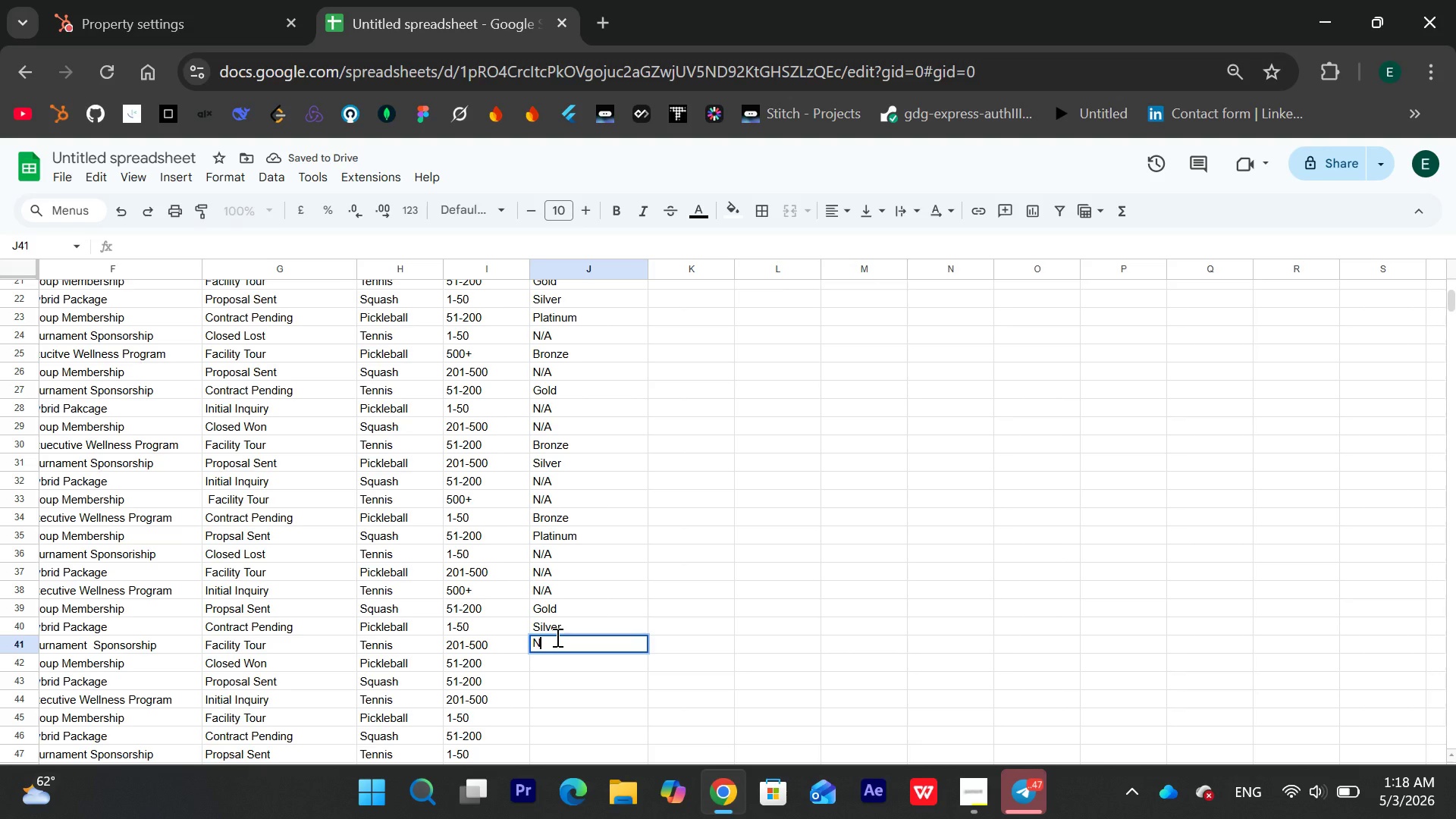 
key(Shift+N)
 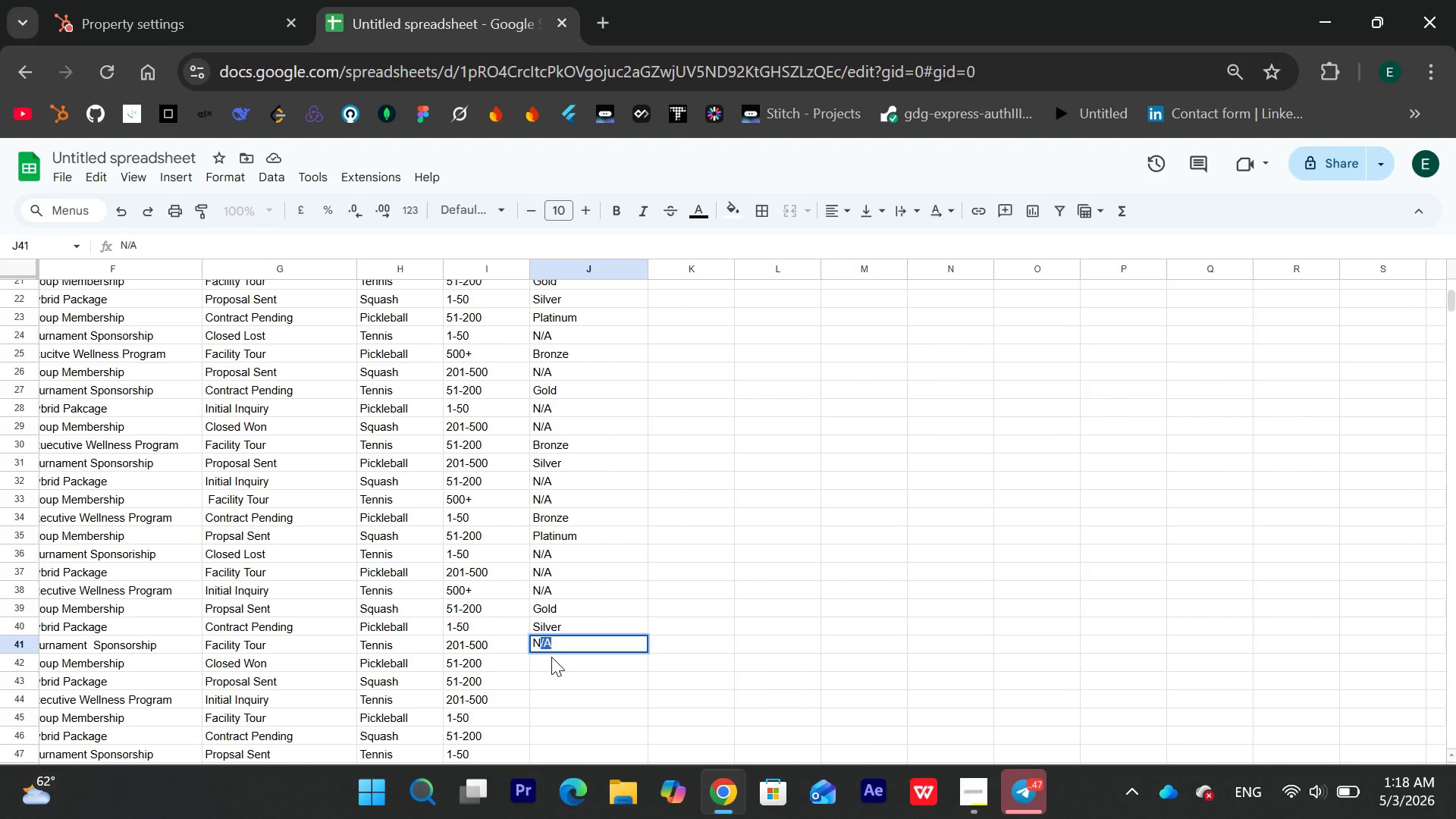 
left_click([567, 661])
 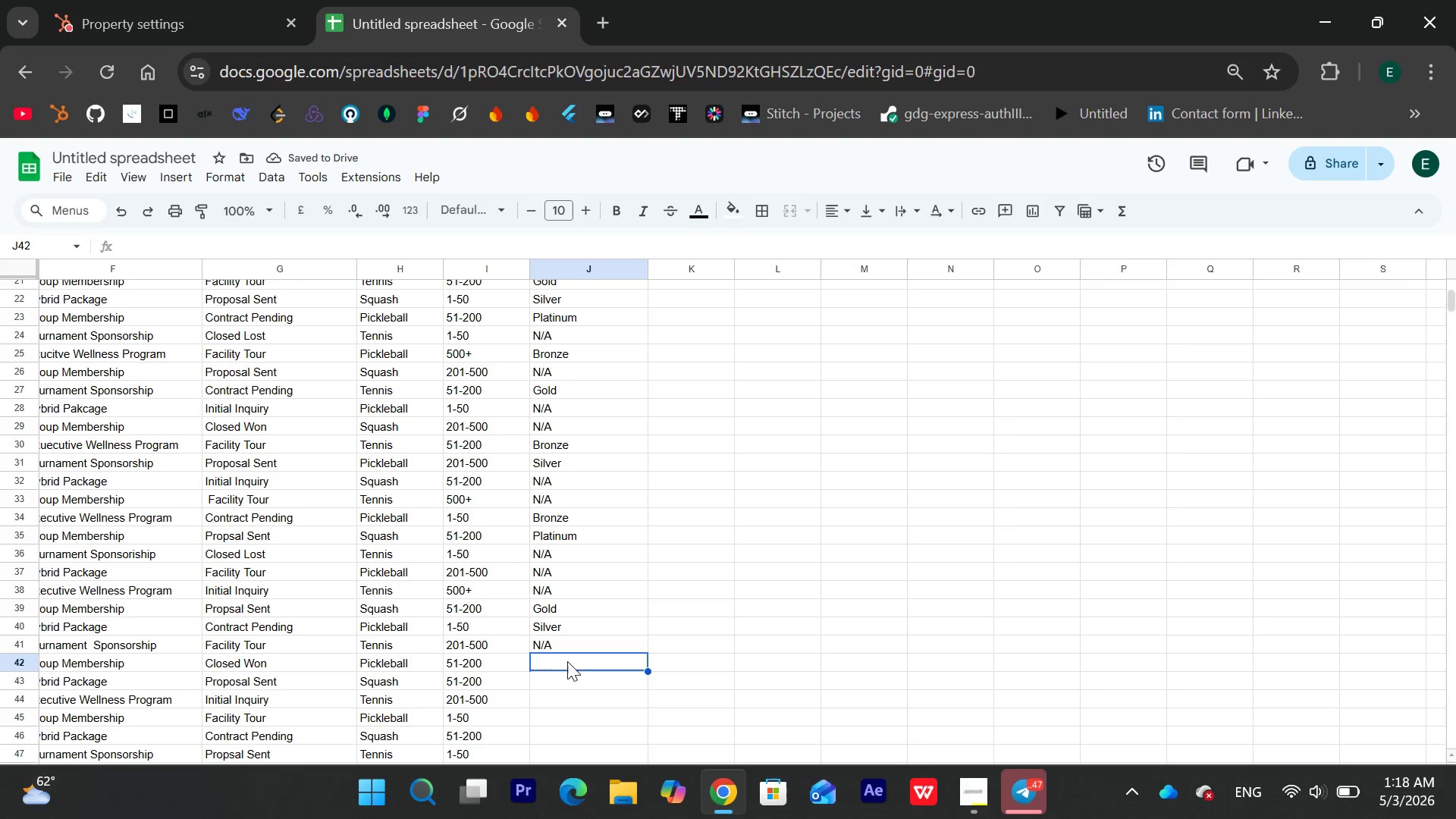 
key(Shift+N)
 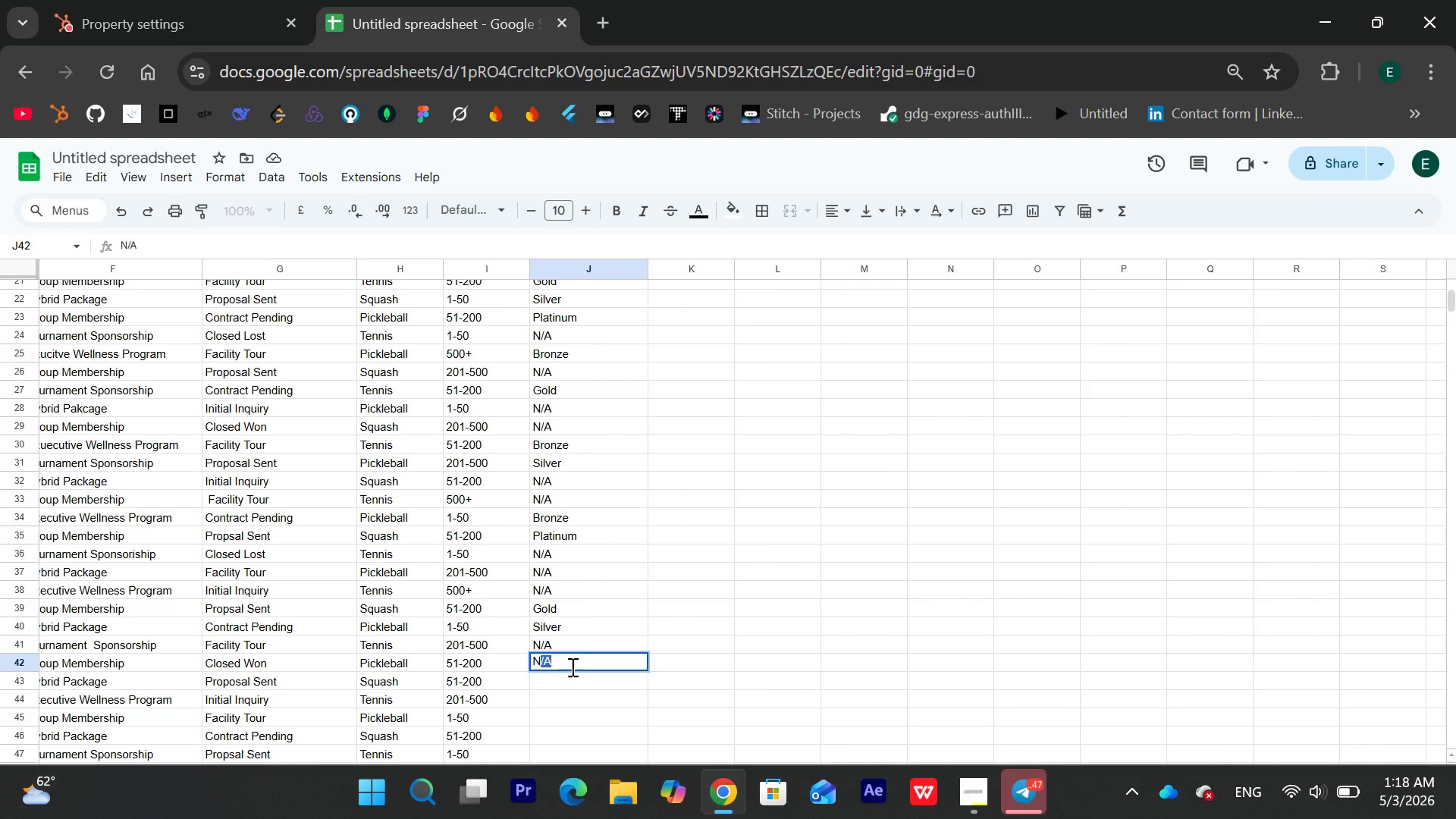 
left_click([579, 683])
 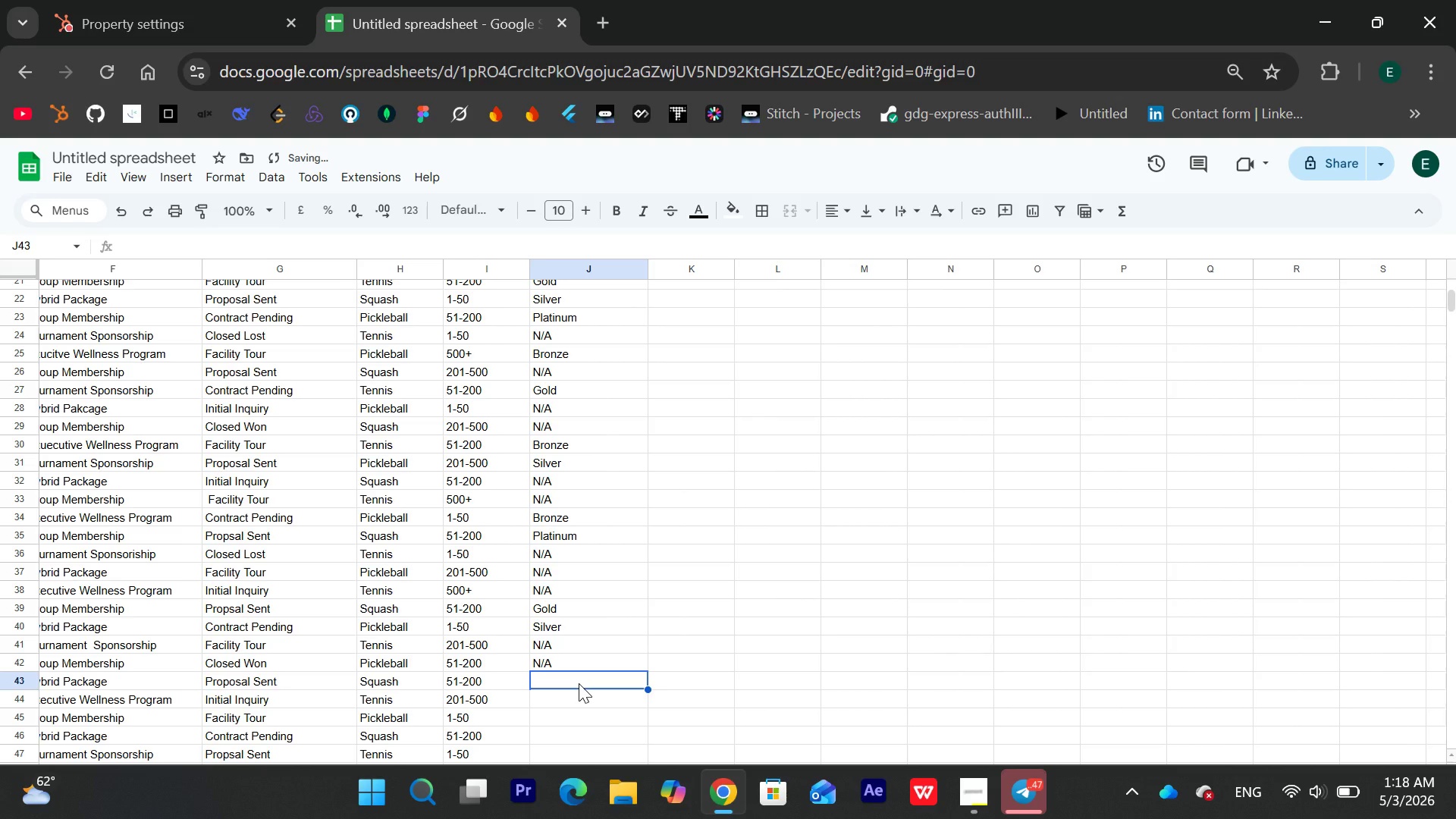 
key(Shift+P)
 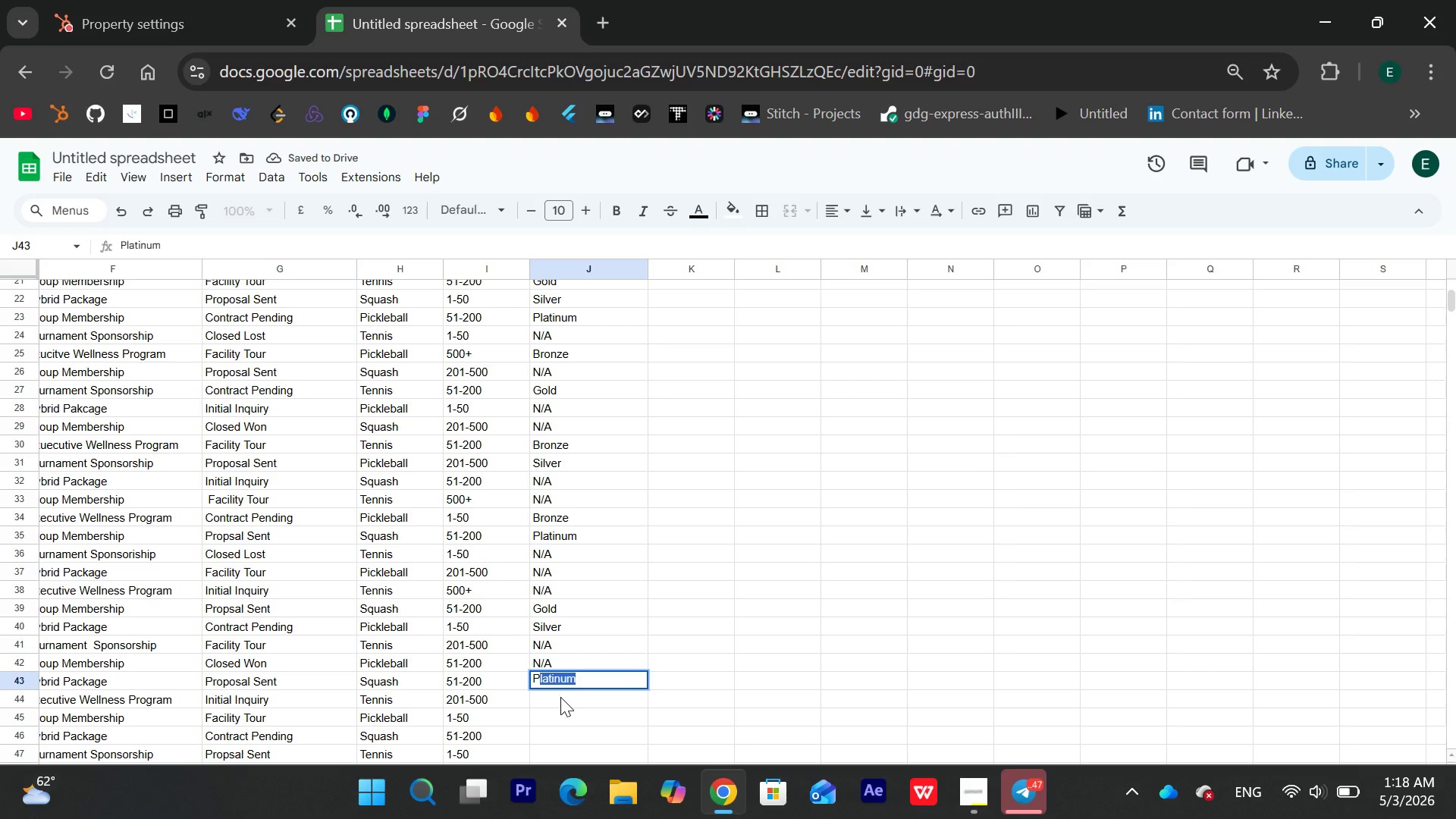 
left_click([560, 697])
 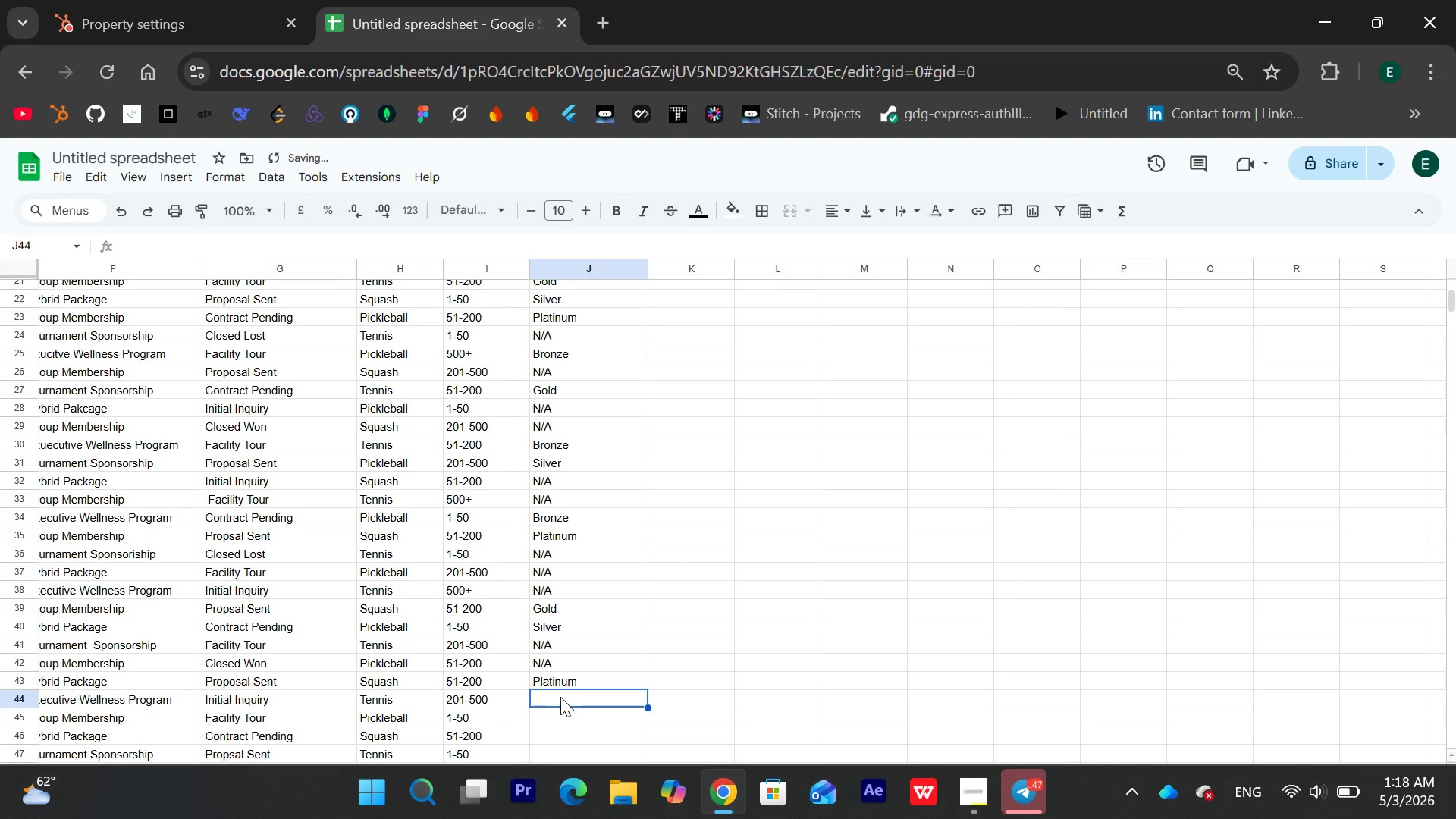 
key(Shift+ShiftLeft)
 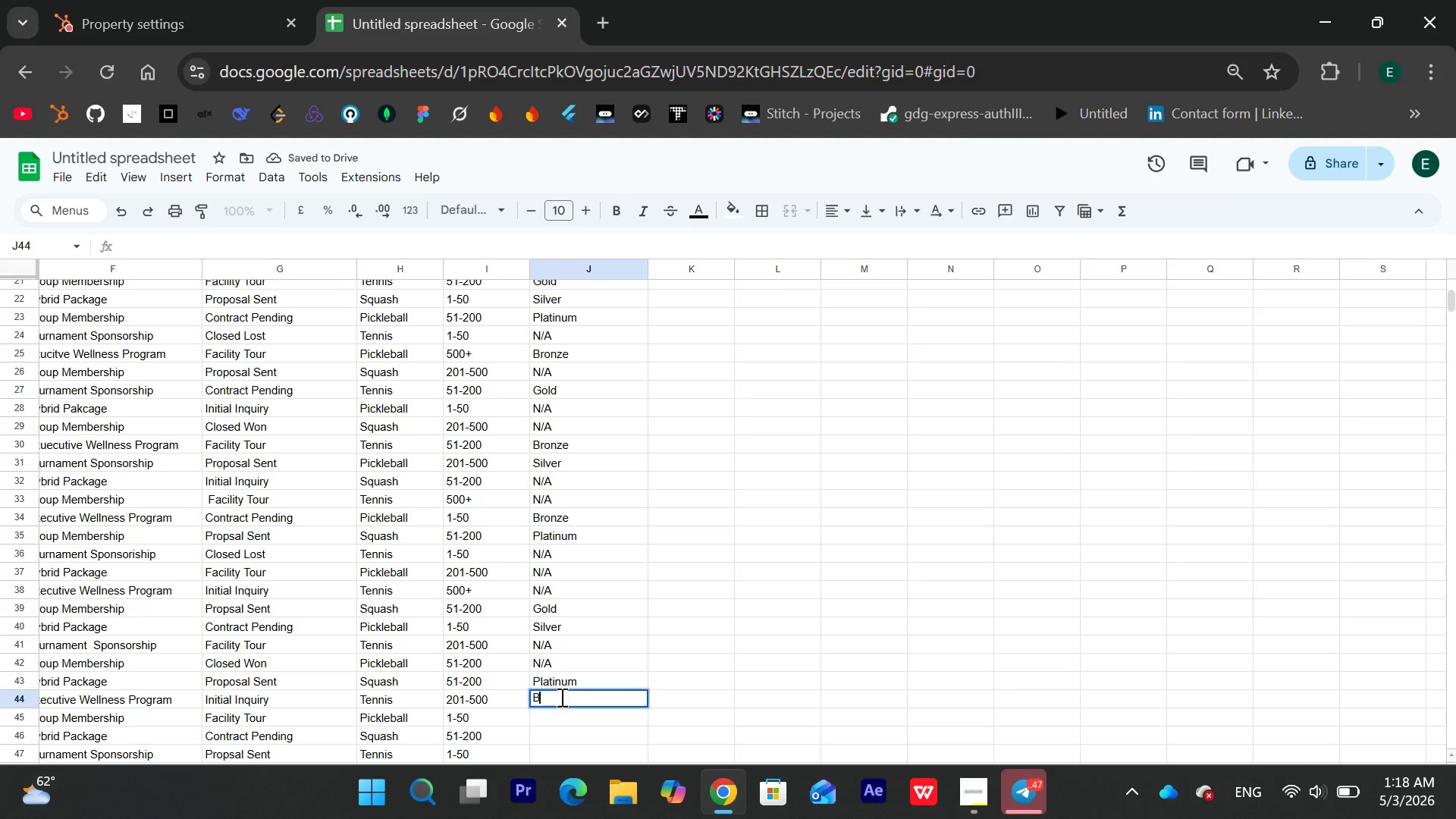 
key(Shift+B)
 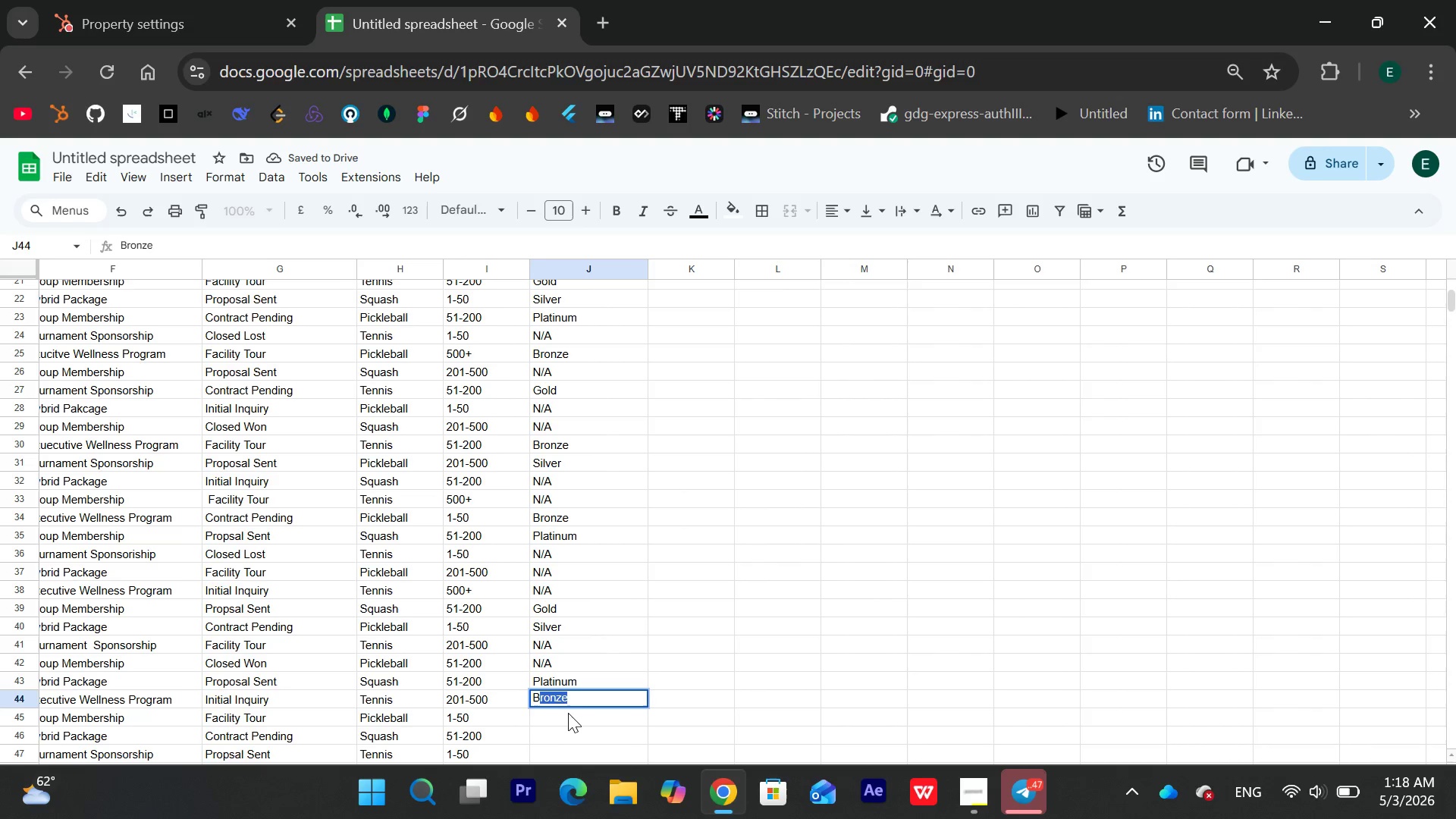 
left_click([566, 711])
 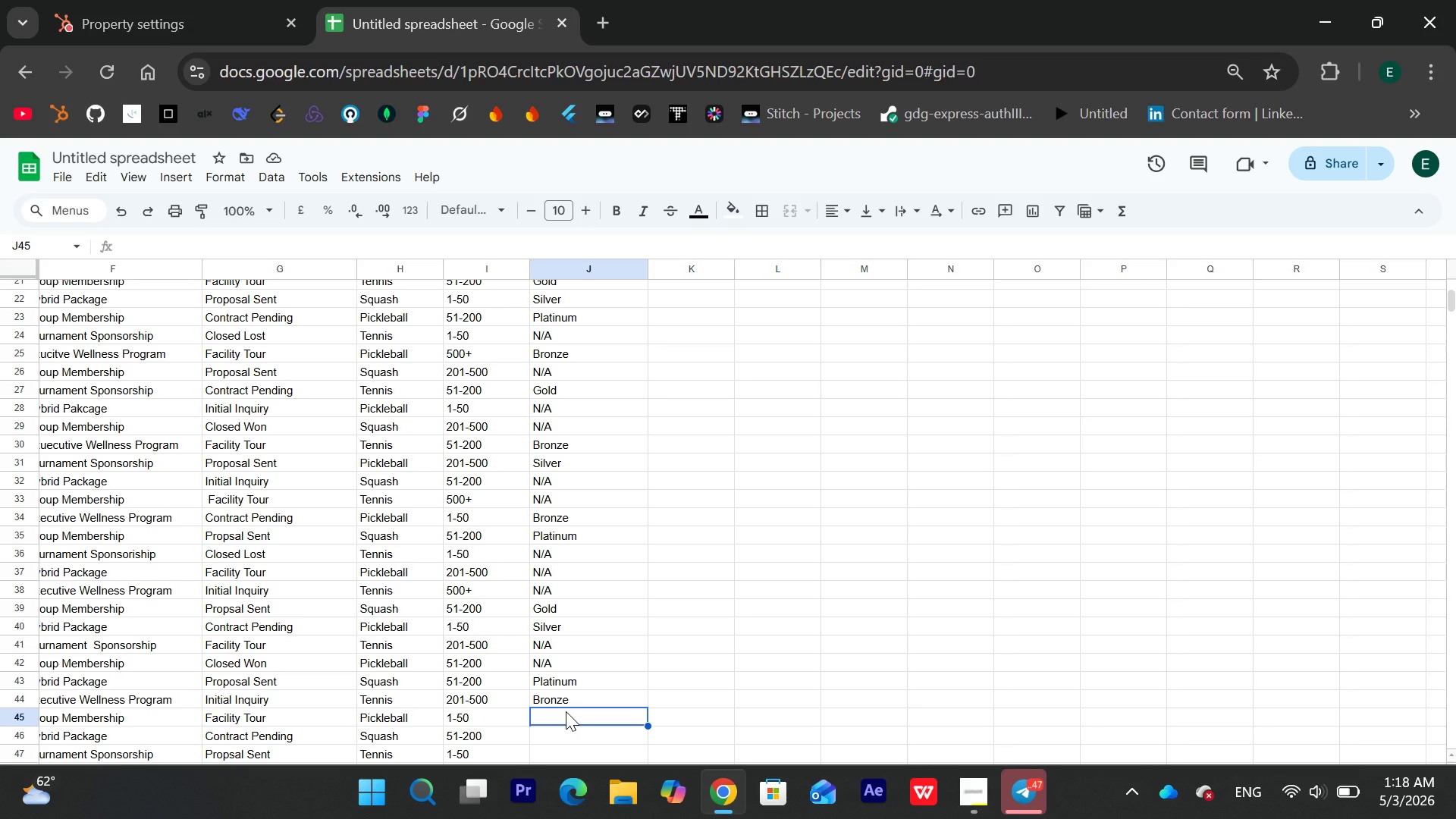 
wait(10.92)
 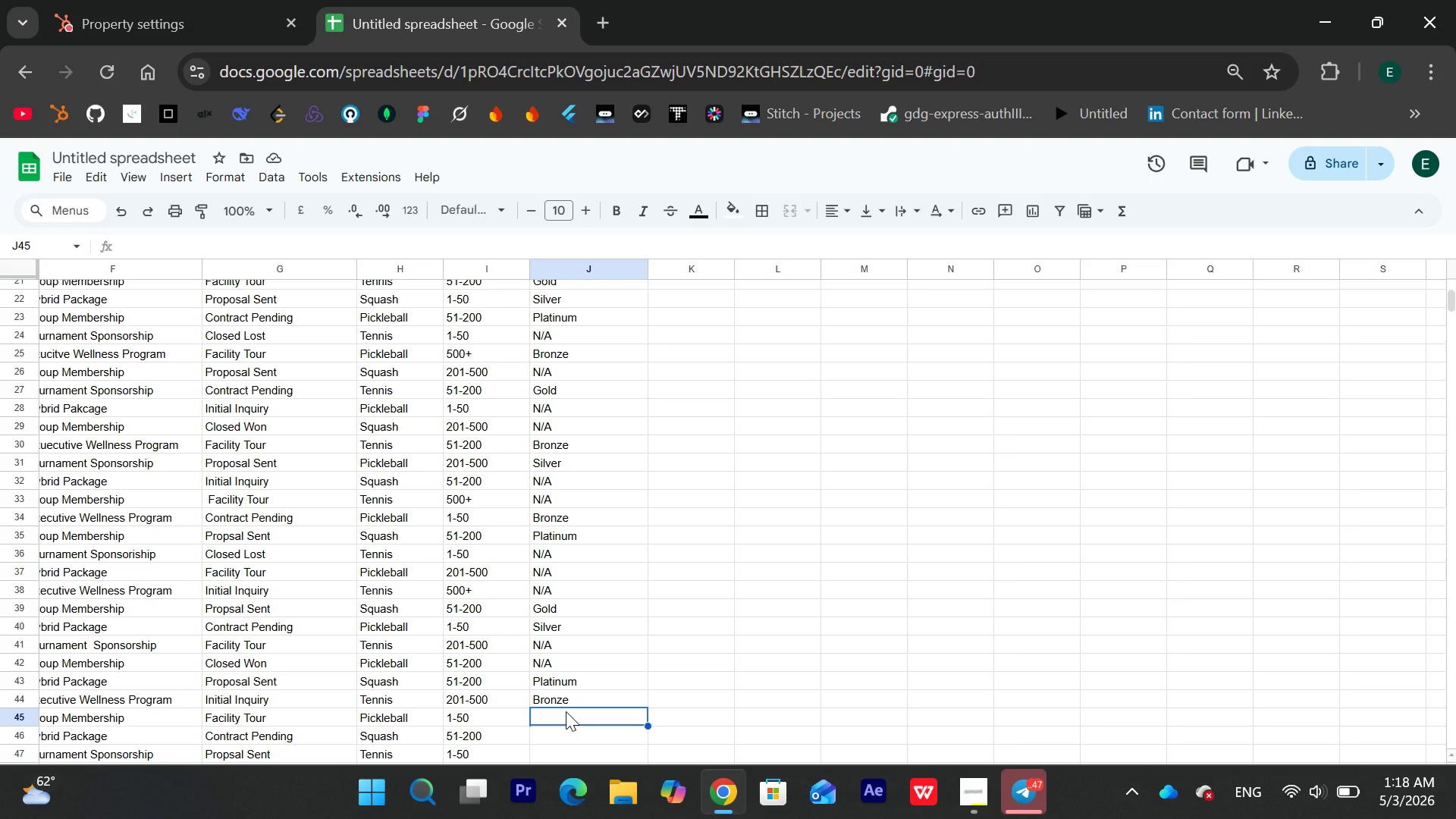 
key(Shift+ShiftLeft)
 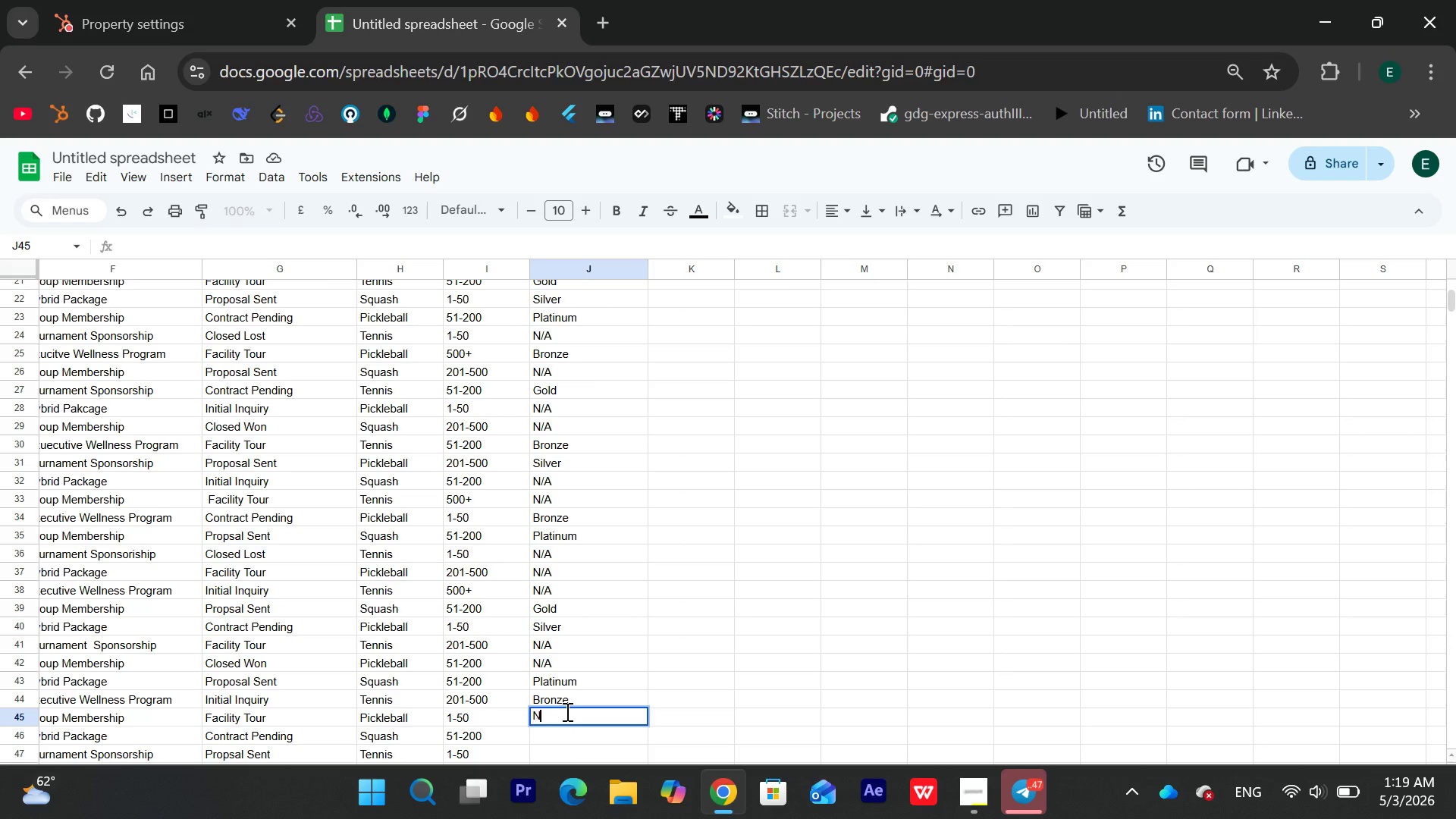 
key(Shift+N)
 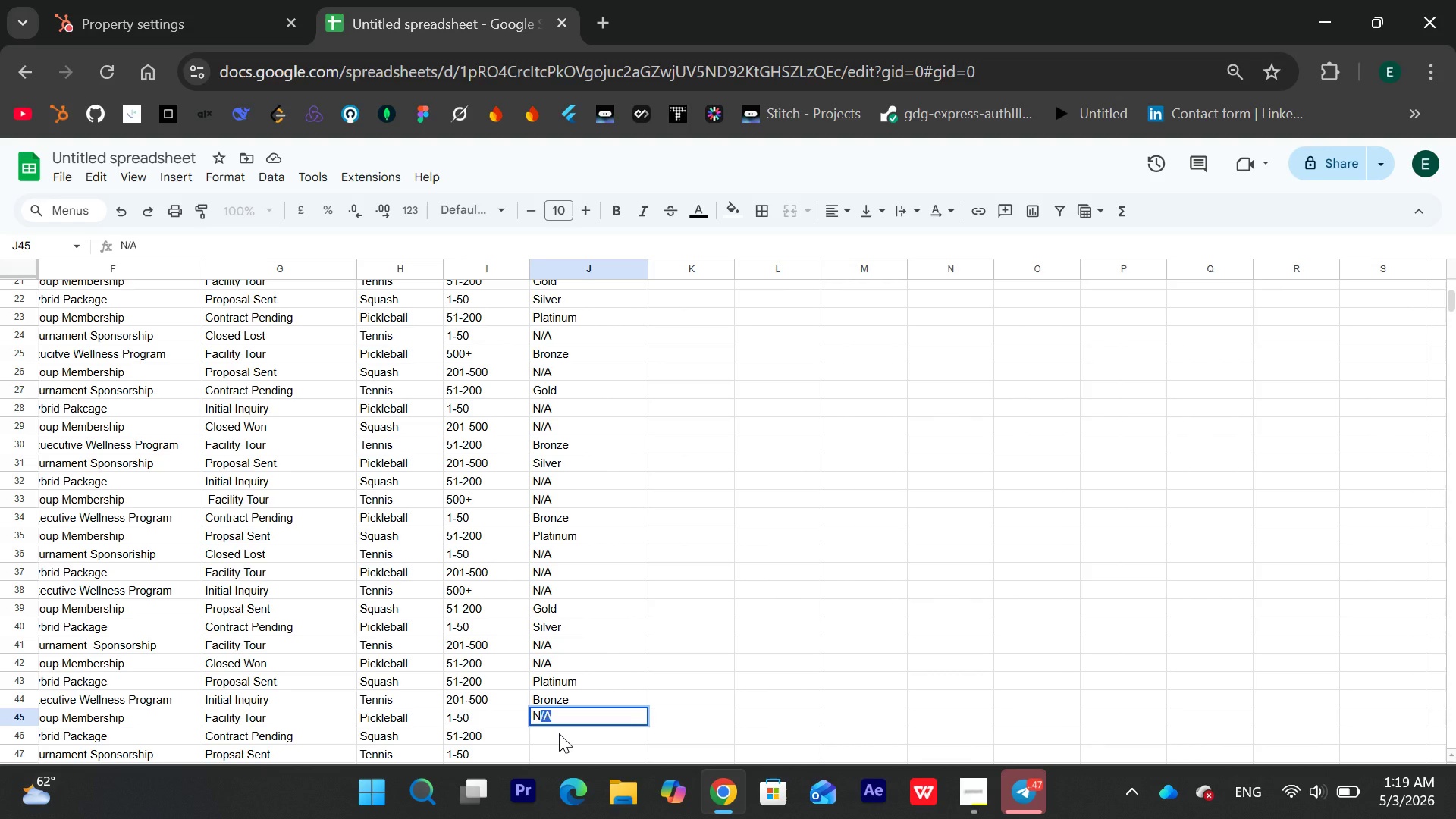 
left_click([559, 733])
 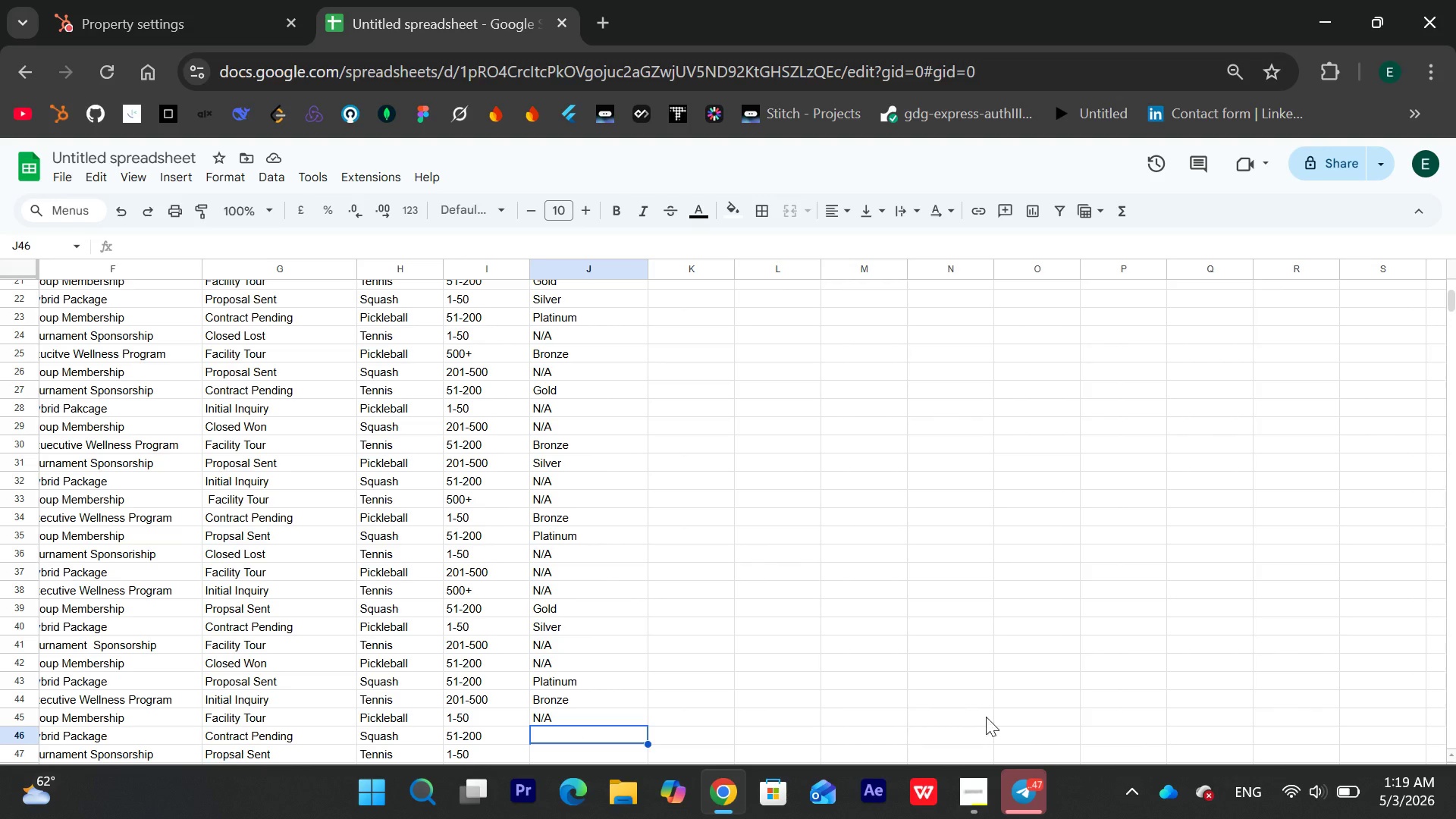 
wait(15.77)
 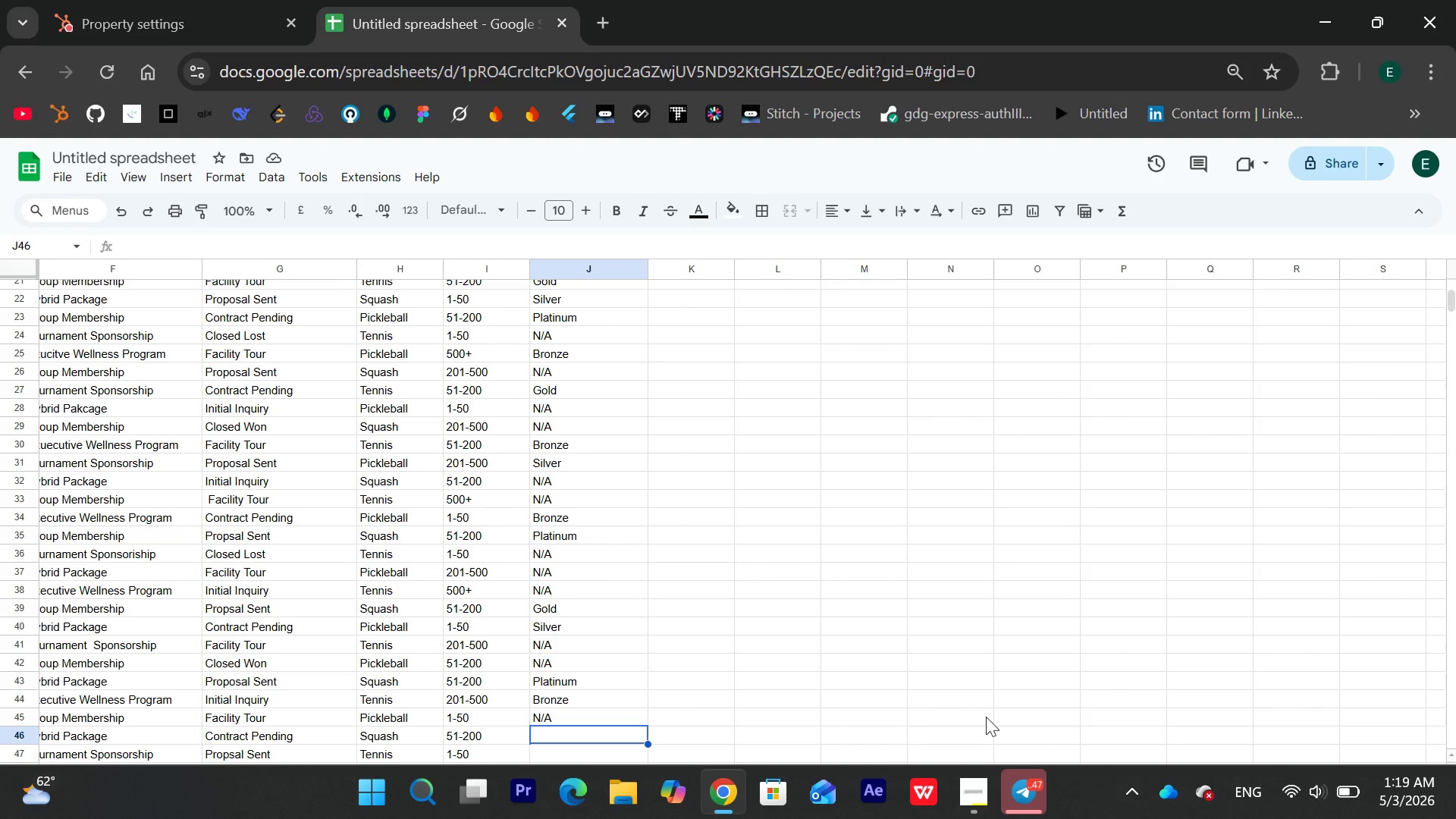 
left_click([582, 554])
 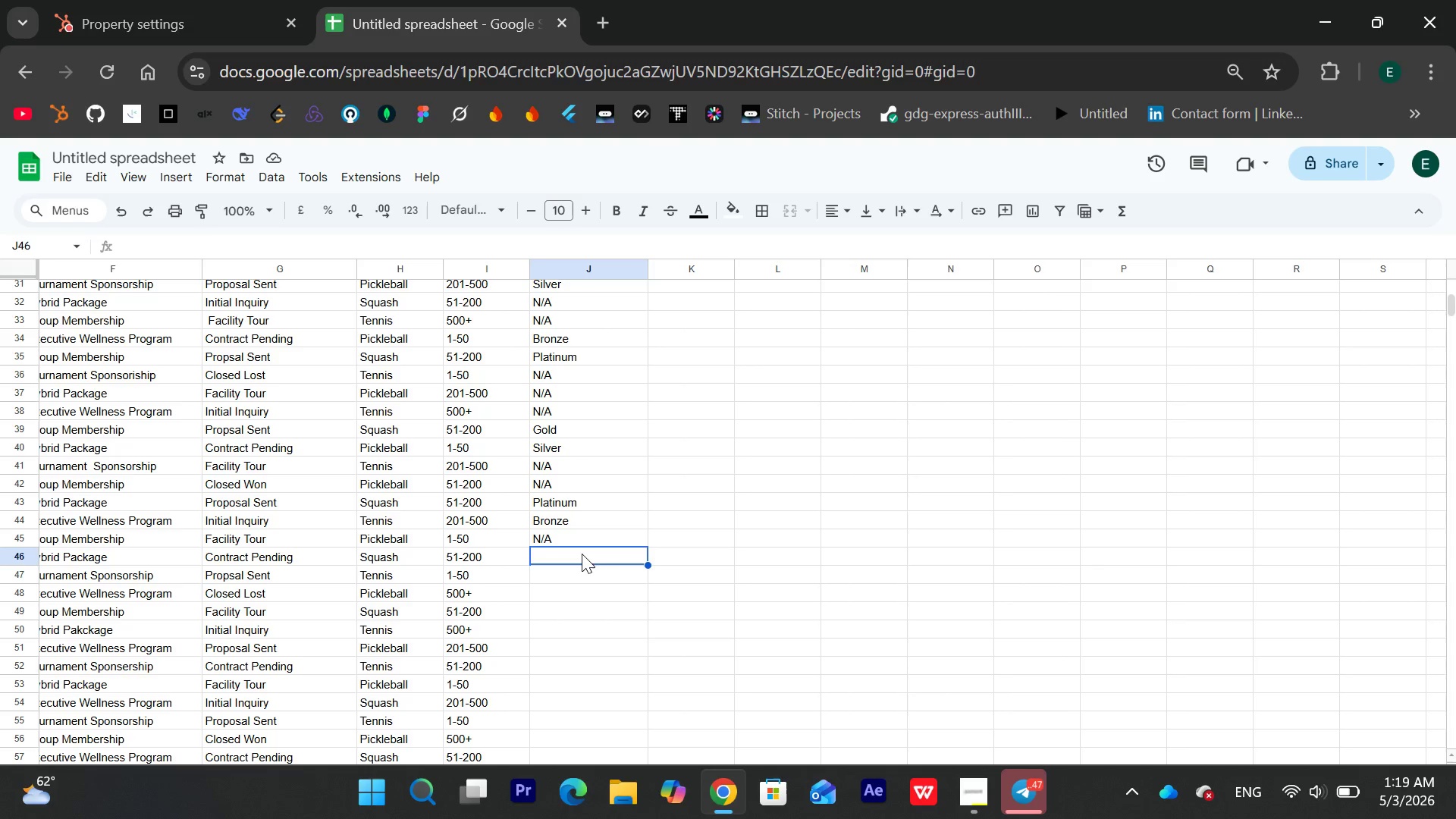 
double_click([582, 554])
 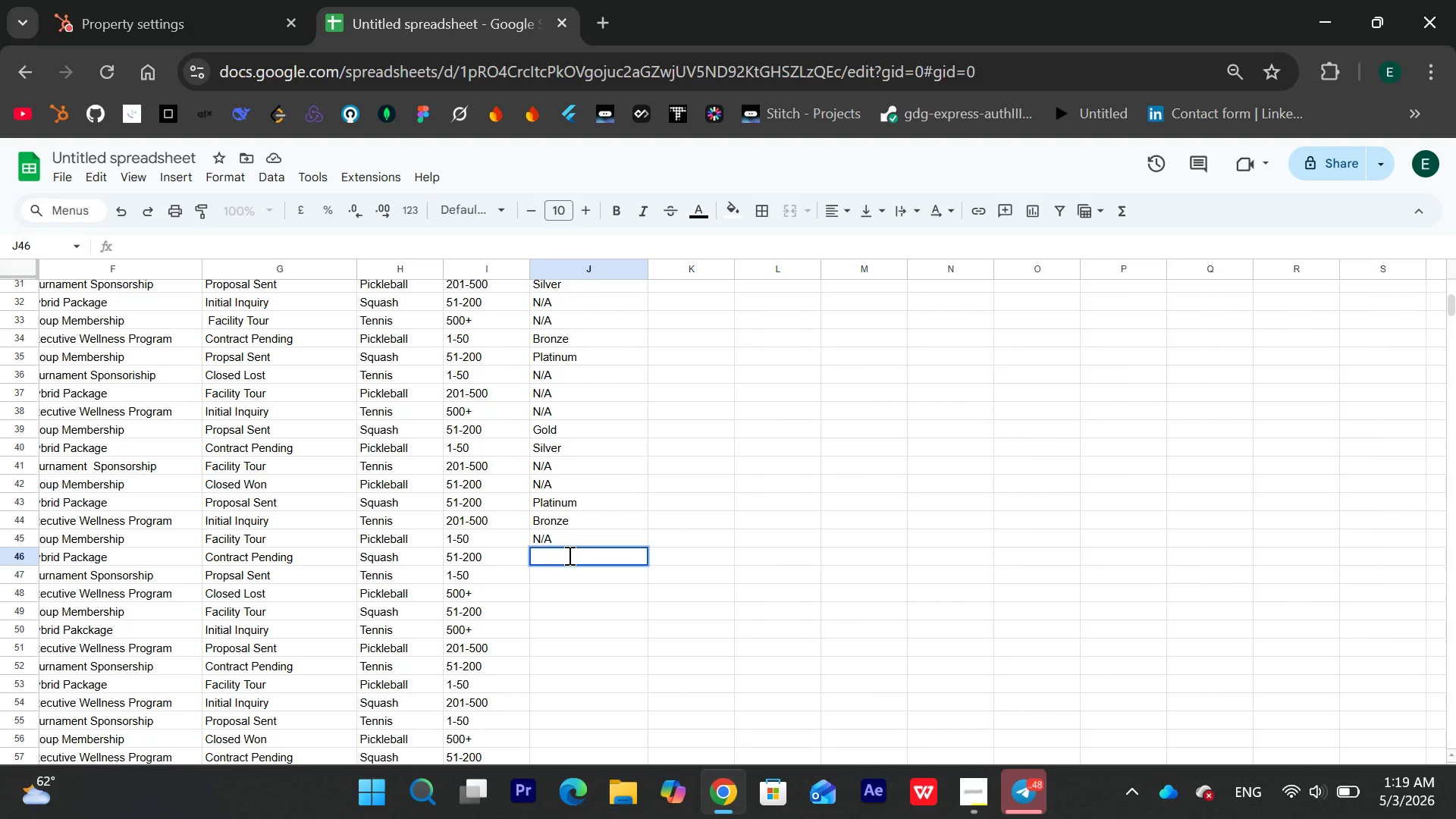 
wait(33.72)
 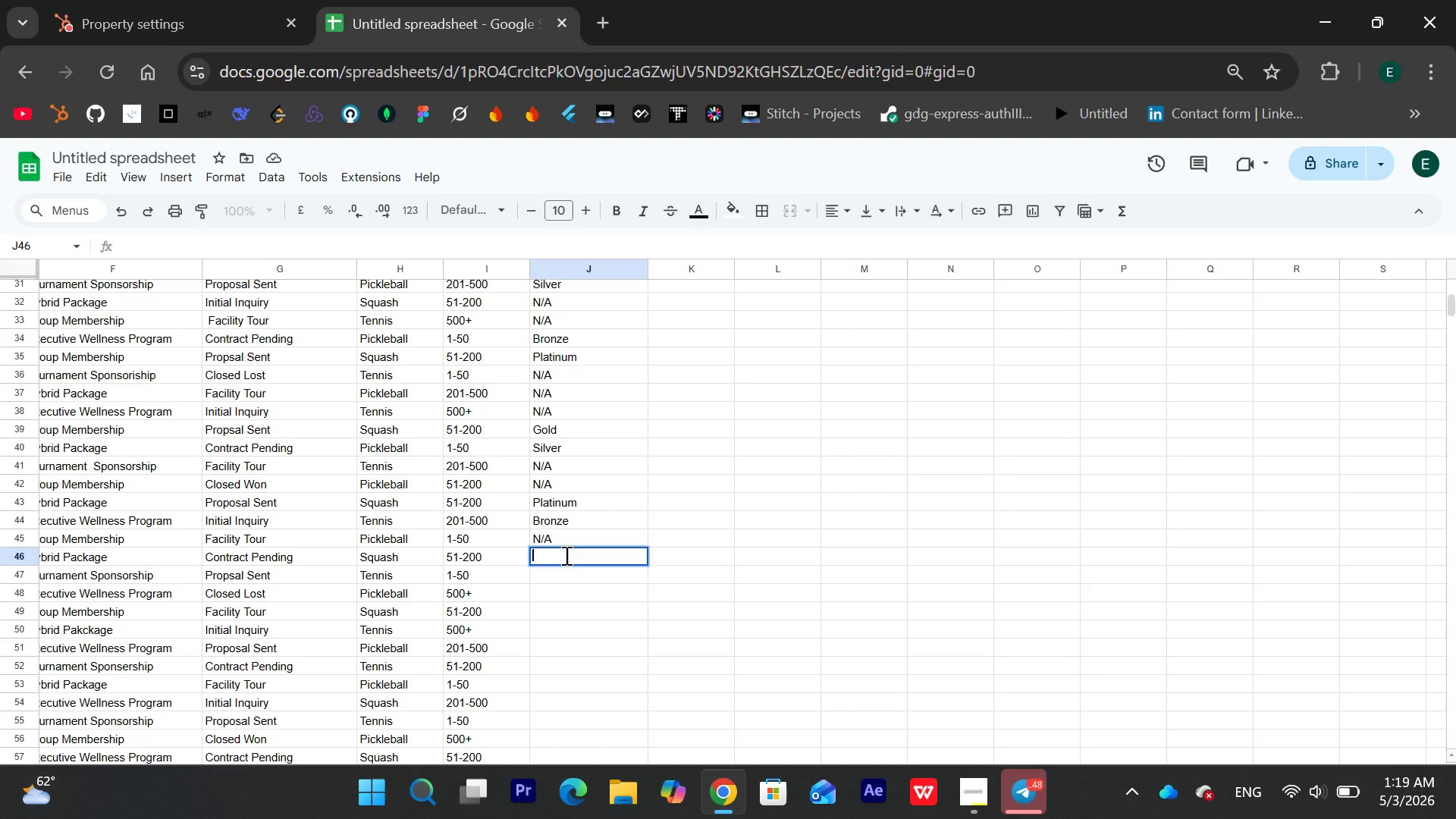 
type(Gold)
 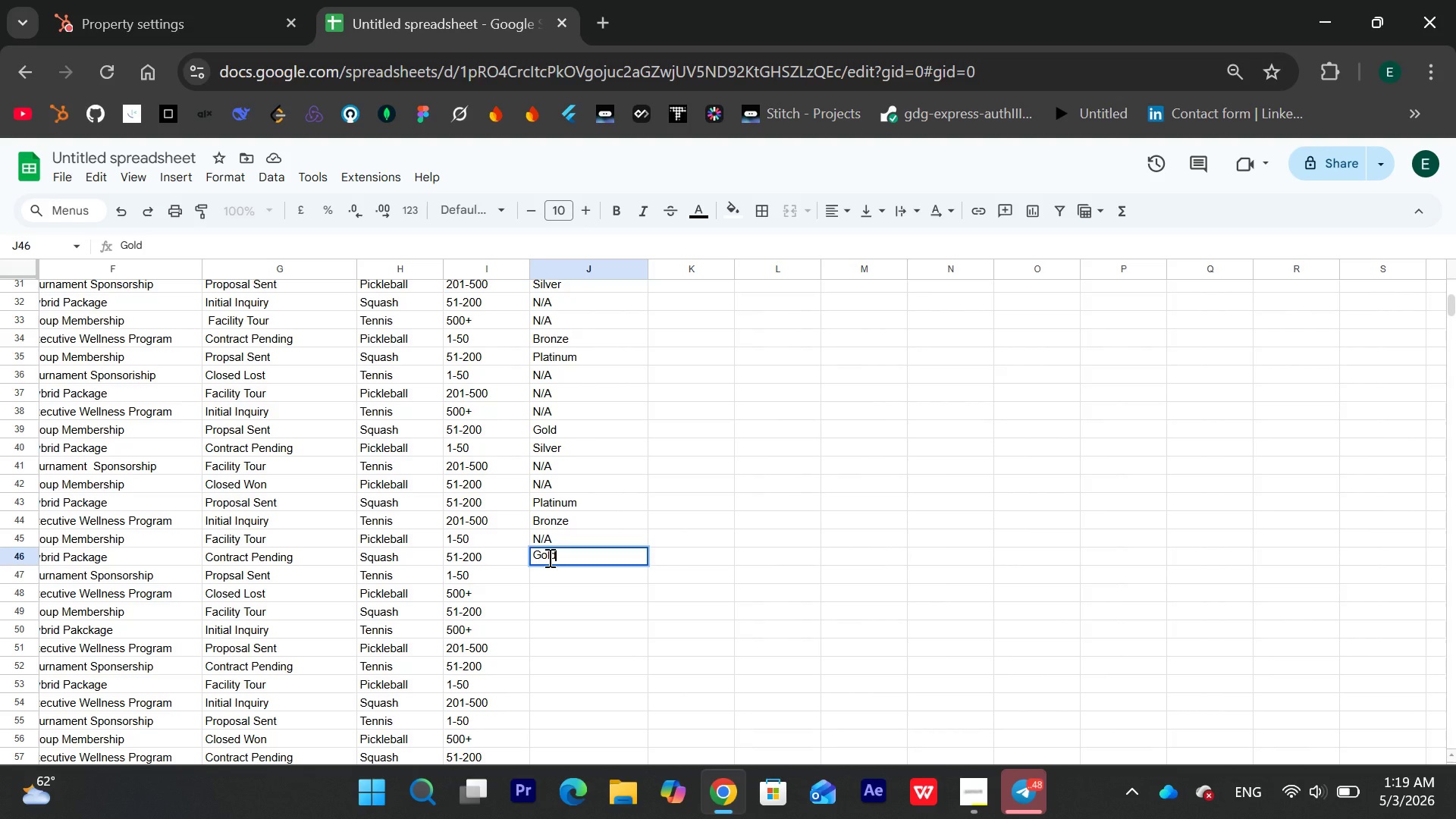 
key(Enter)
 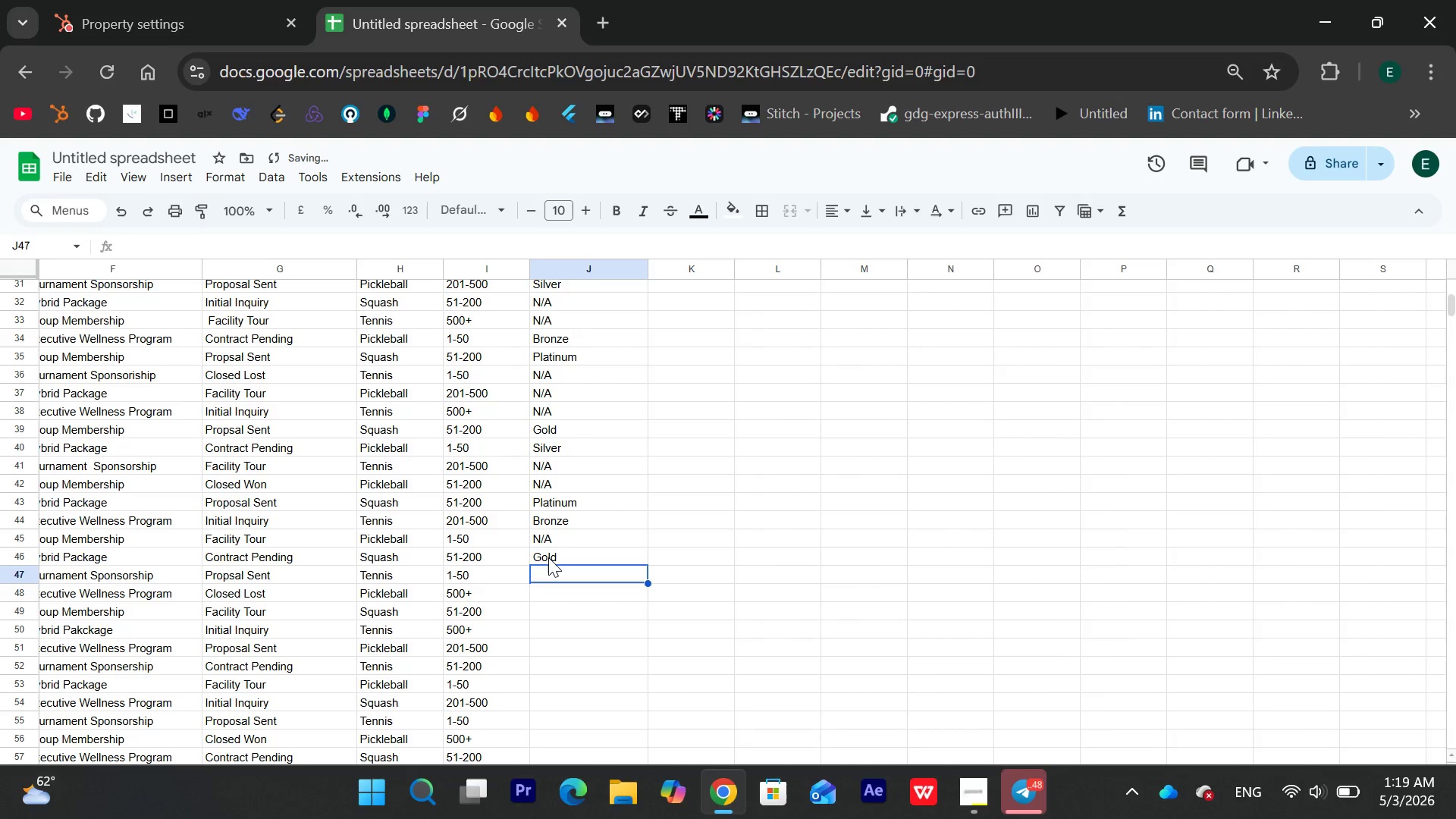 
type(Silc)
key(Backspace)
type(ver)
 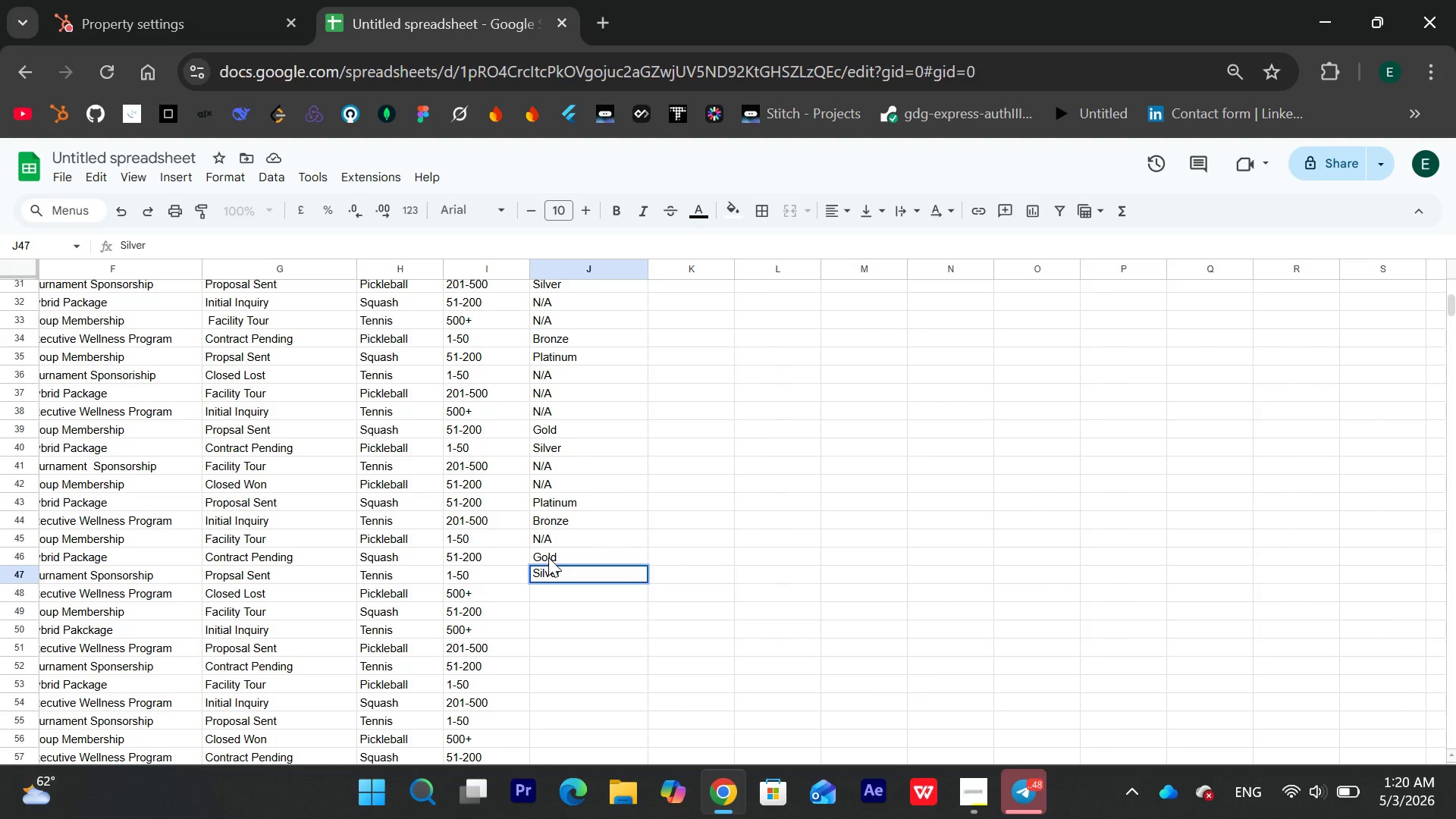 
key(Enter)
 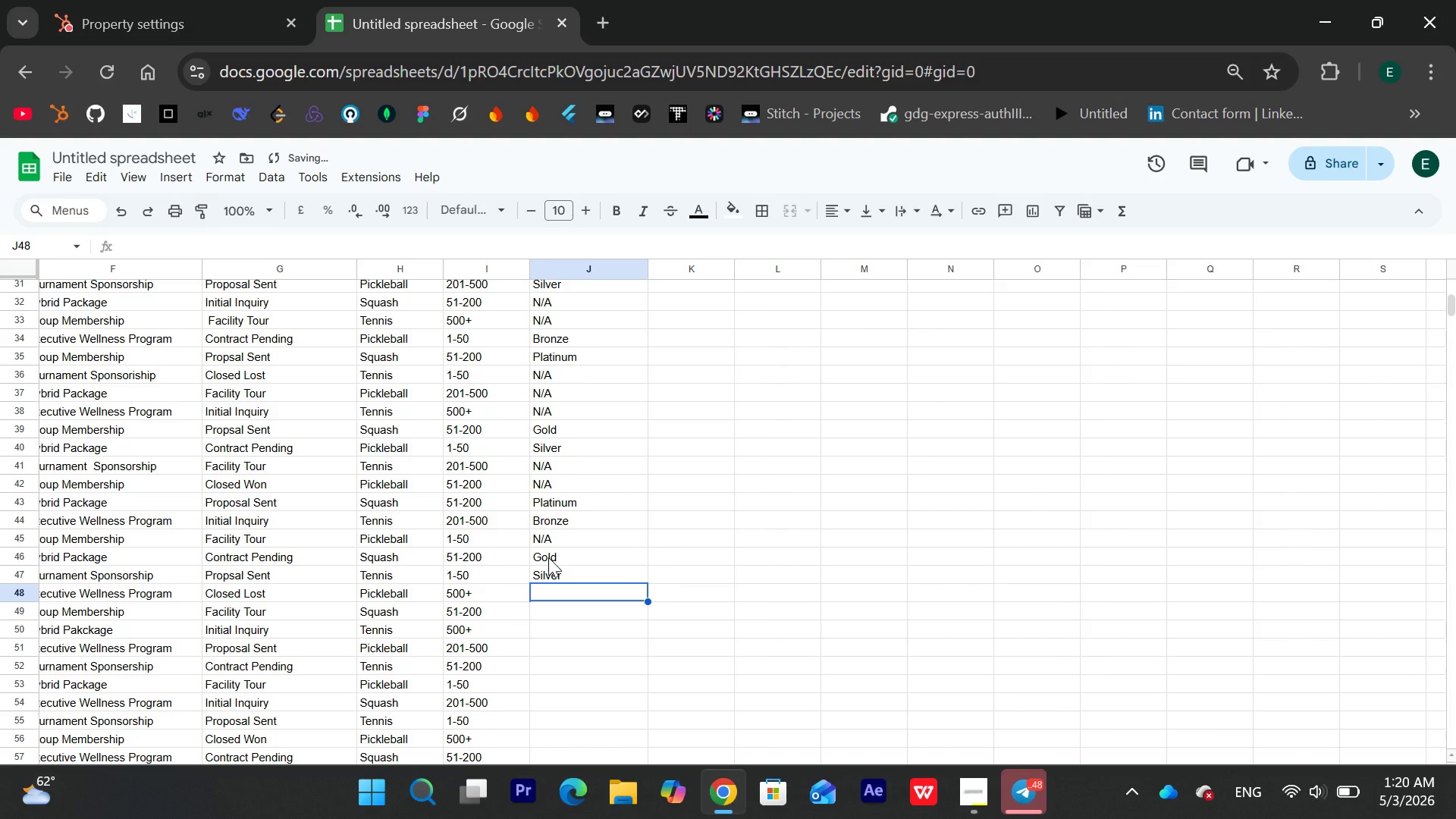 
key(Shift+N)
 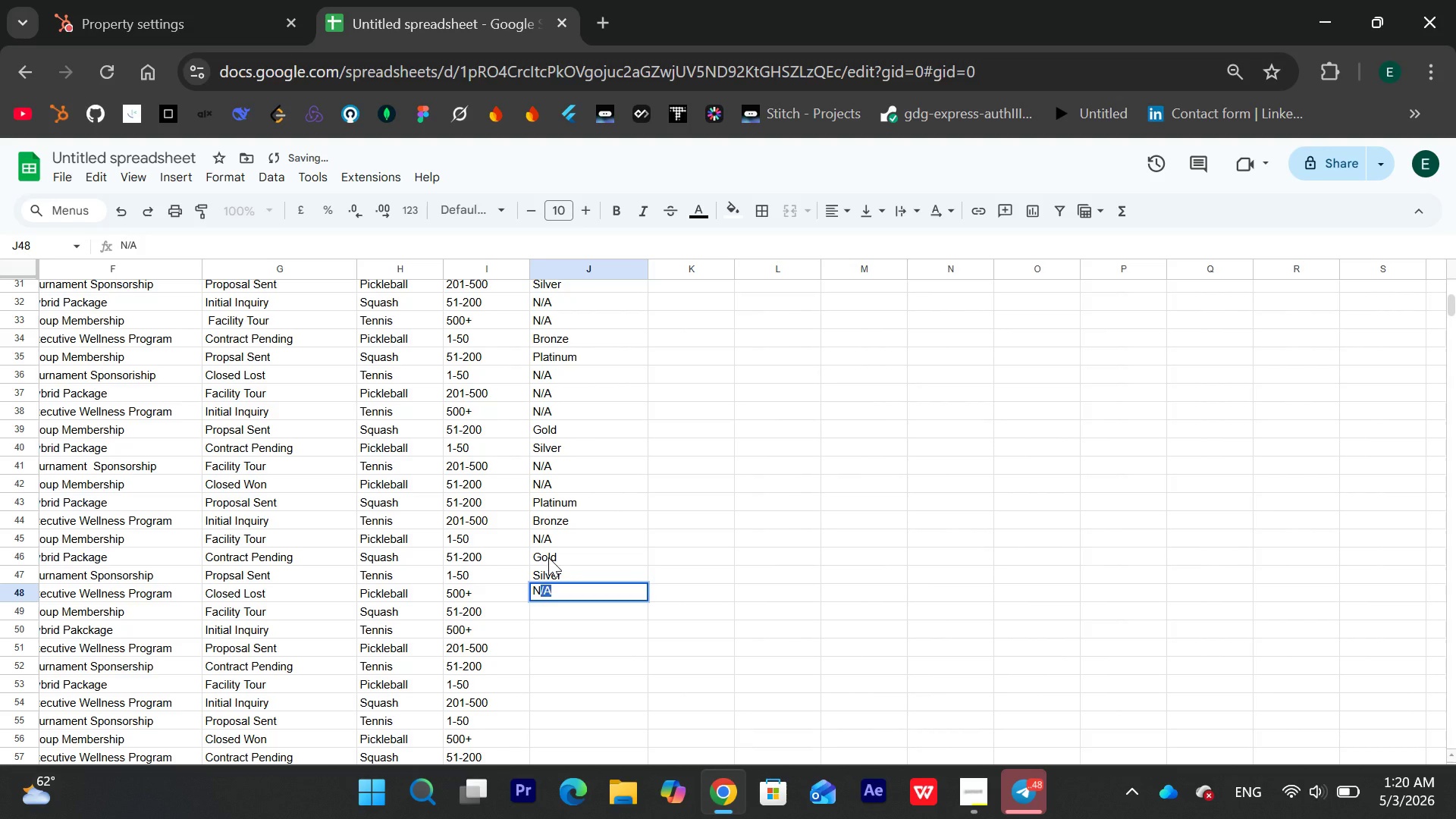 
hold_key(key=ShiftLeft, duration=0.36)
 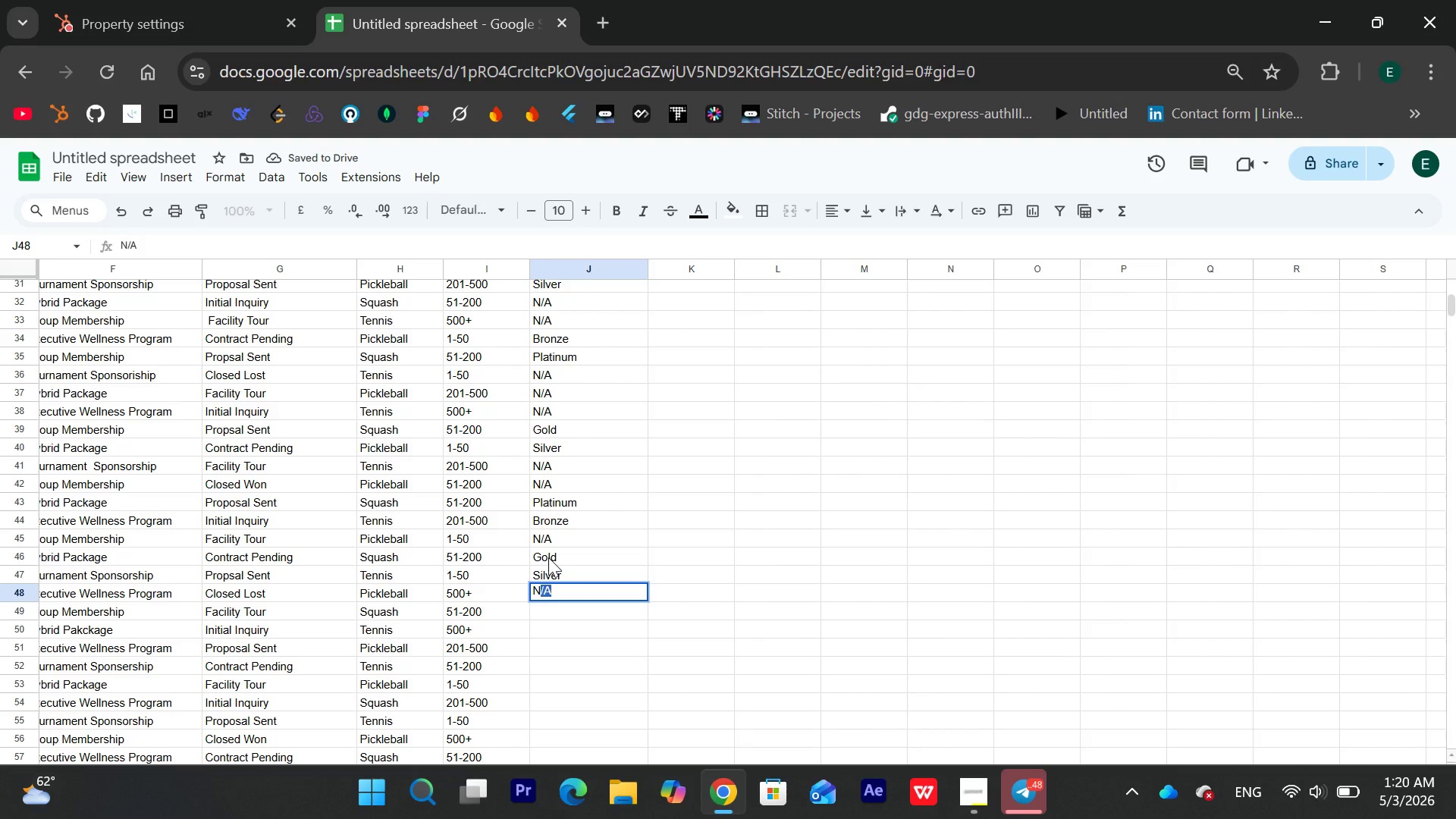 
key(Shift+ShiftLeft)
 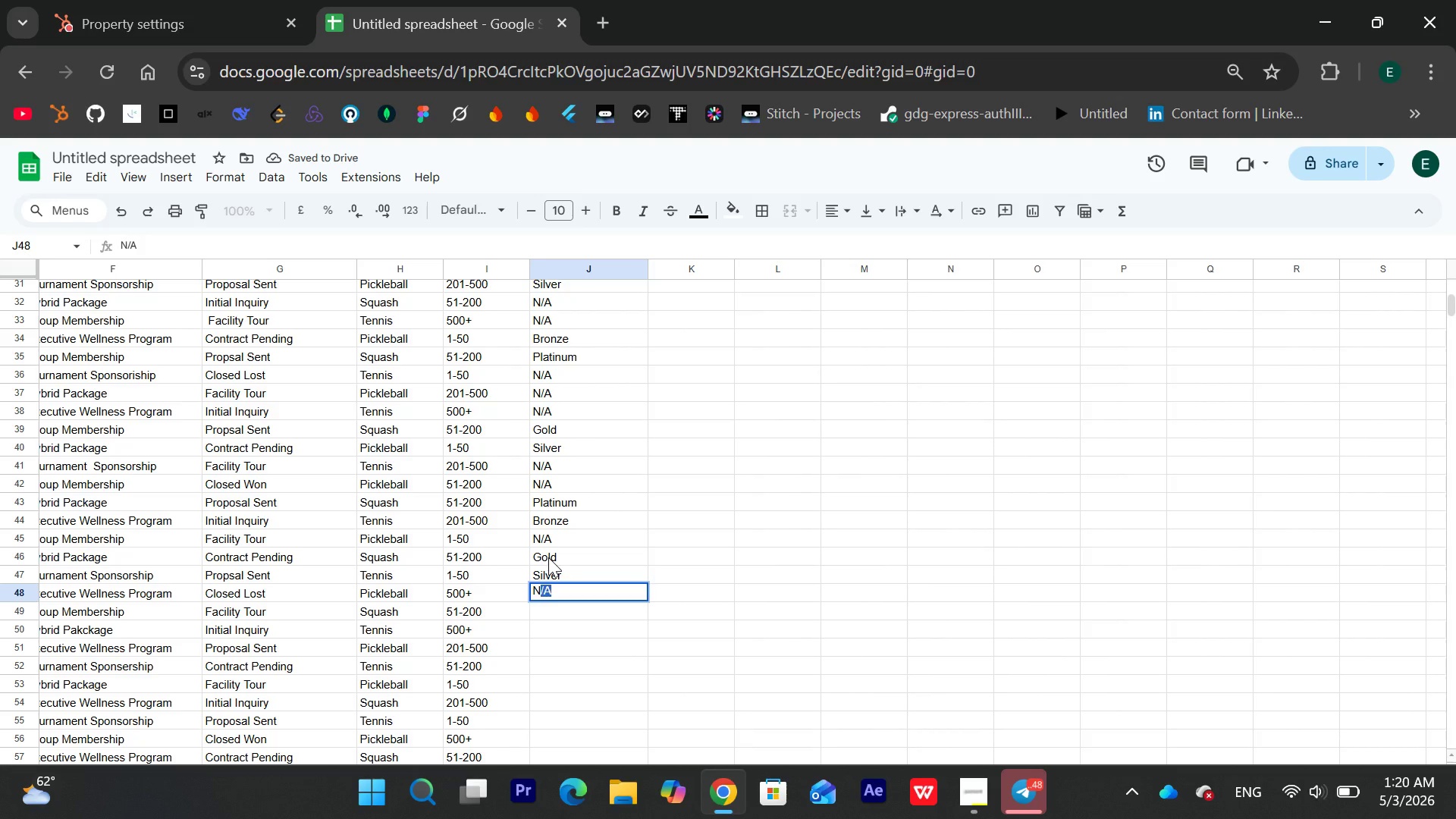 
key(Enter)
 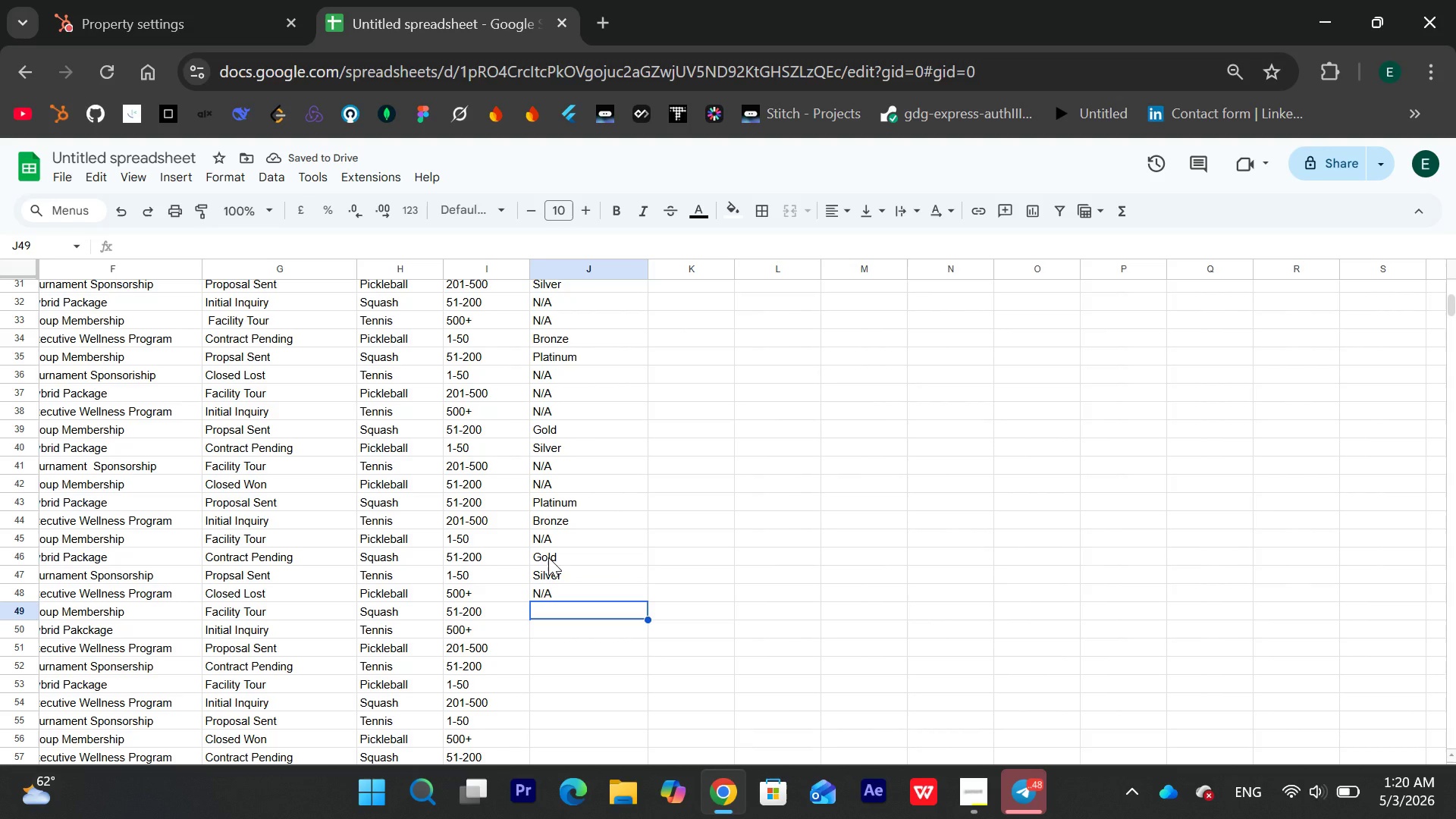 
key(Shift+ShiftLeft)
 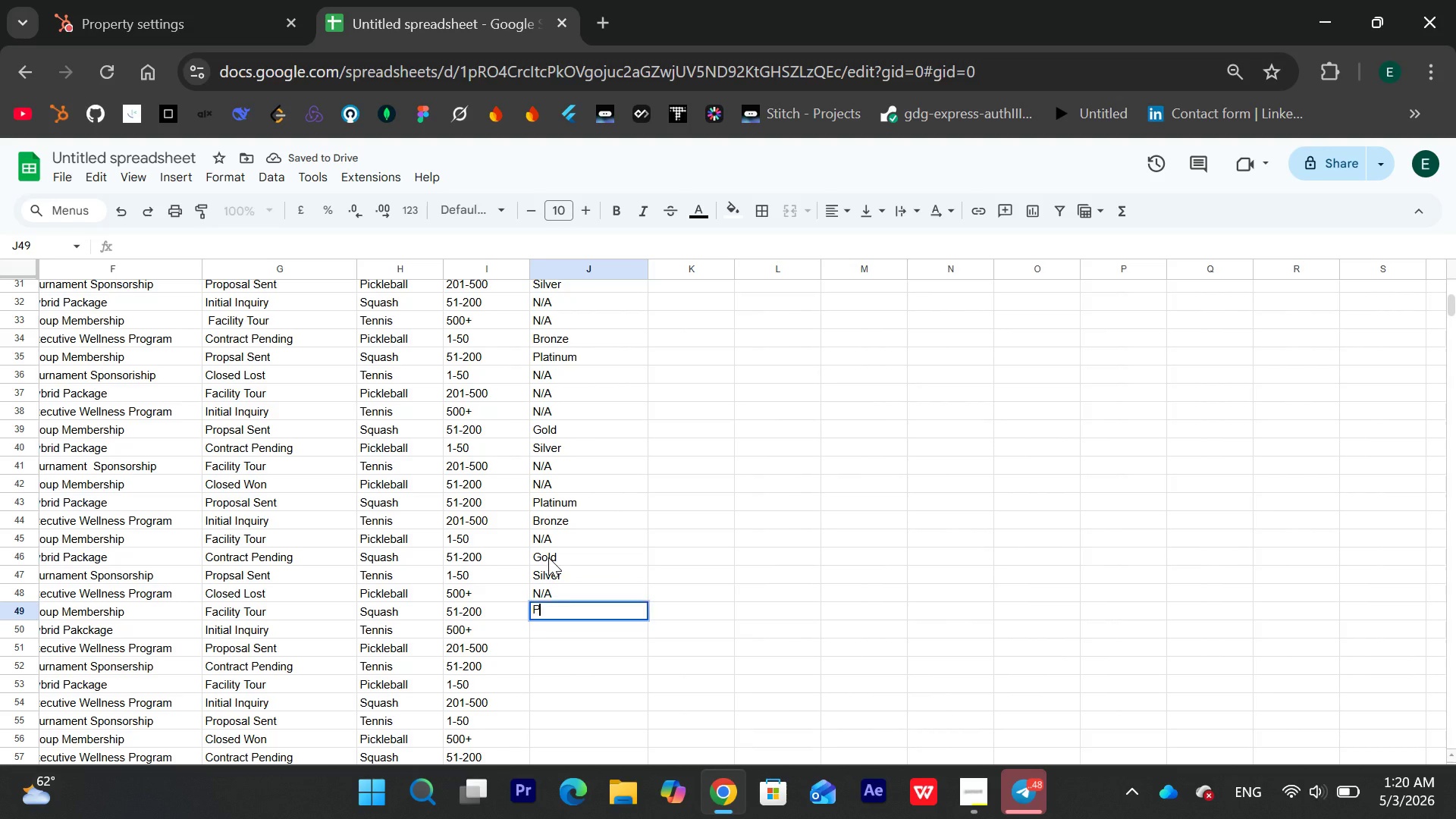 
key(Shift+P)
 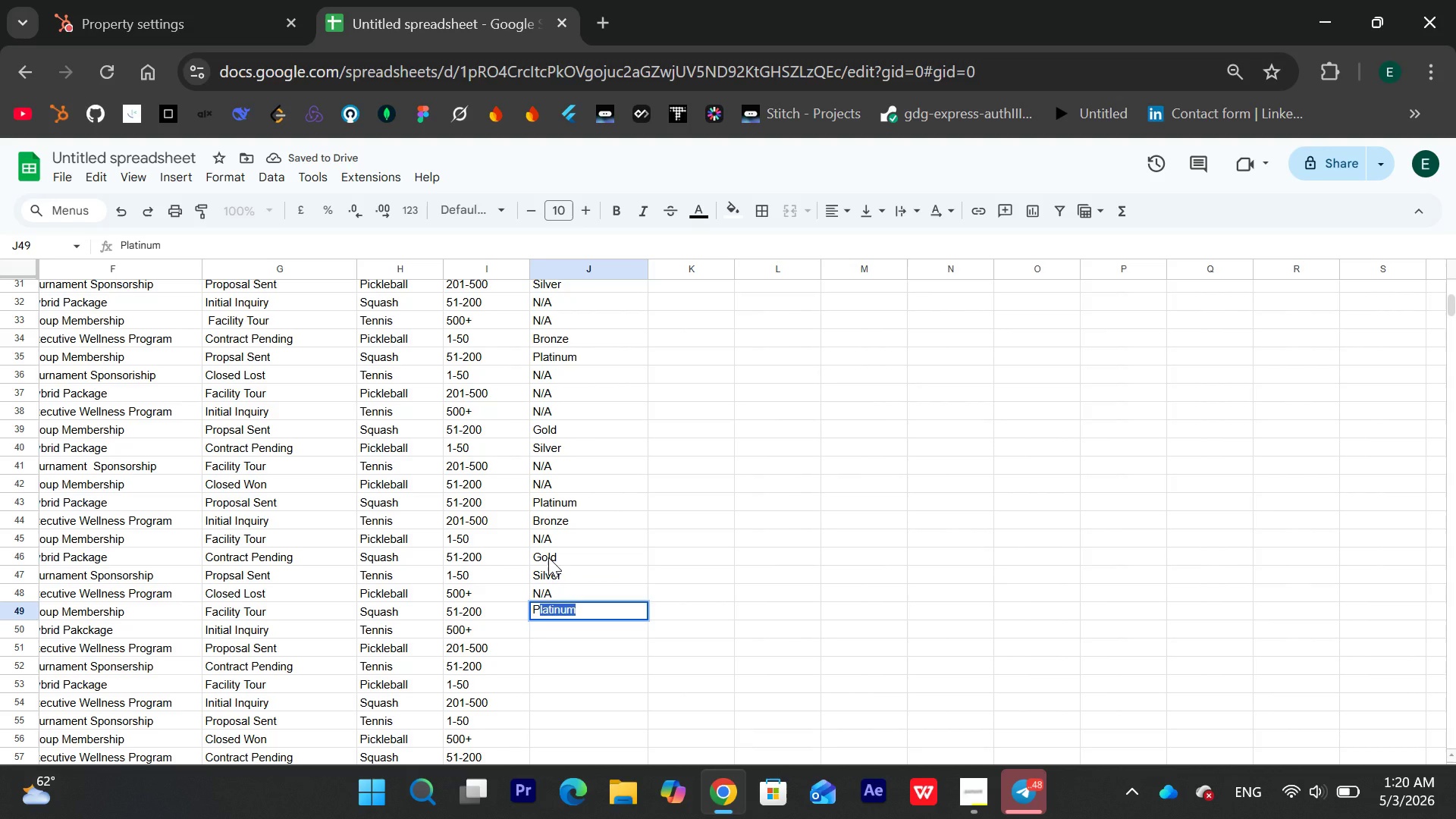 
key(Enter)
 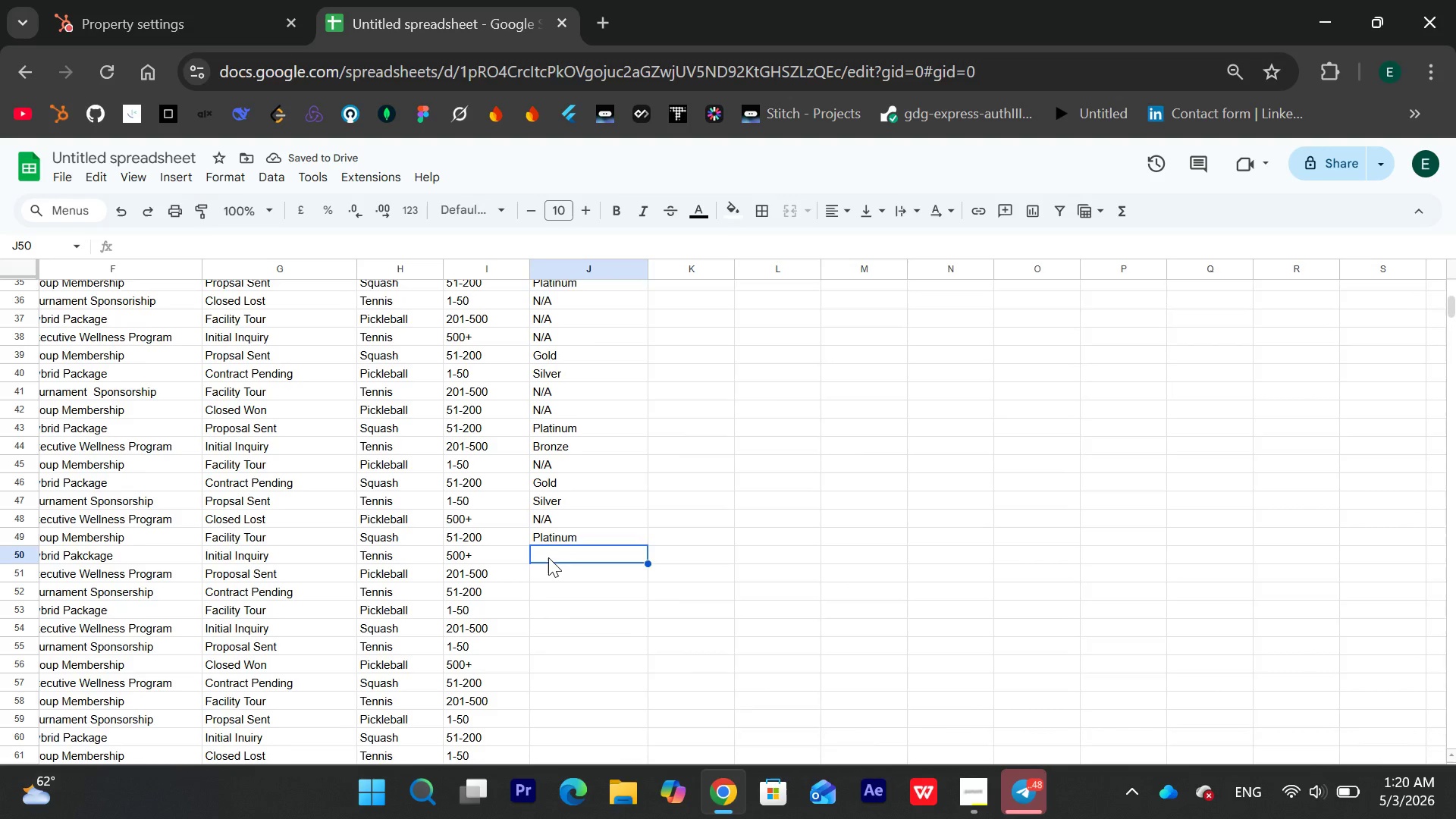 
type(bro)
 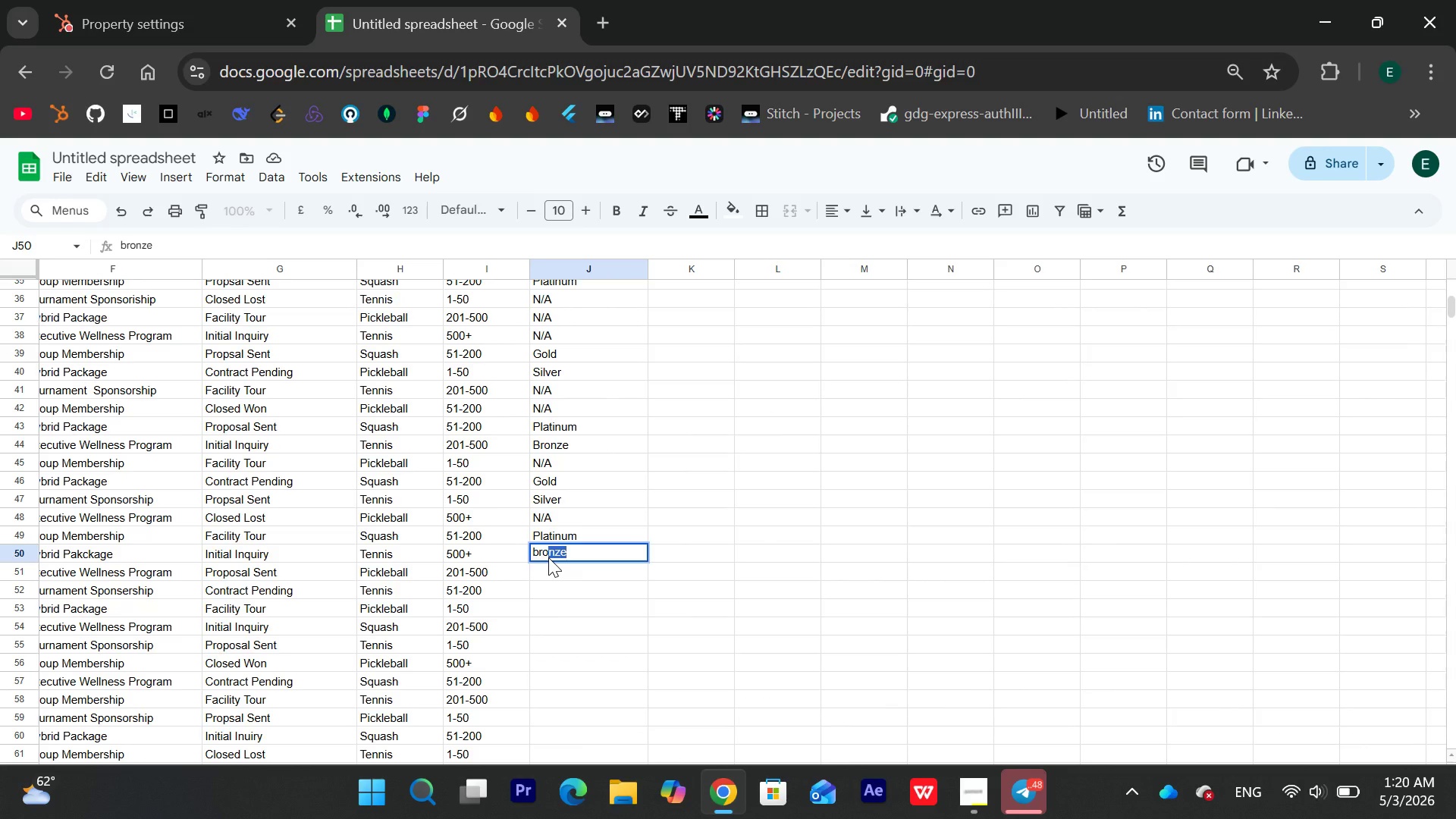 
key(Enter)
 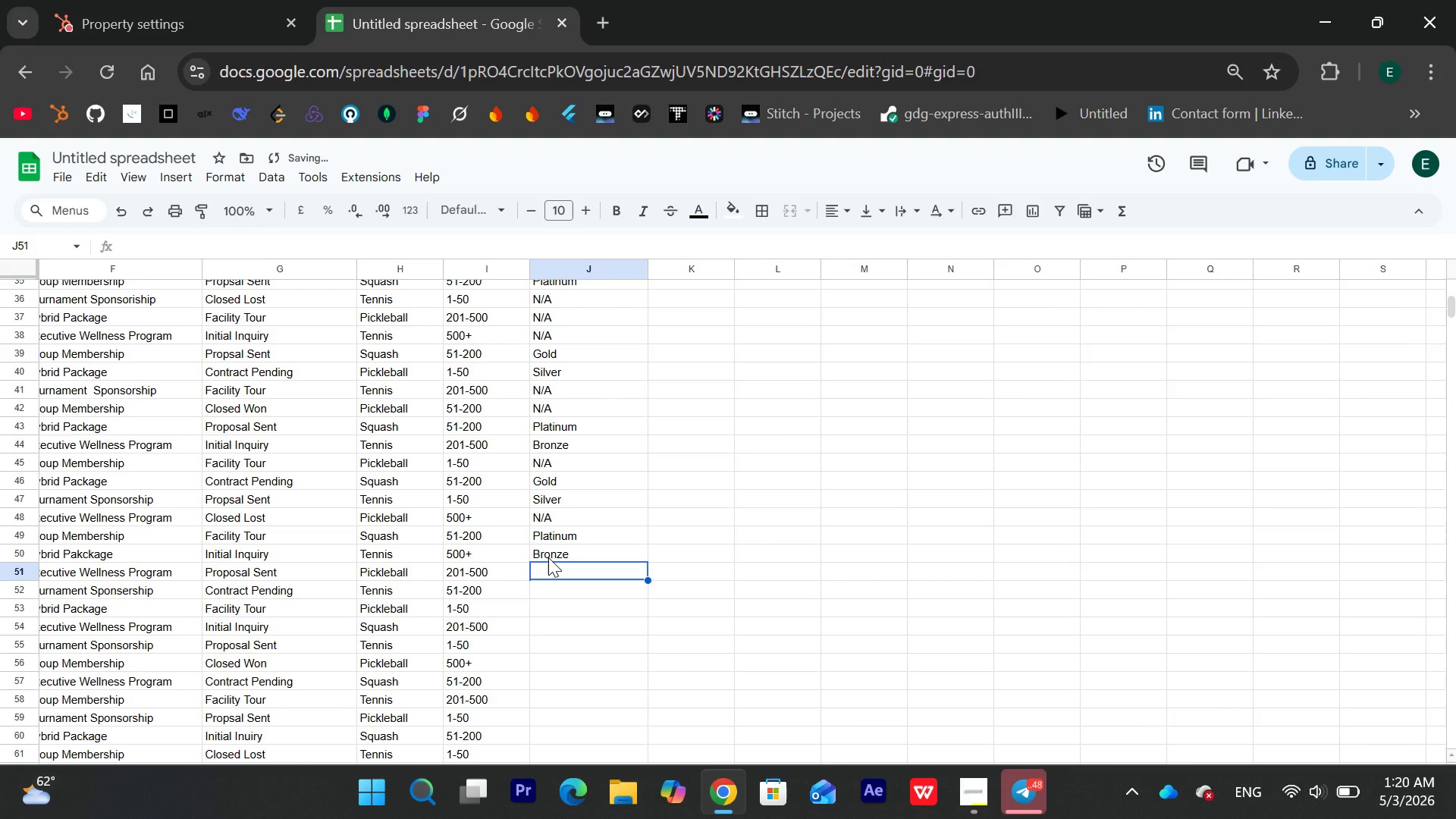 
key(Shift+ShiftLeft)
 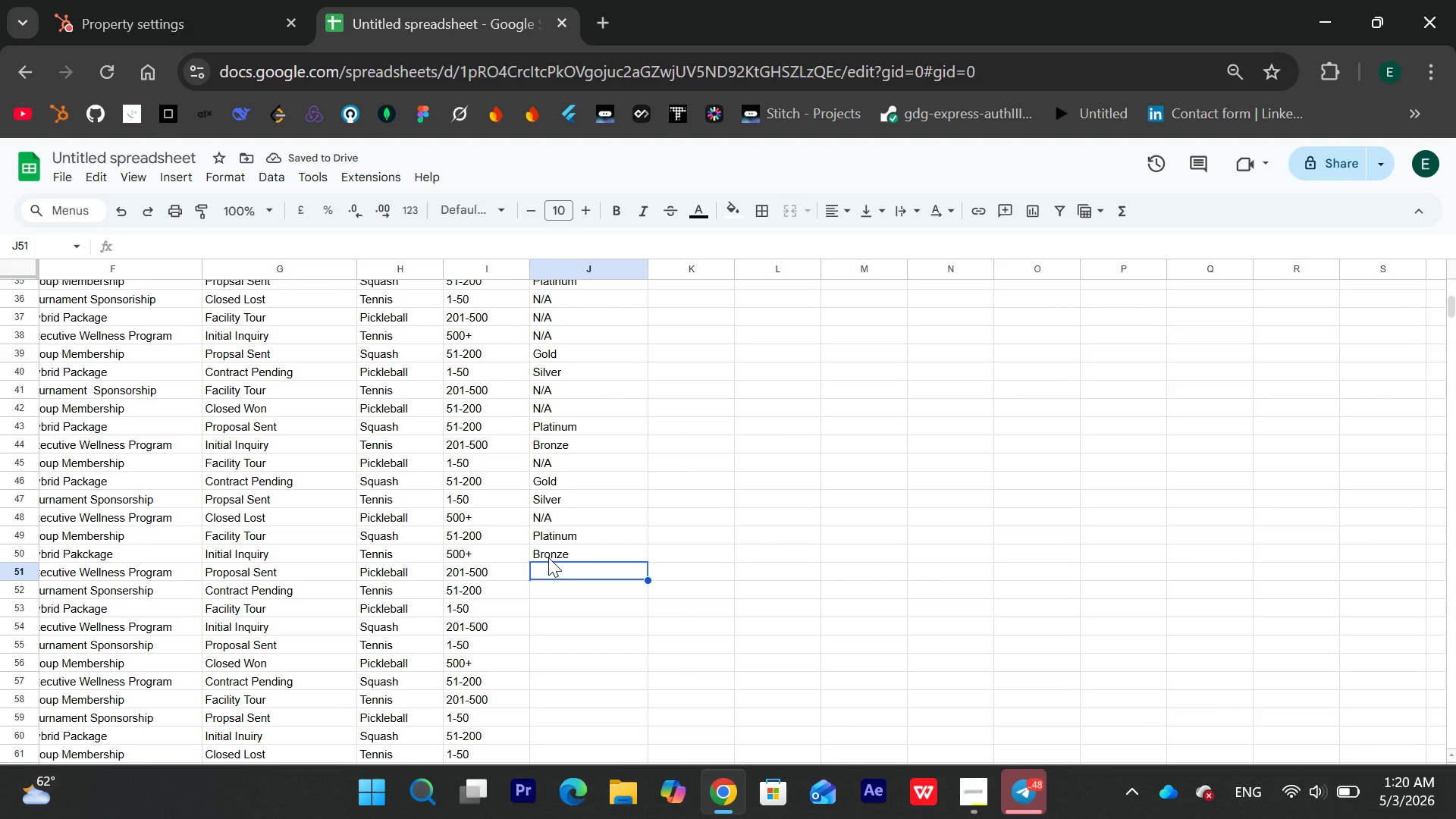 
key(Shift+ShiftLeft)
 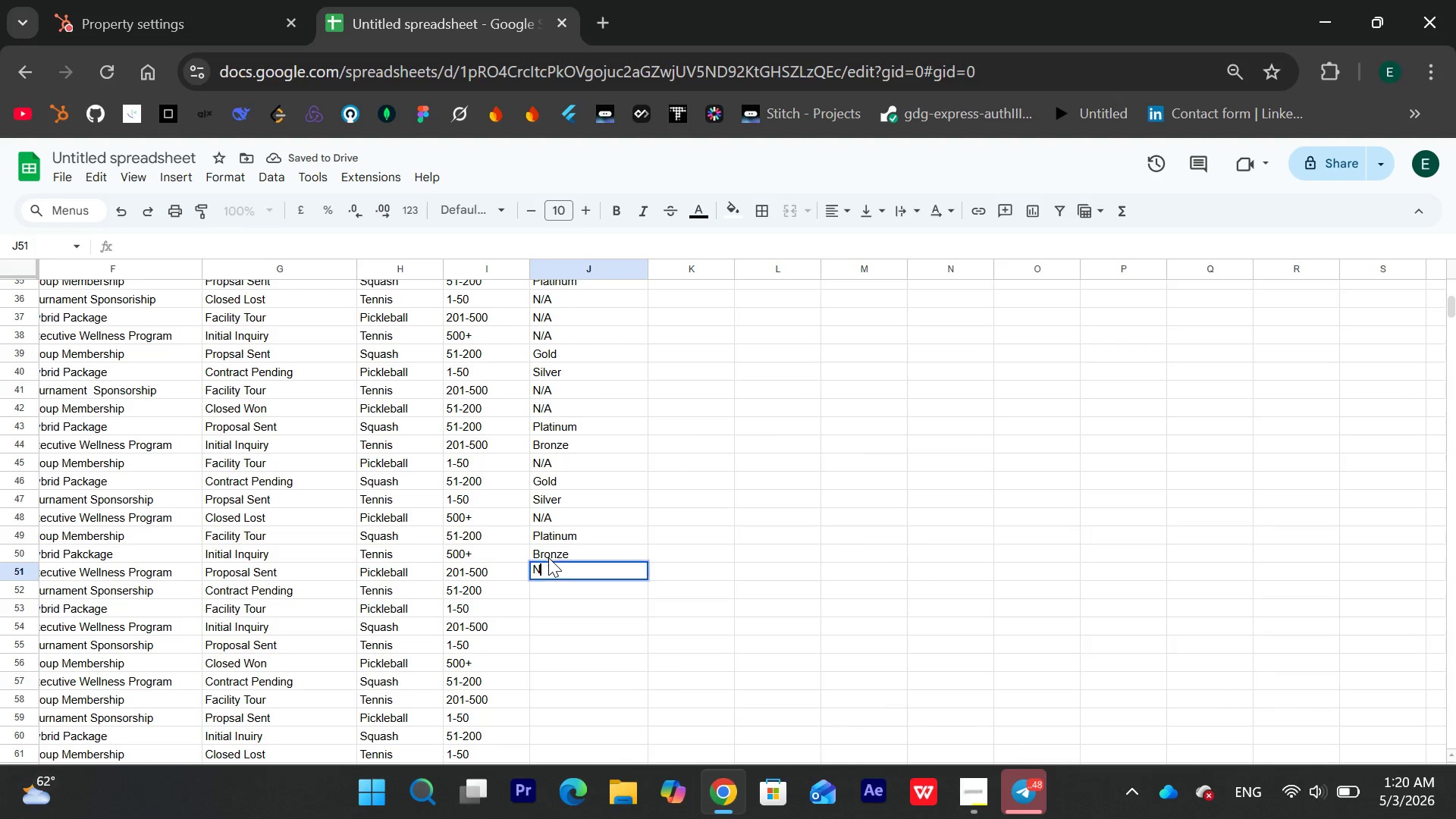 
key(Shift+N)
 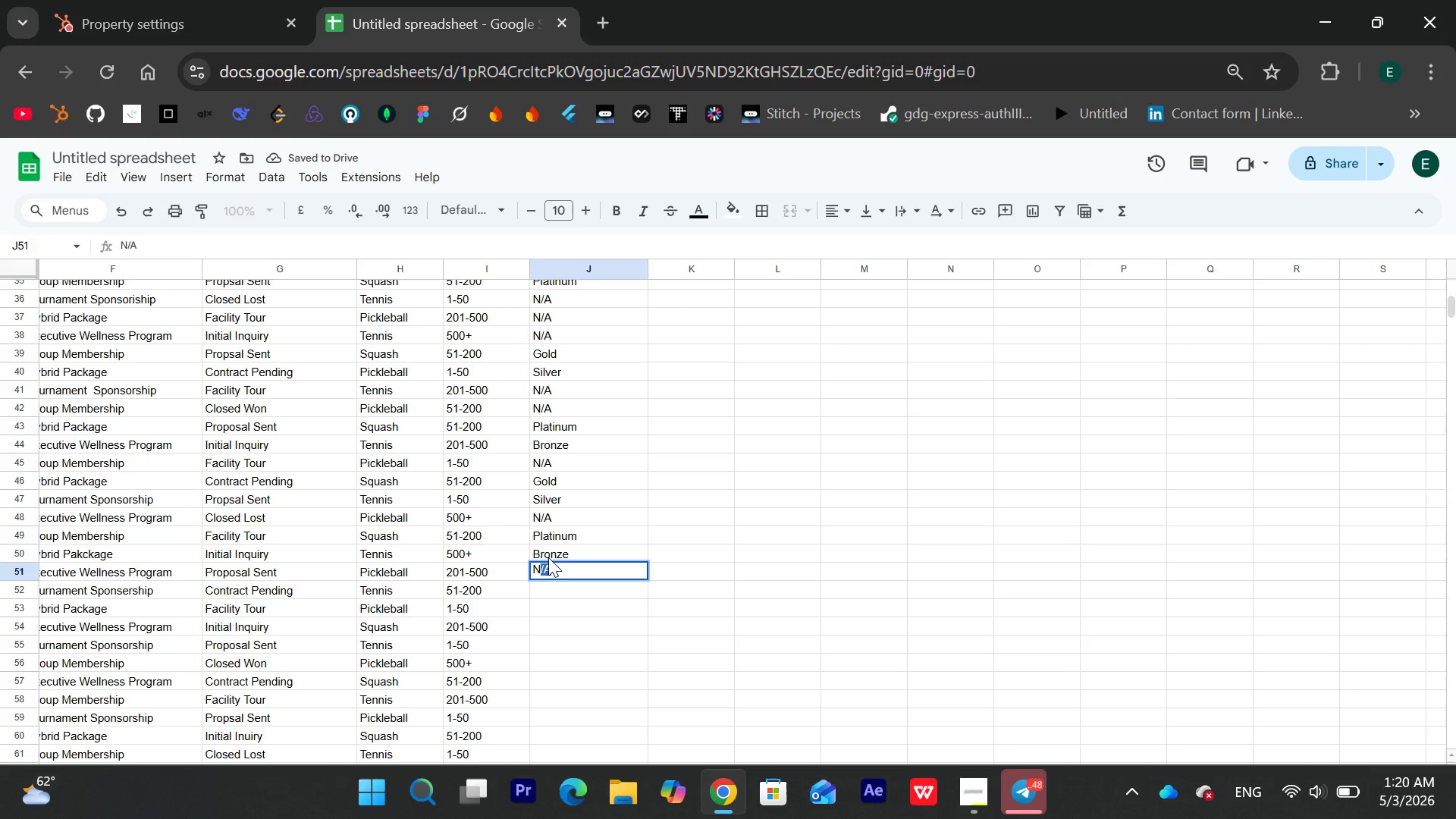 
key(Enter)
 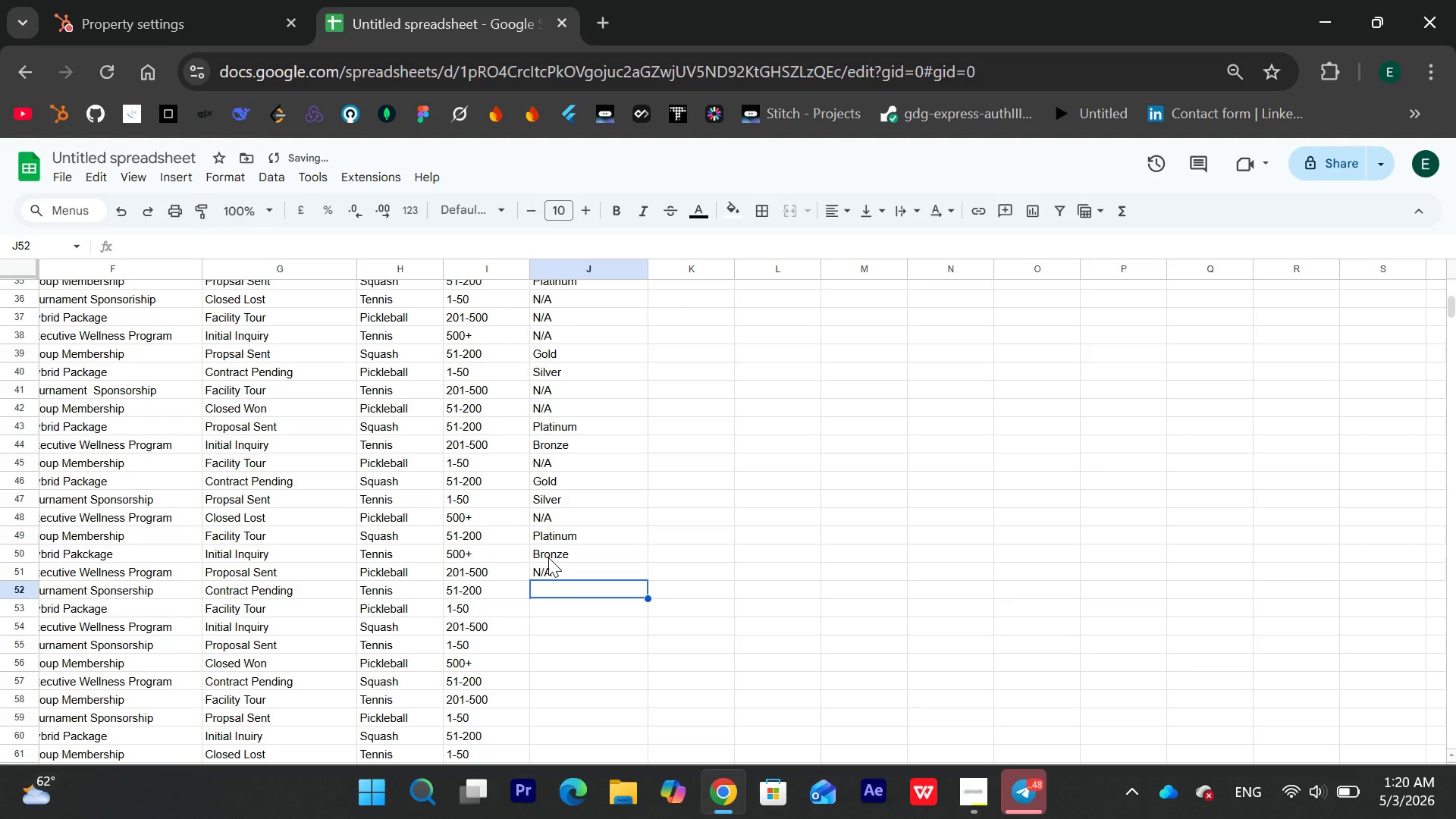 
key(Shift+ShiftLeft)
 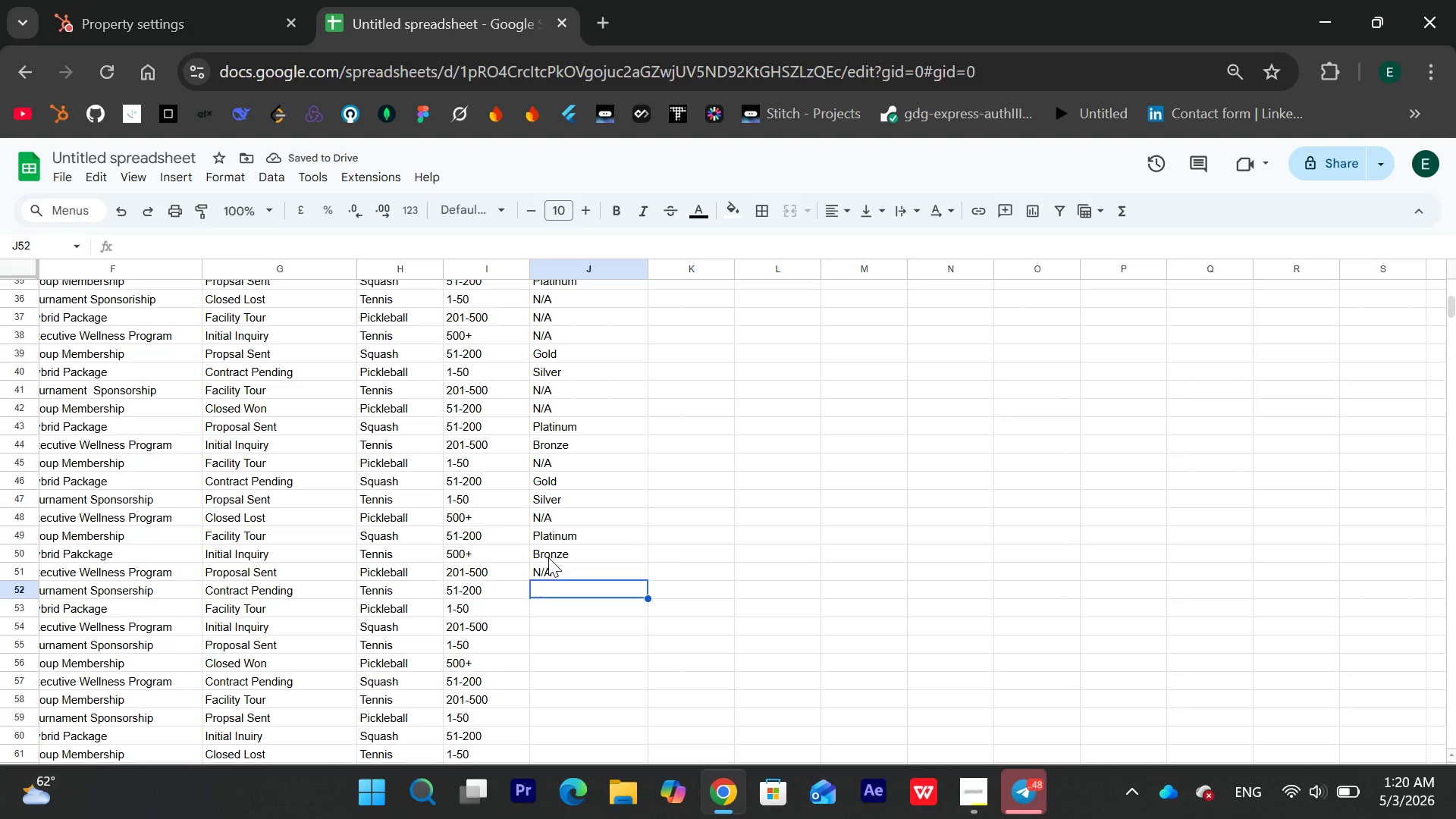 
key(N)
 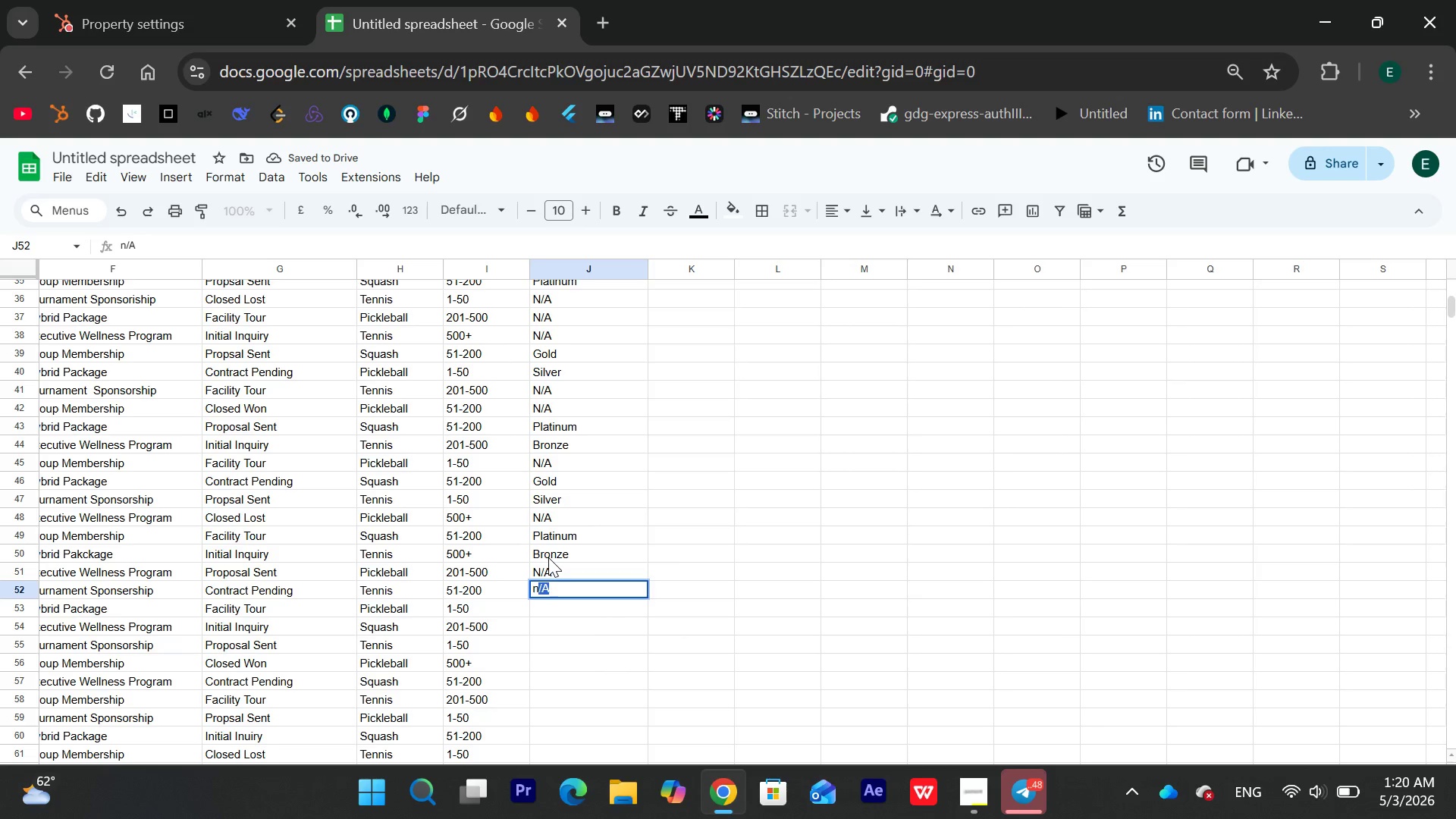 
key(Backspace)
 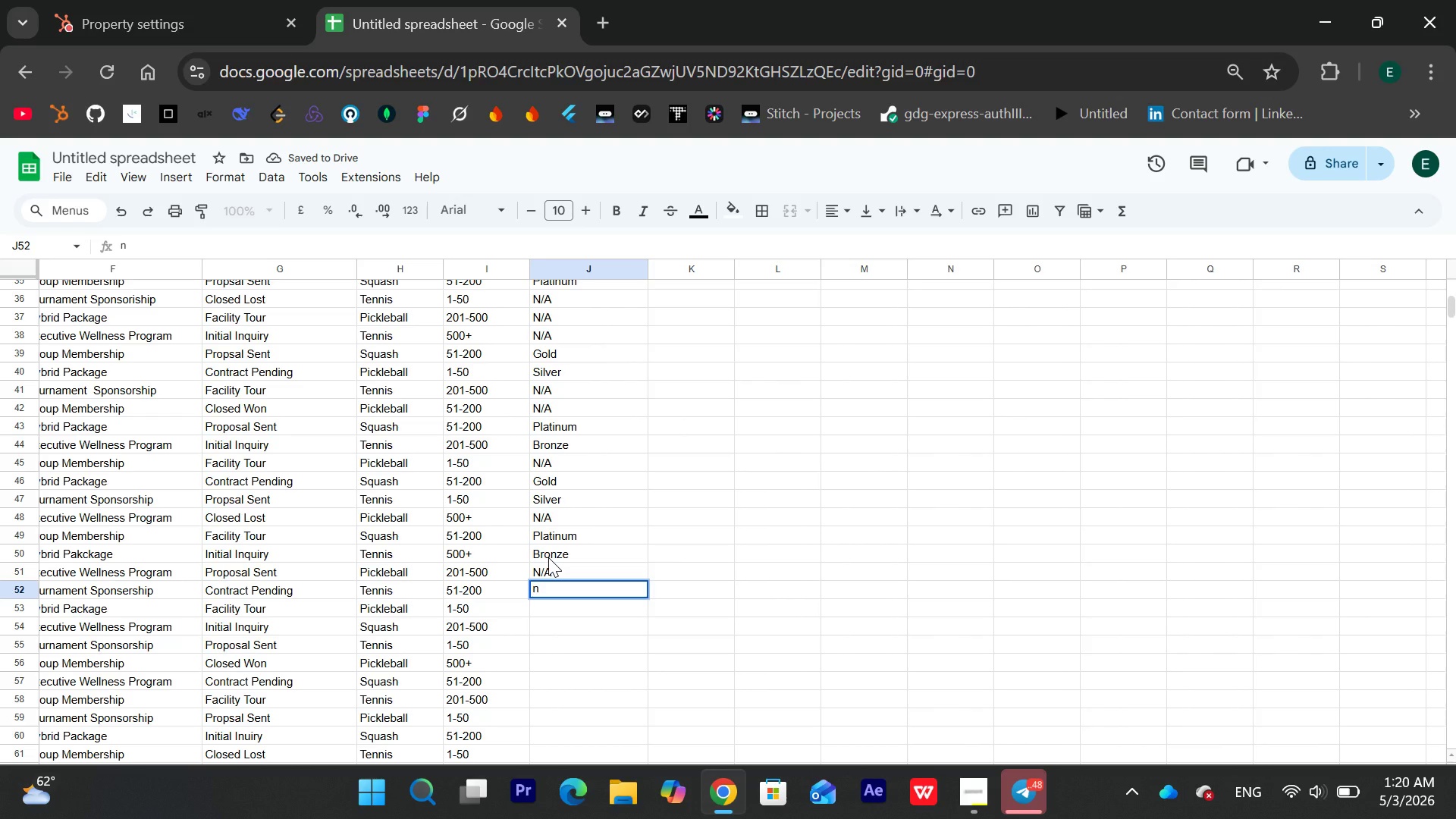 
key(Backspace)
 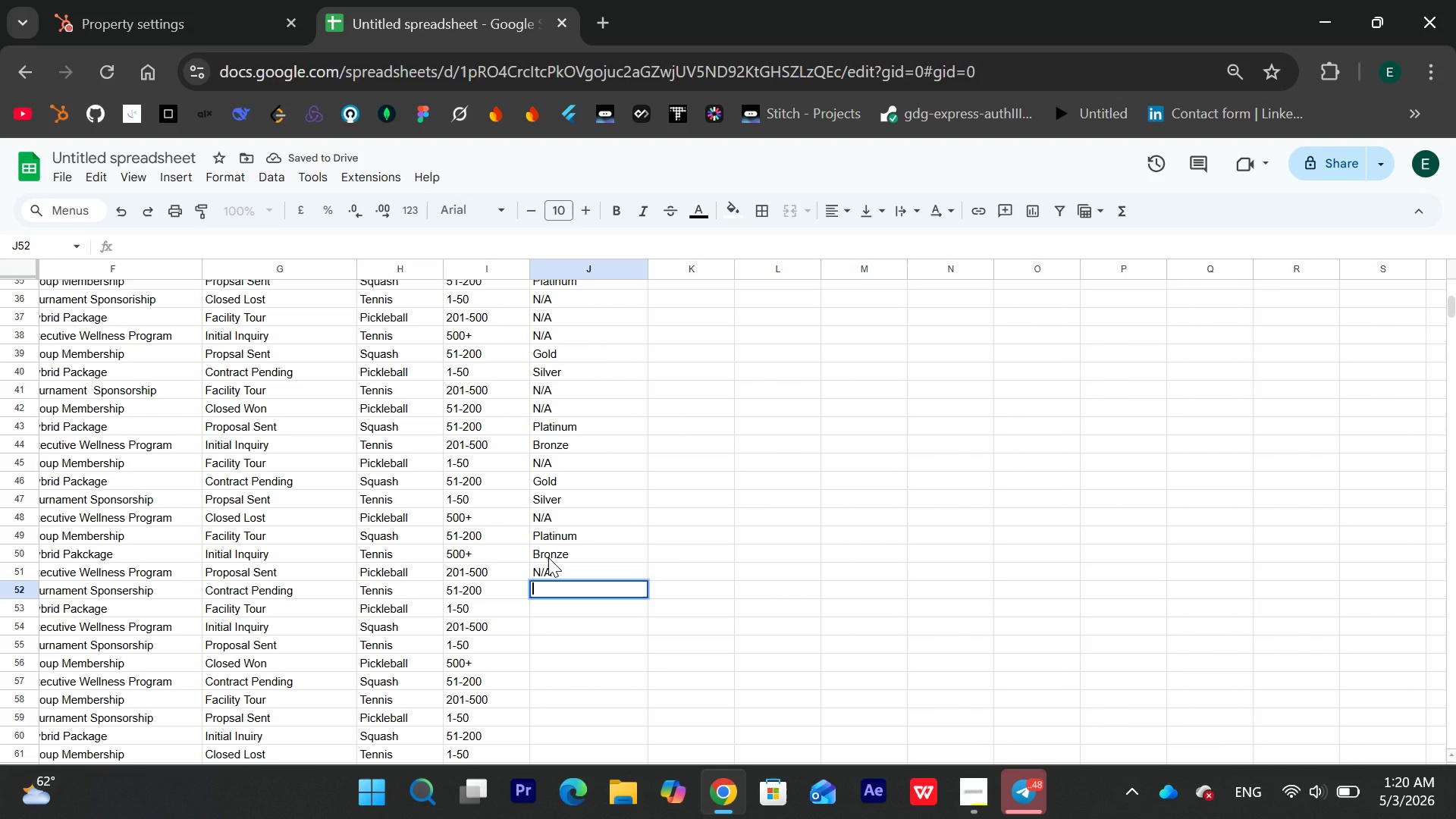 
key(Shift+N)
 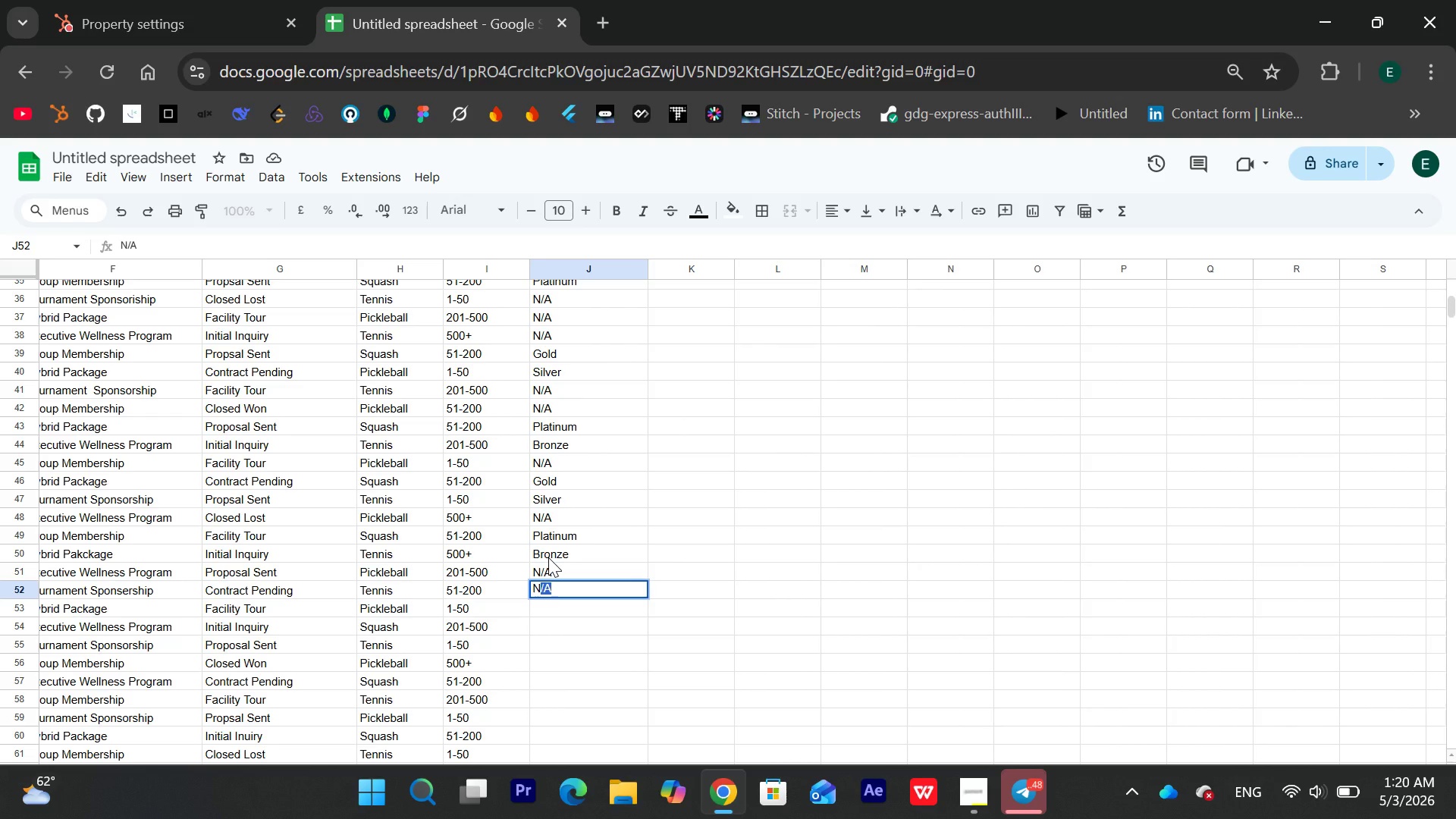 
key(Enter)
 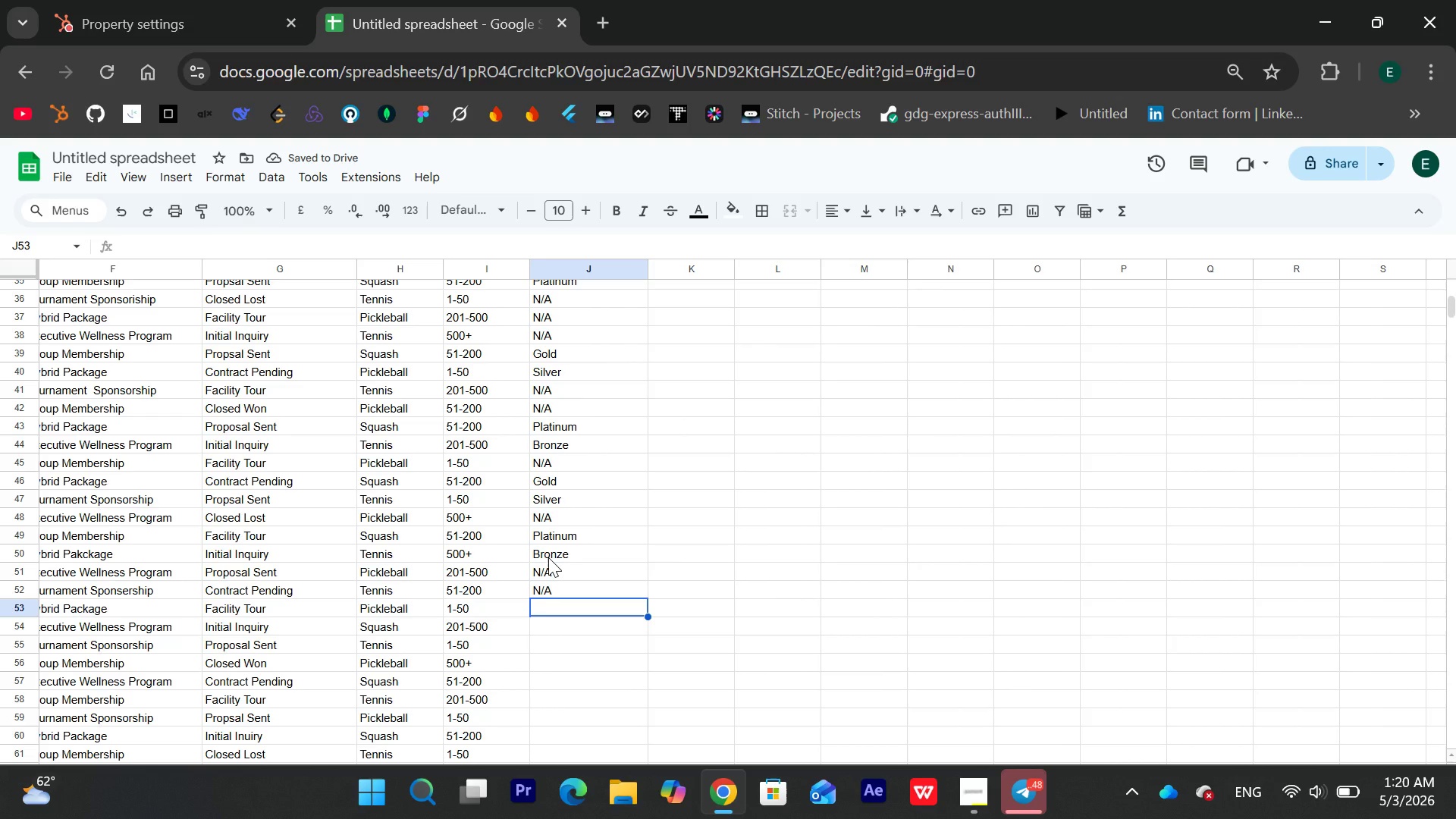 
key(Shift+G)
 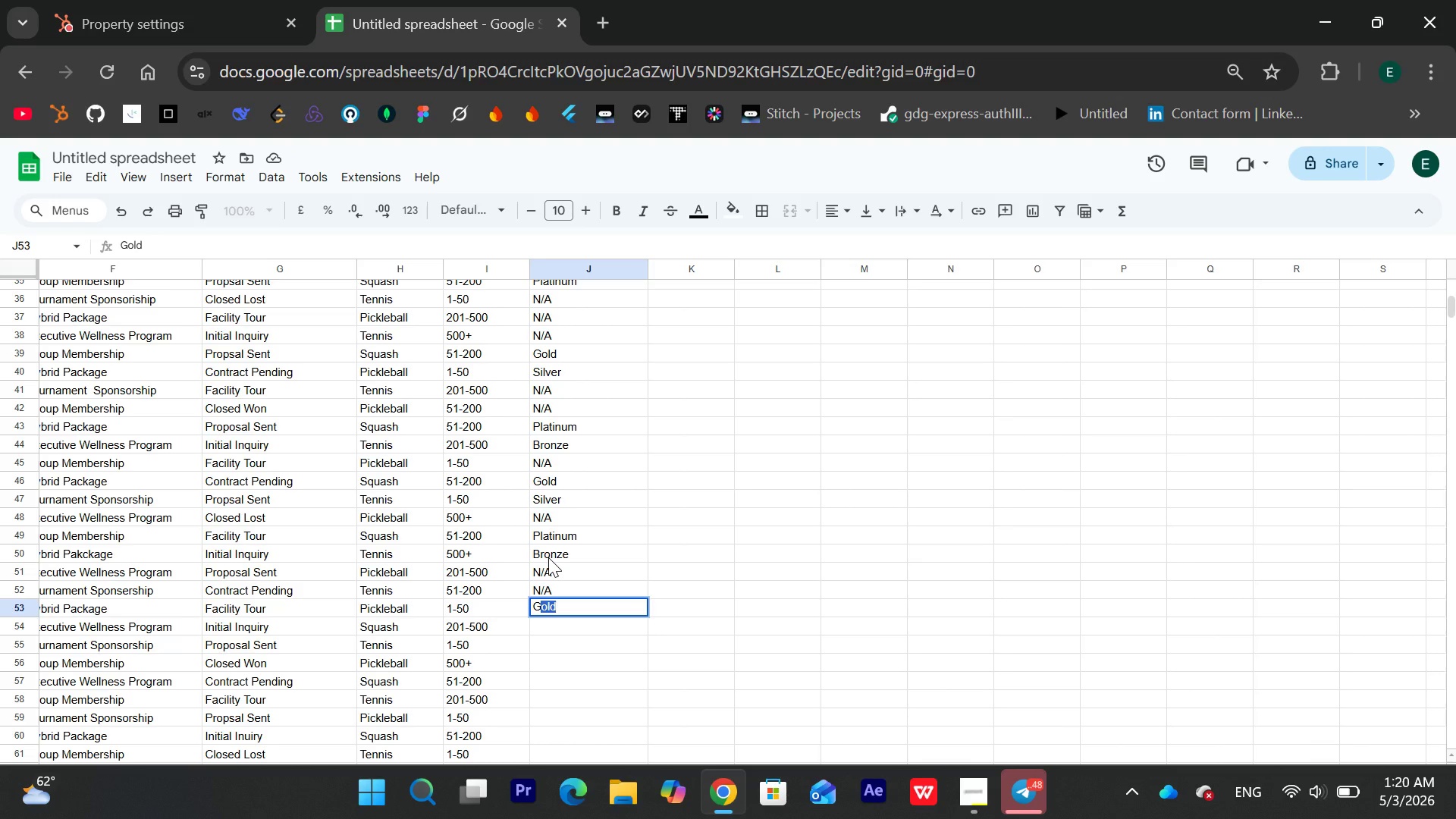 
key(Enter)
 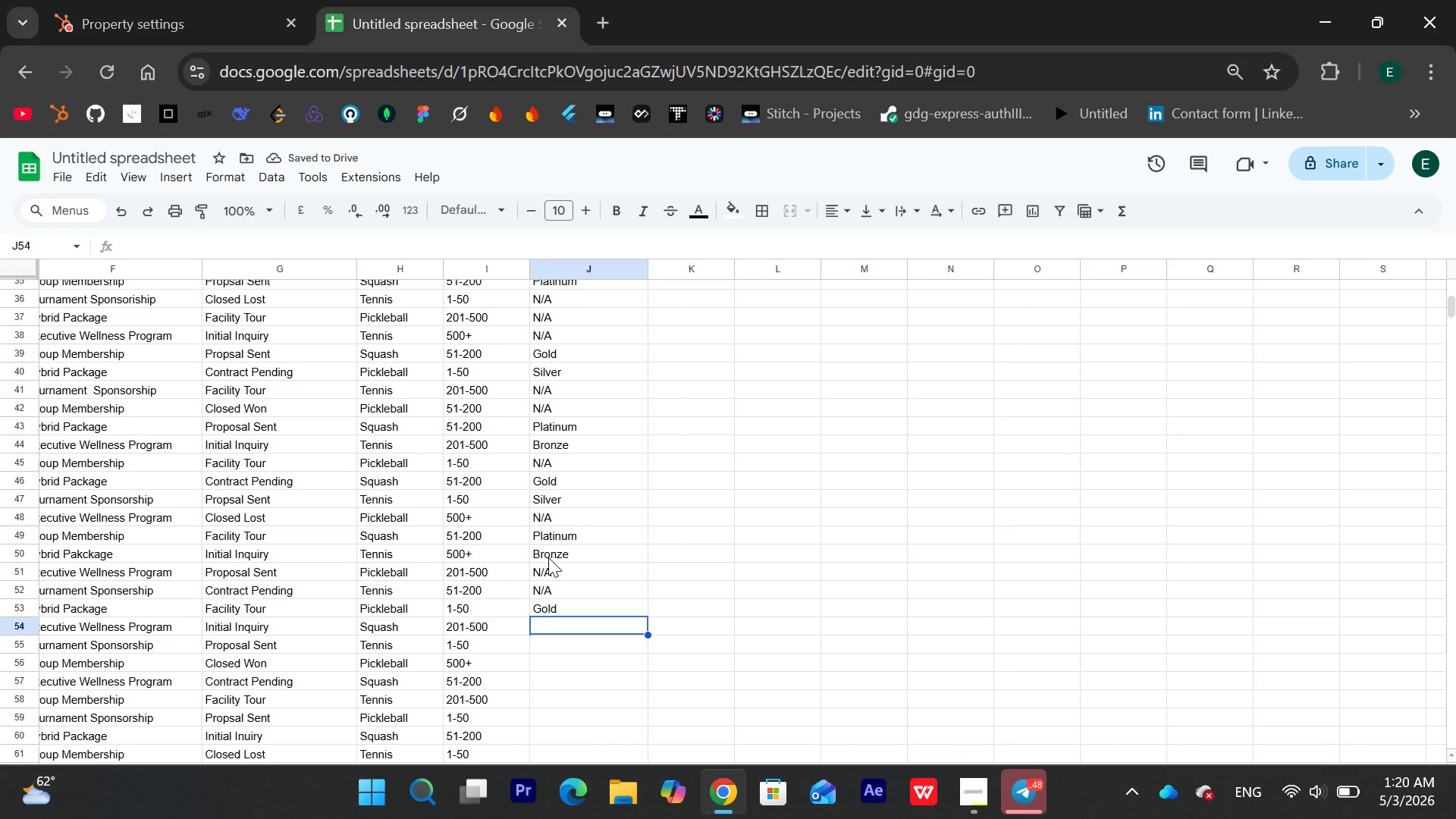 
key(Shift+ShiftLeft)
 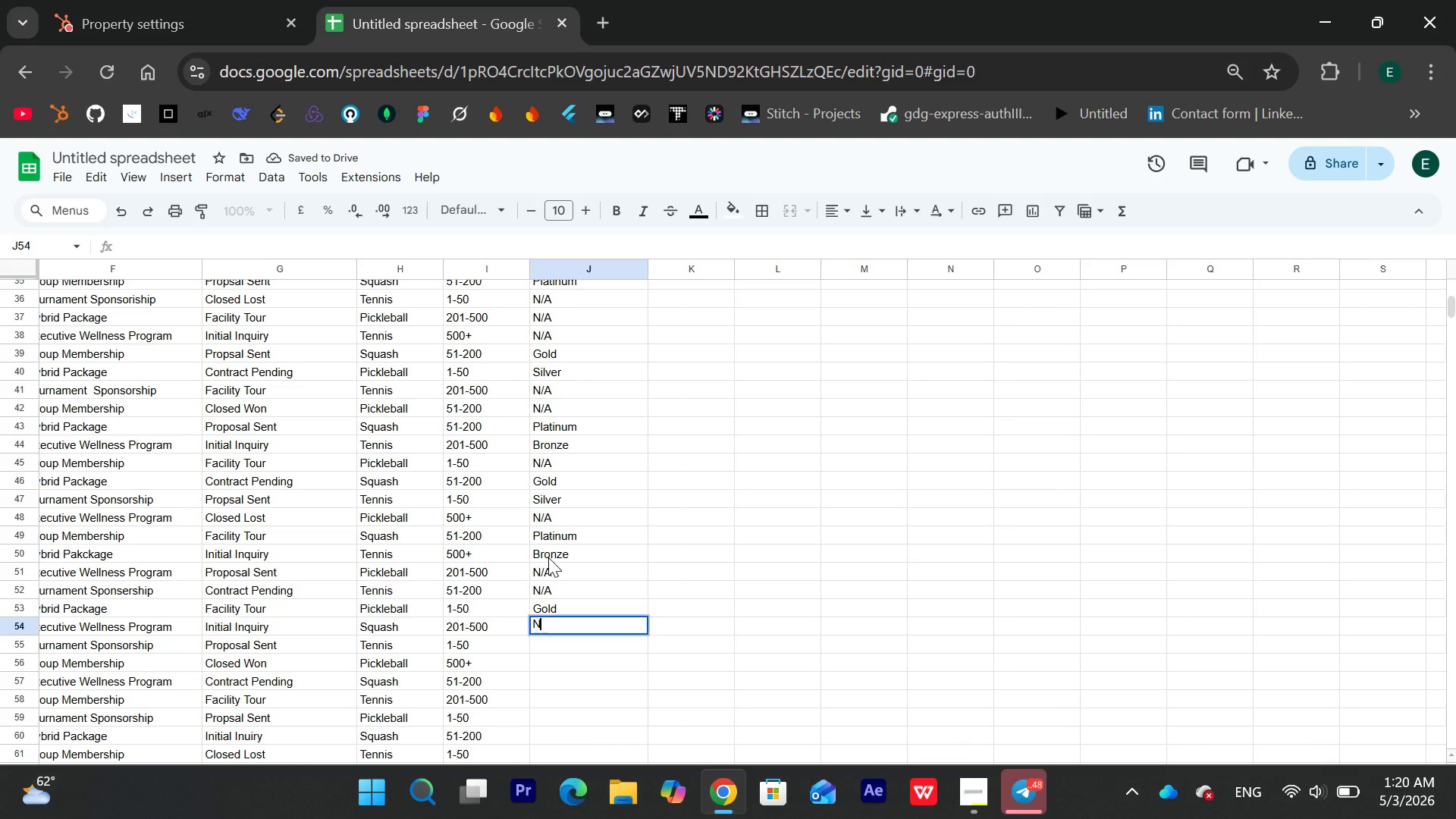 
key(Shift+N)
 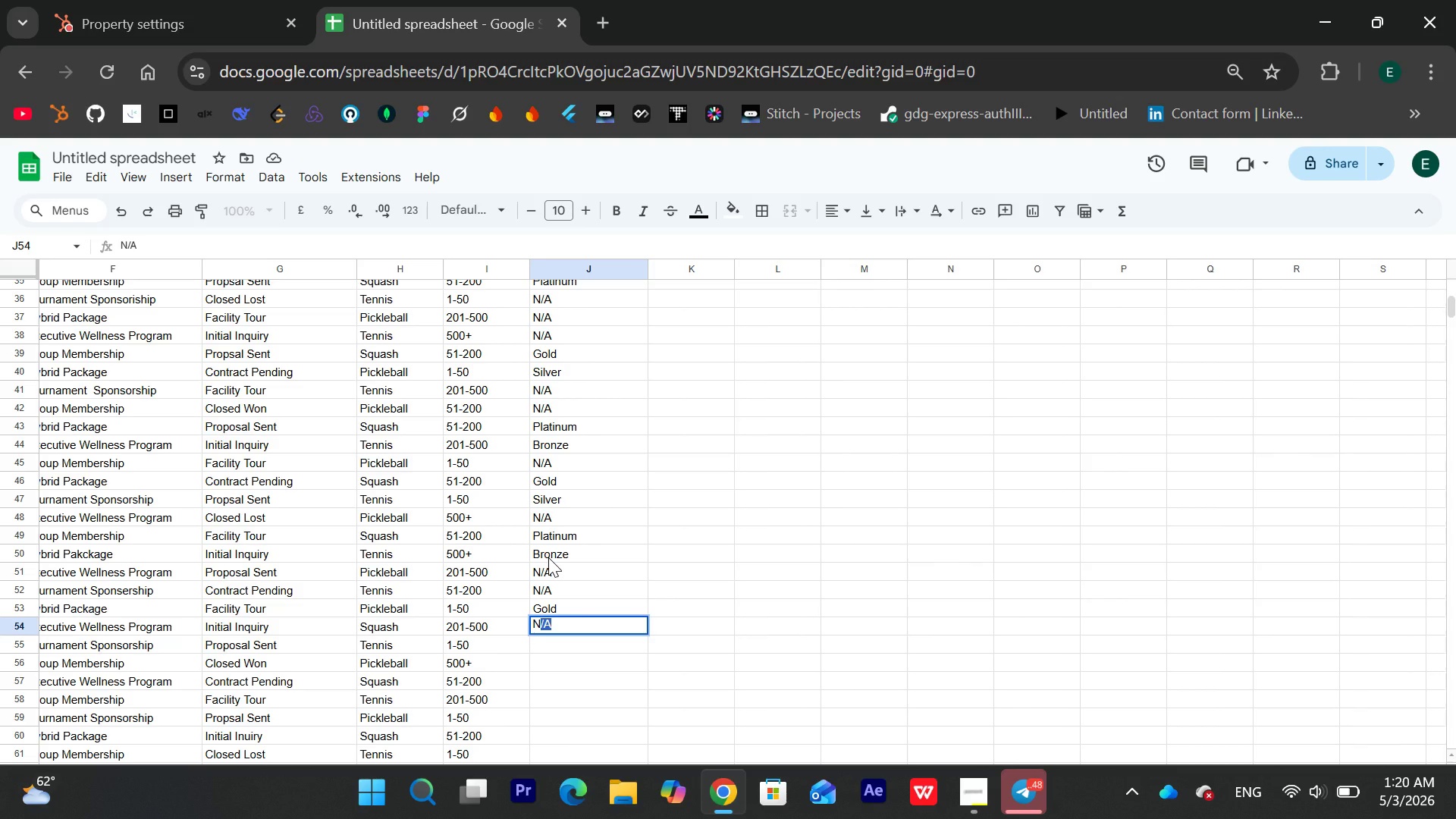 
key(Enter)
 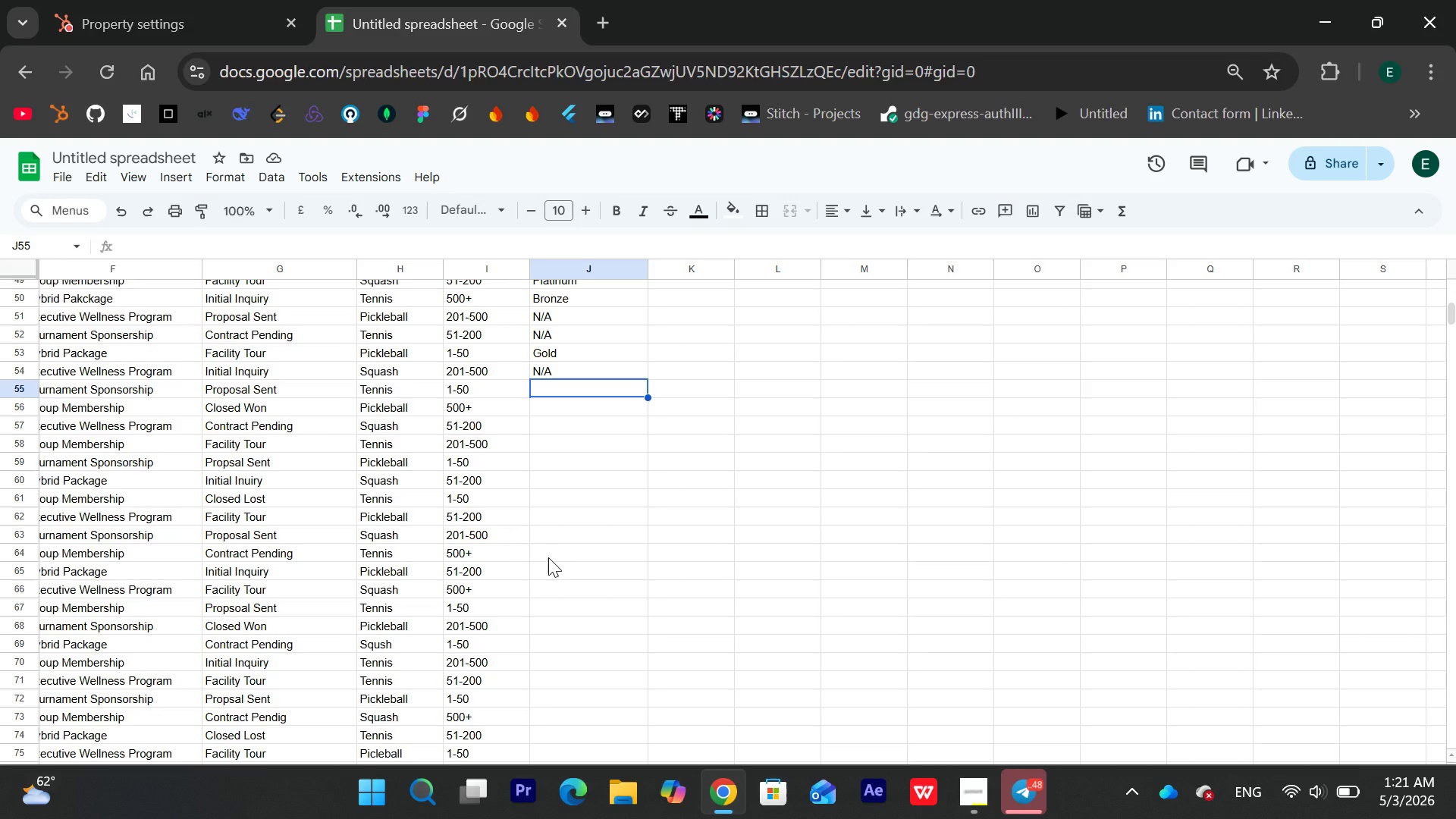 
wait(45.27)
 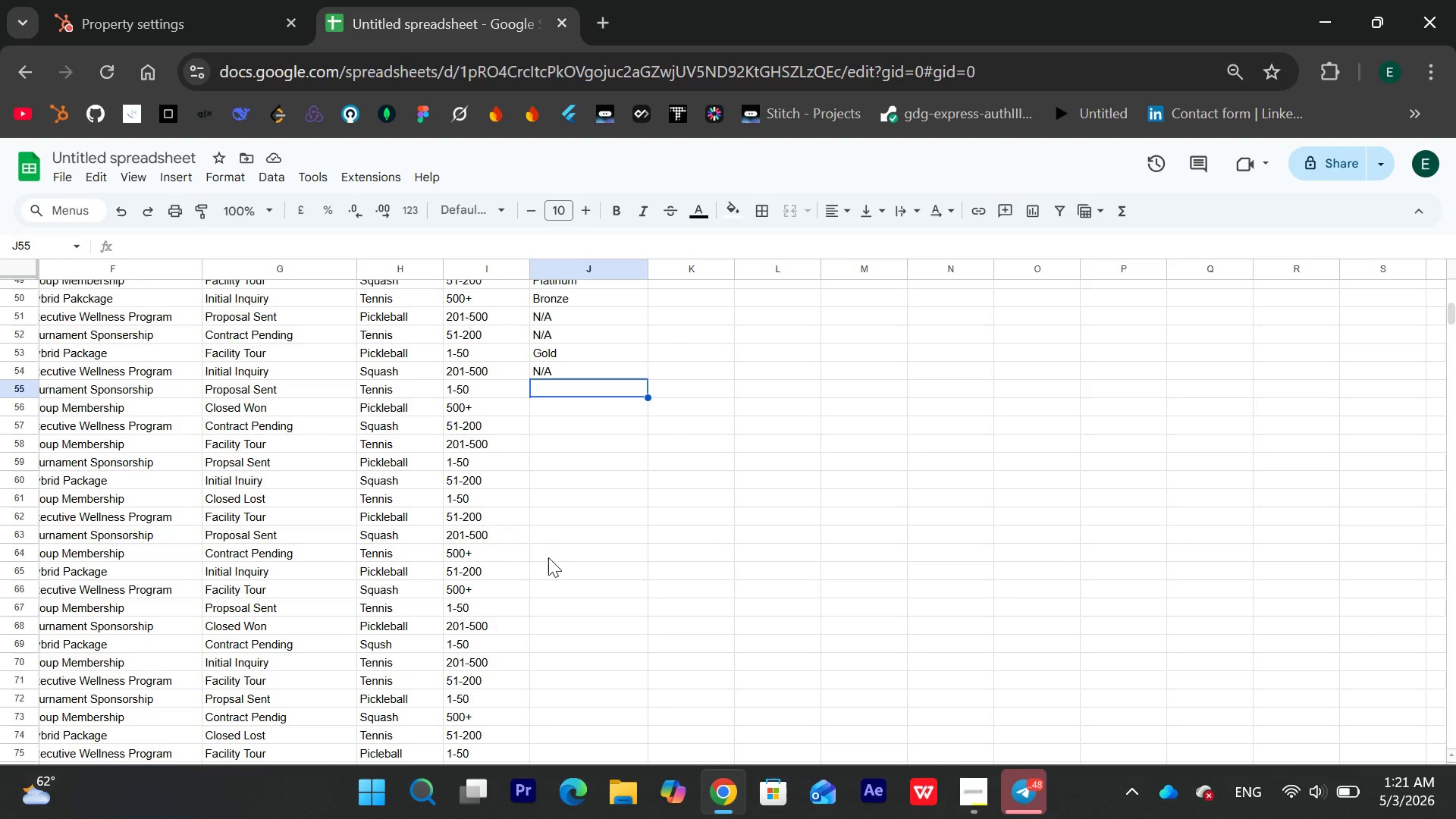 
type(Silver)
 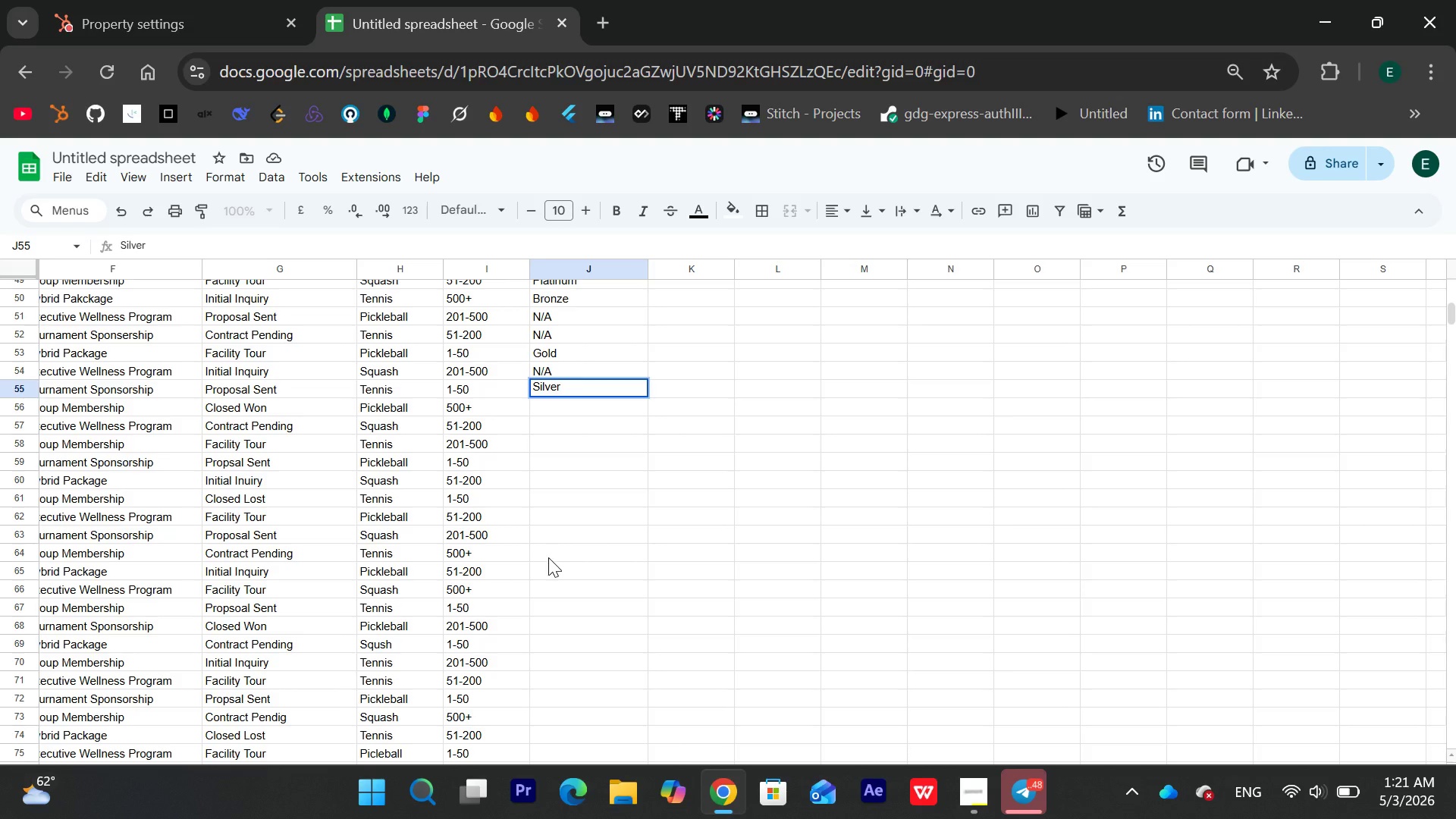 
key(Enter)
 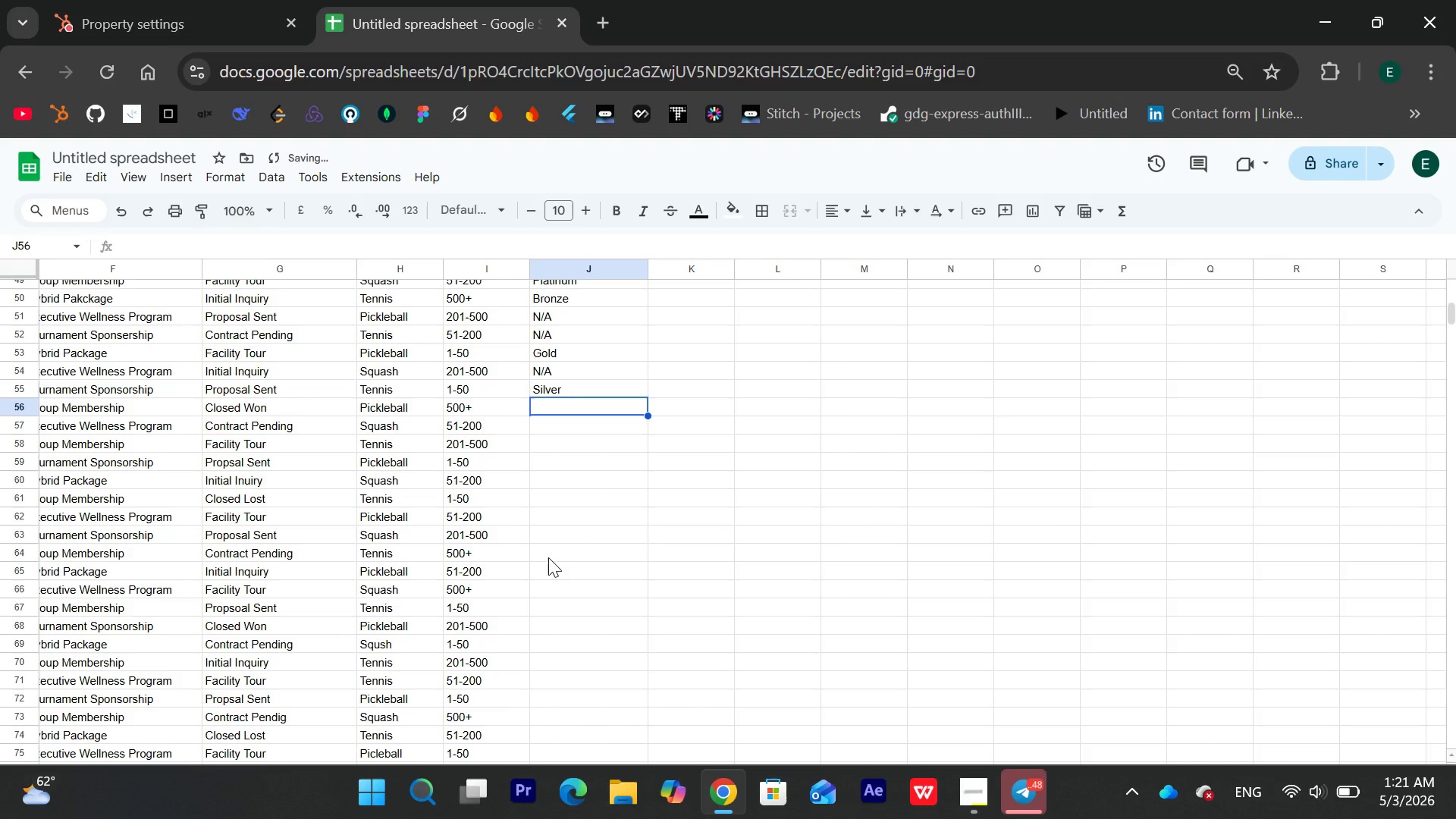 
key(Shift+N)
 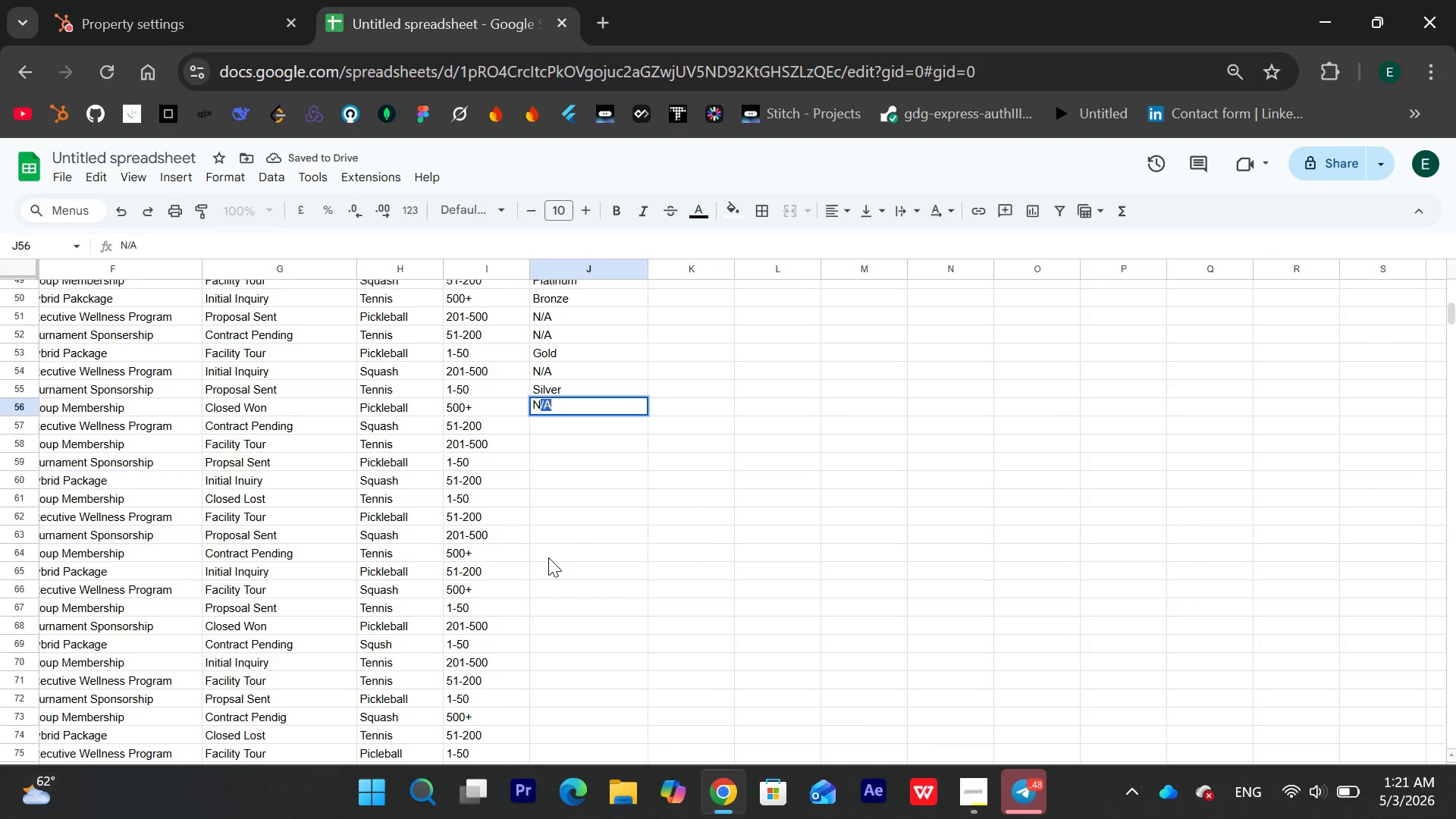 
key(Slash)
 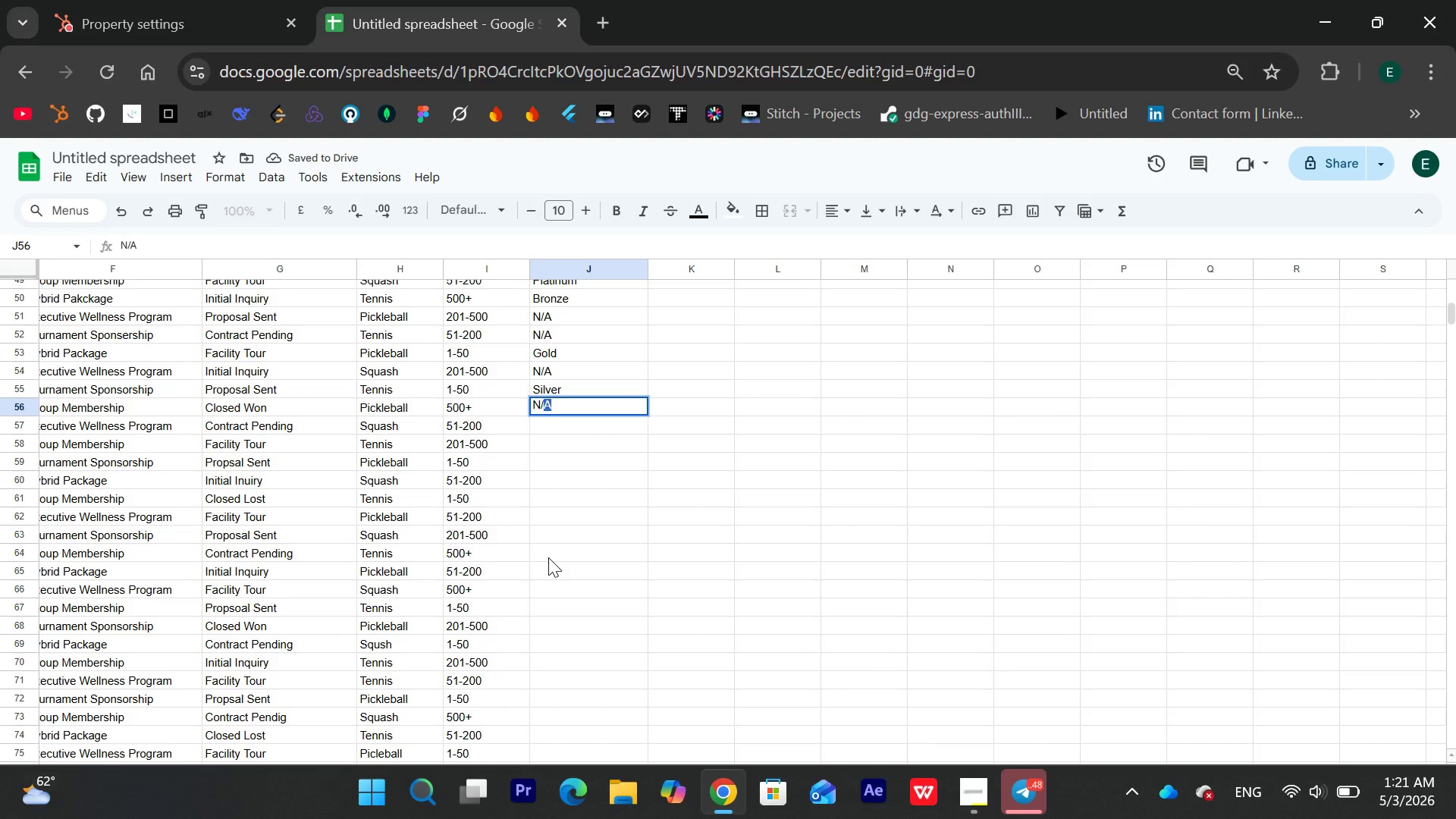 
key(A)
 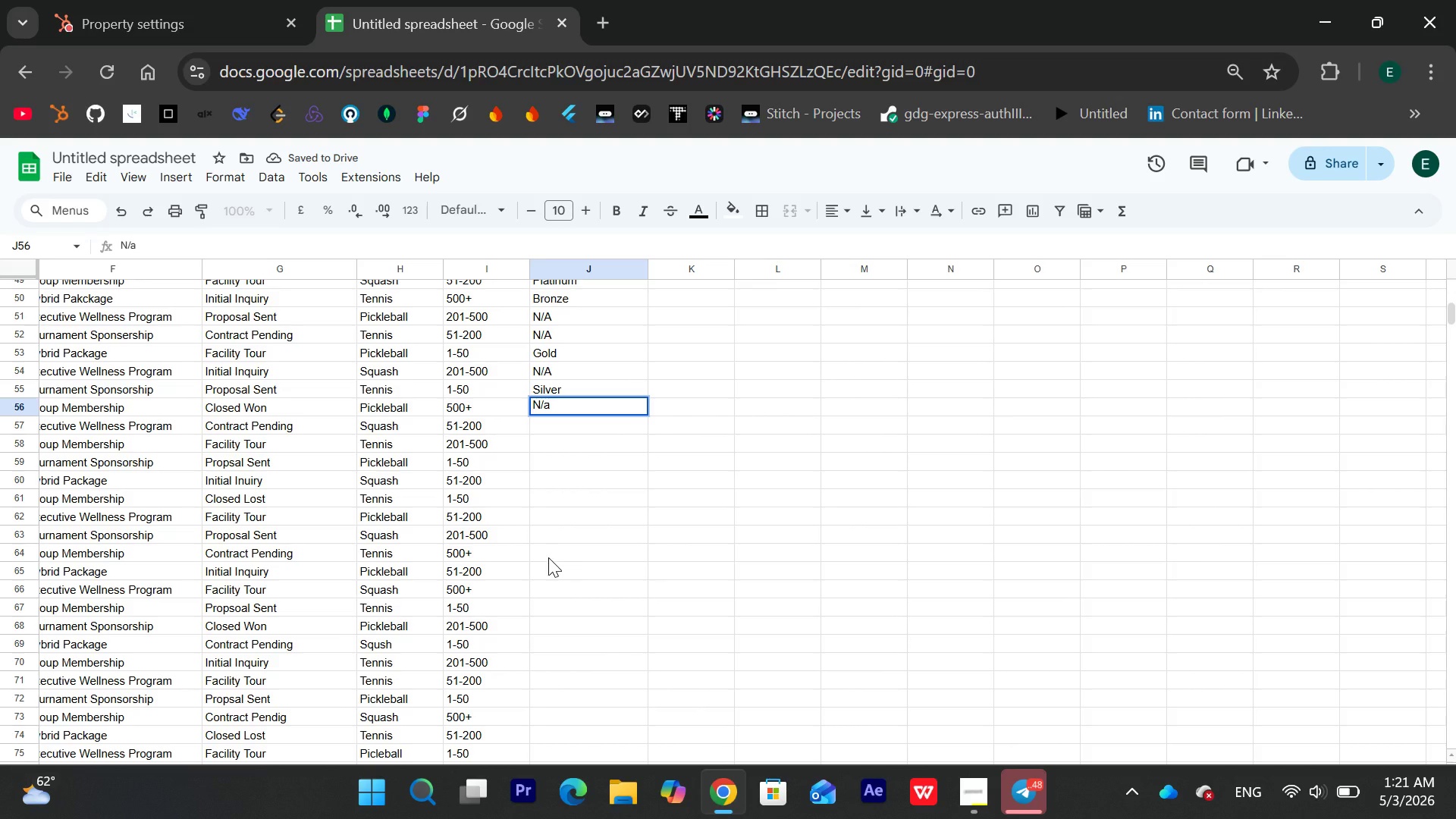 
key(Backspace)
 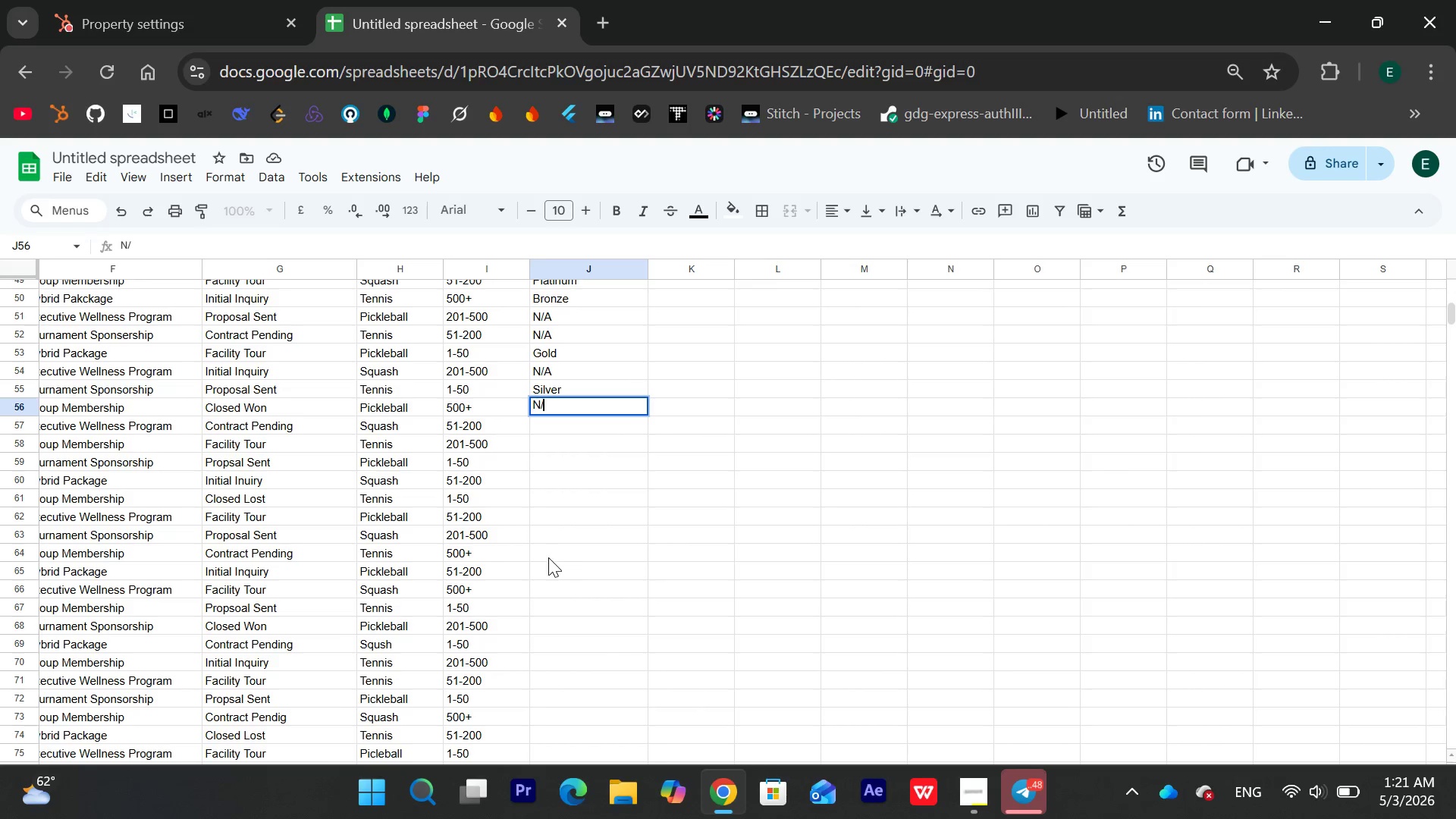 
key(Shift+A)
 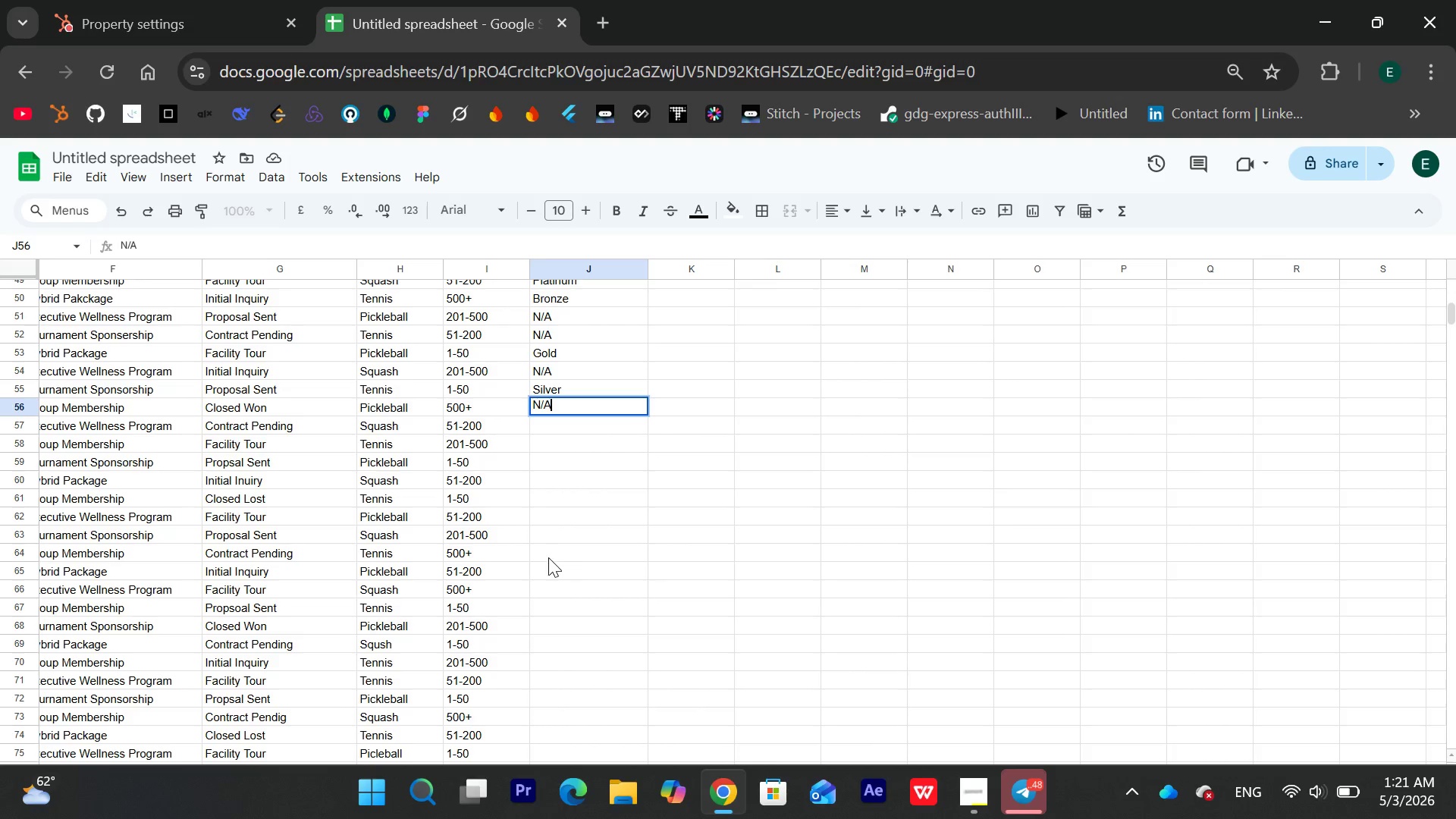 
key(Enter)
 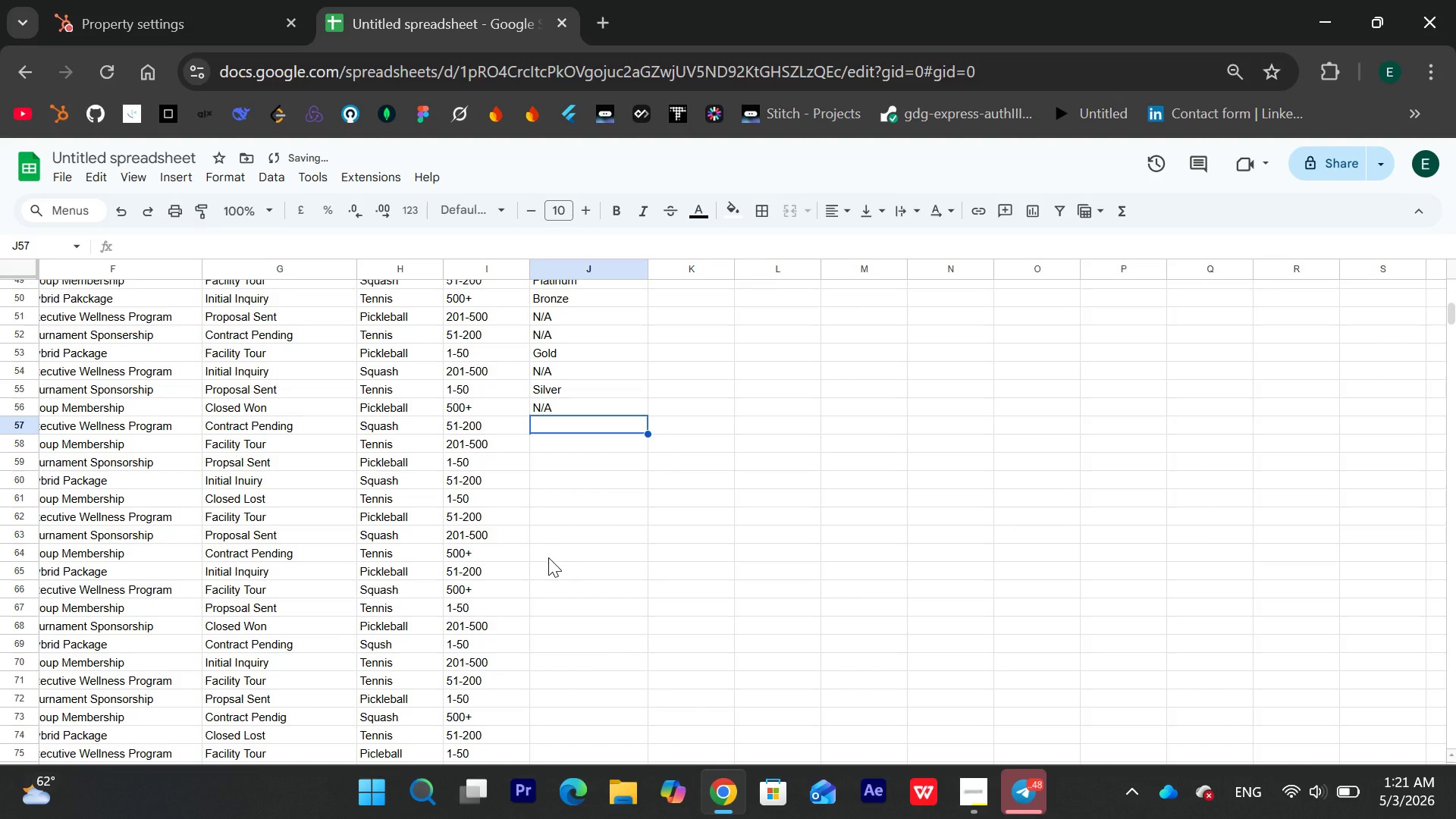 
type(Platium)
 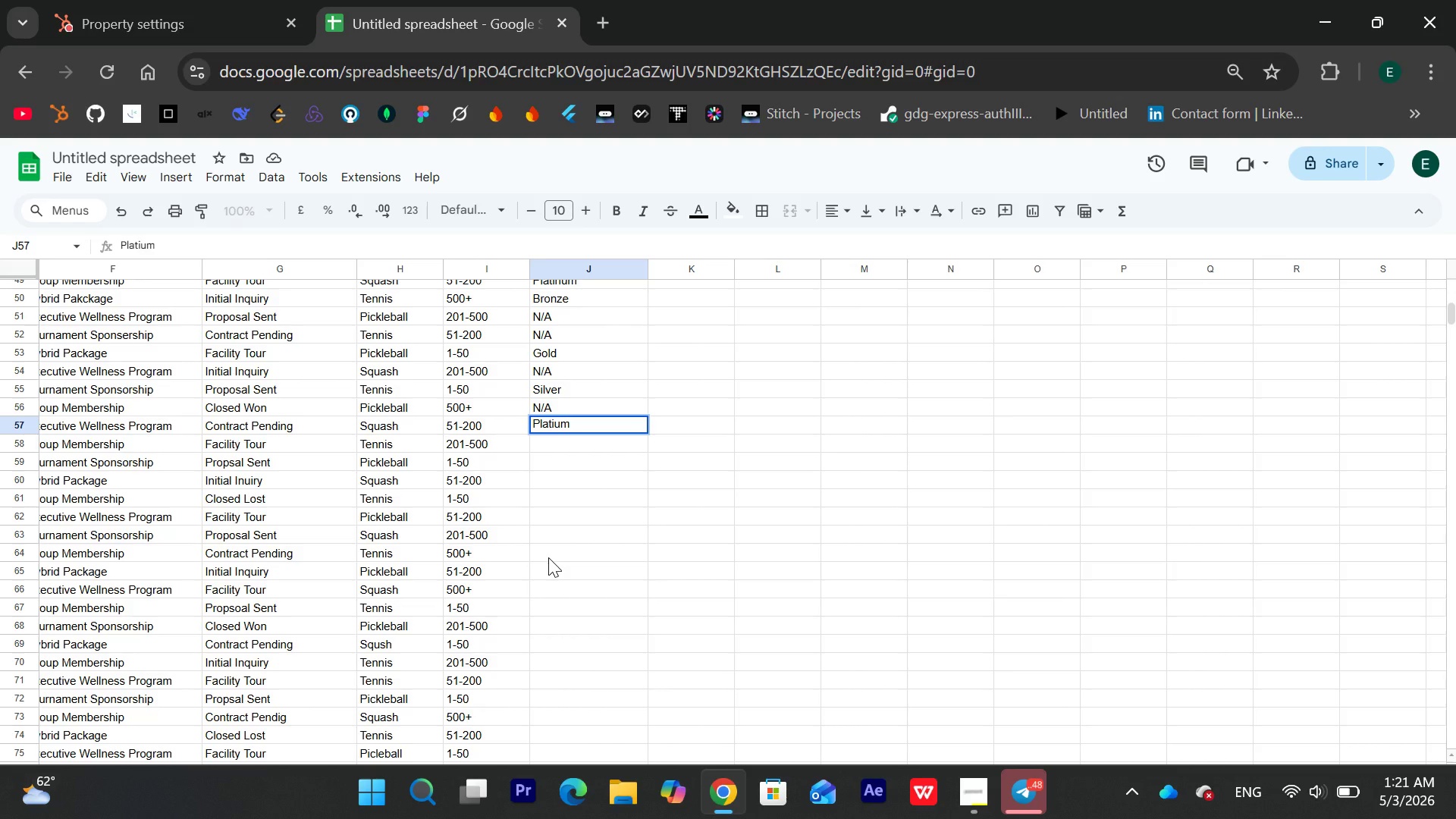 
key(Enter)
 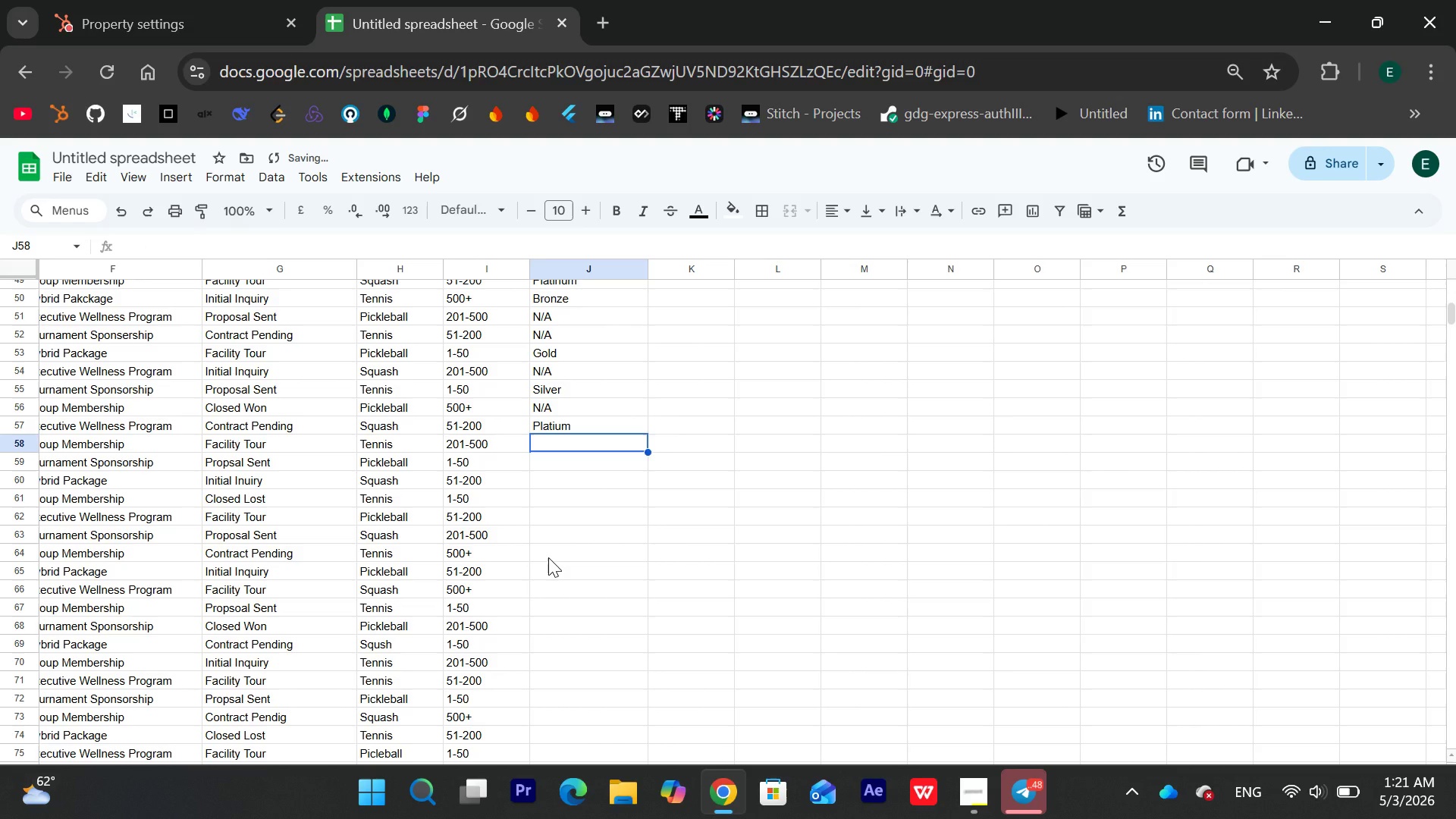 
key(Shift+ShiftLeft)
 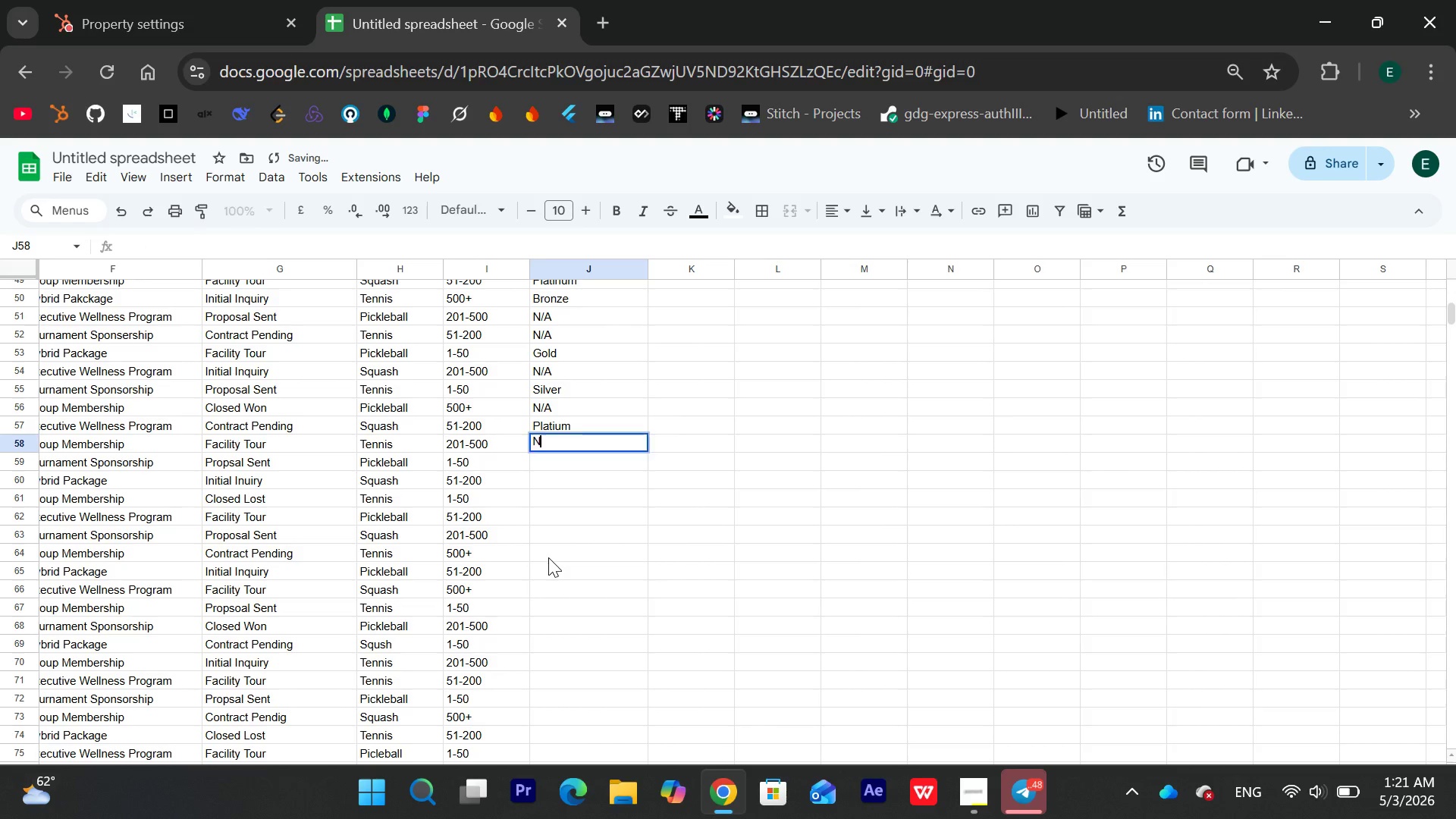 
key(Shift+N)
 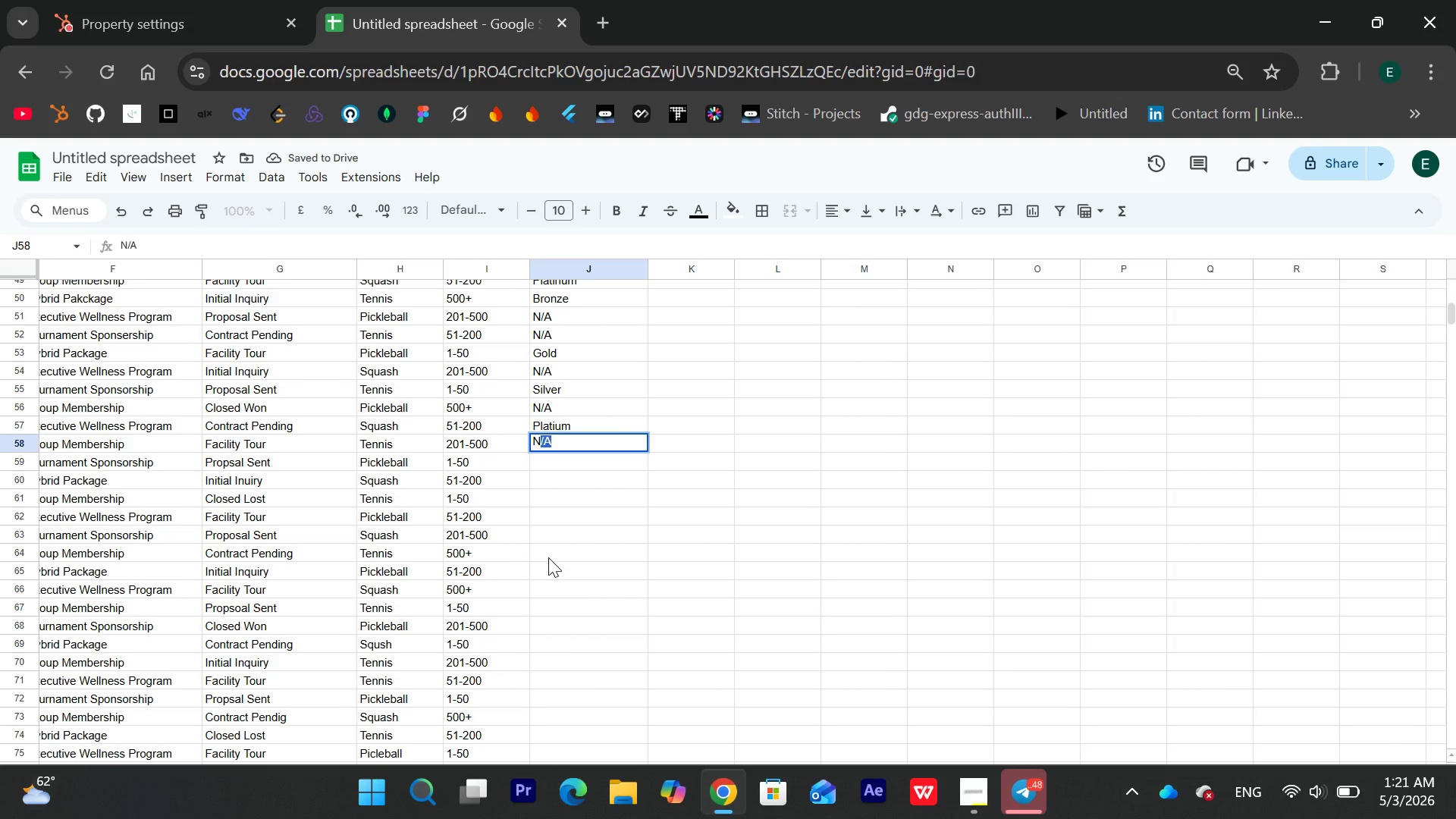 
key(Slash)
 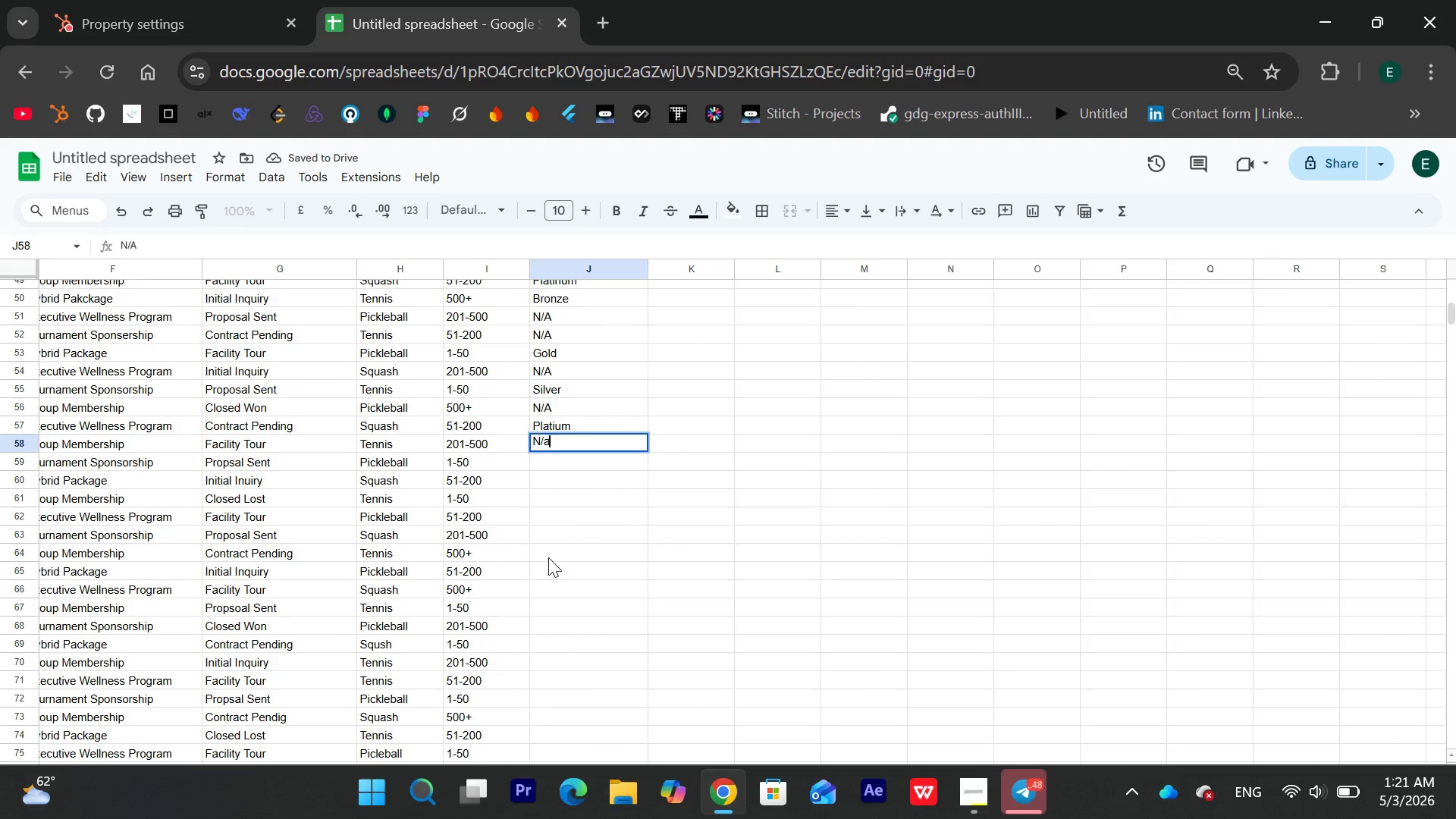 
key(A)
 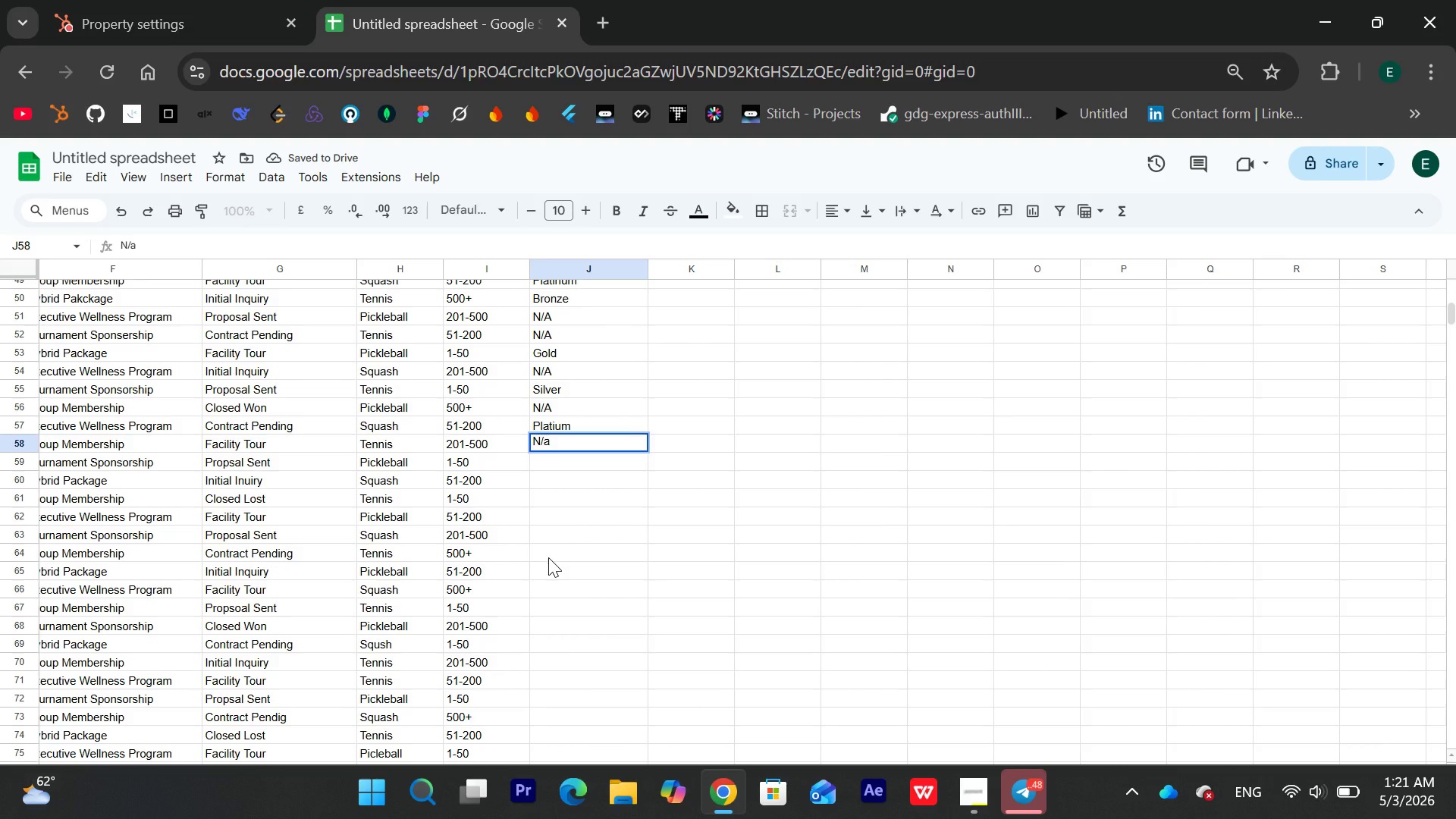 
key(Backspace)
 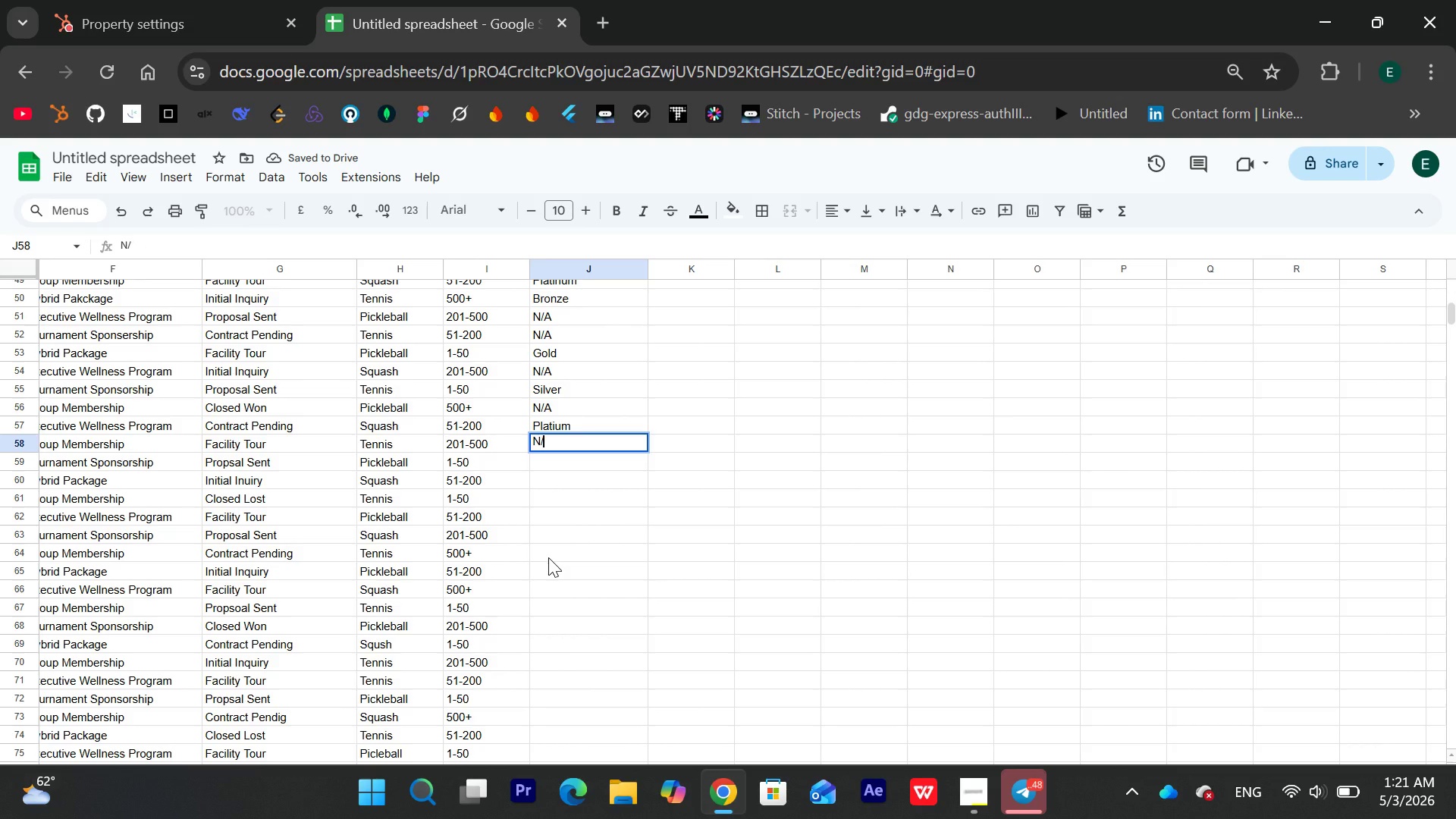 
key(Shift+A)
 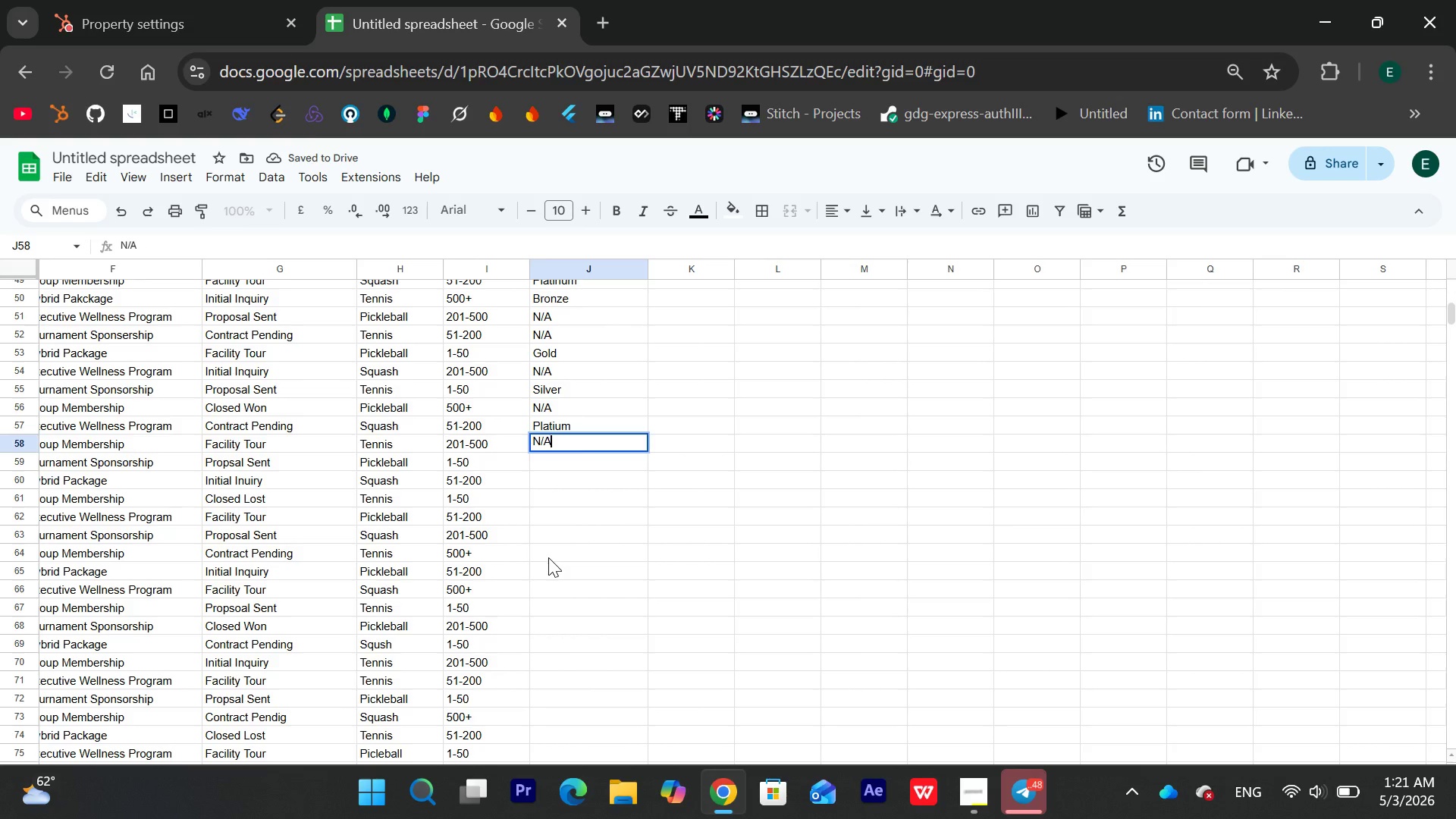 
key(Enter)
 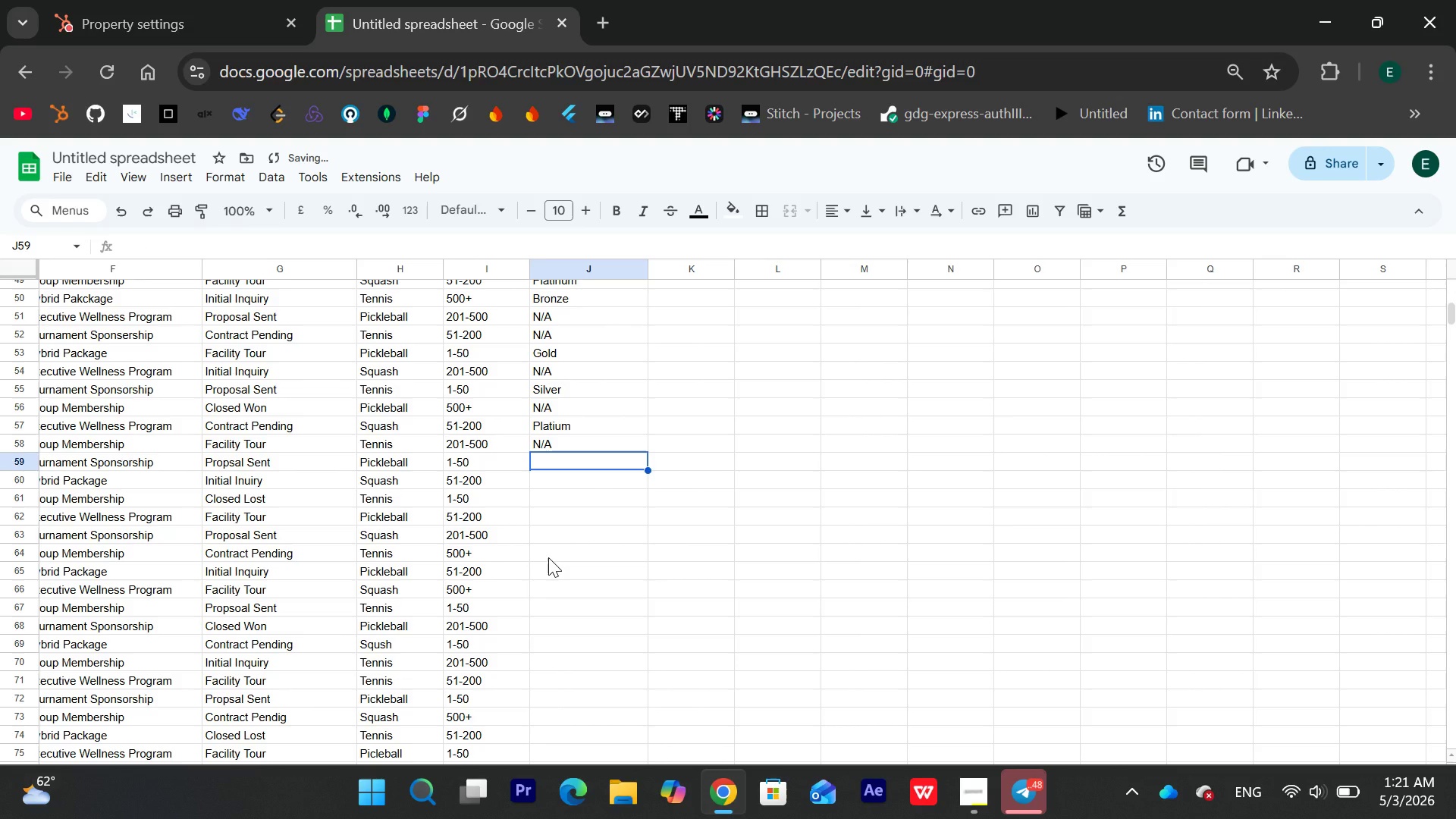 
key(Shift+G)
 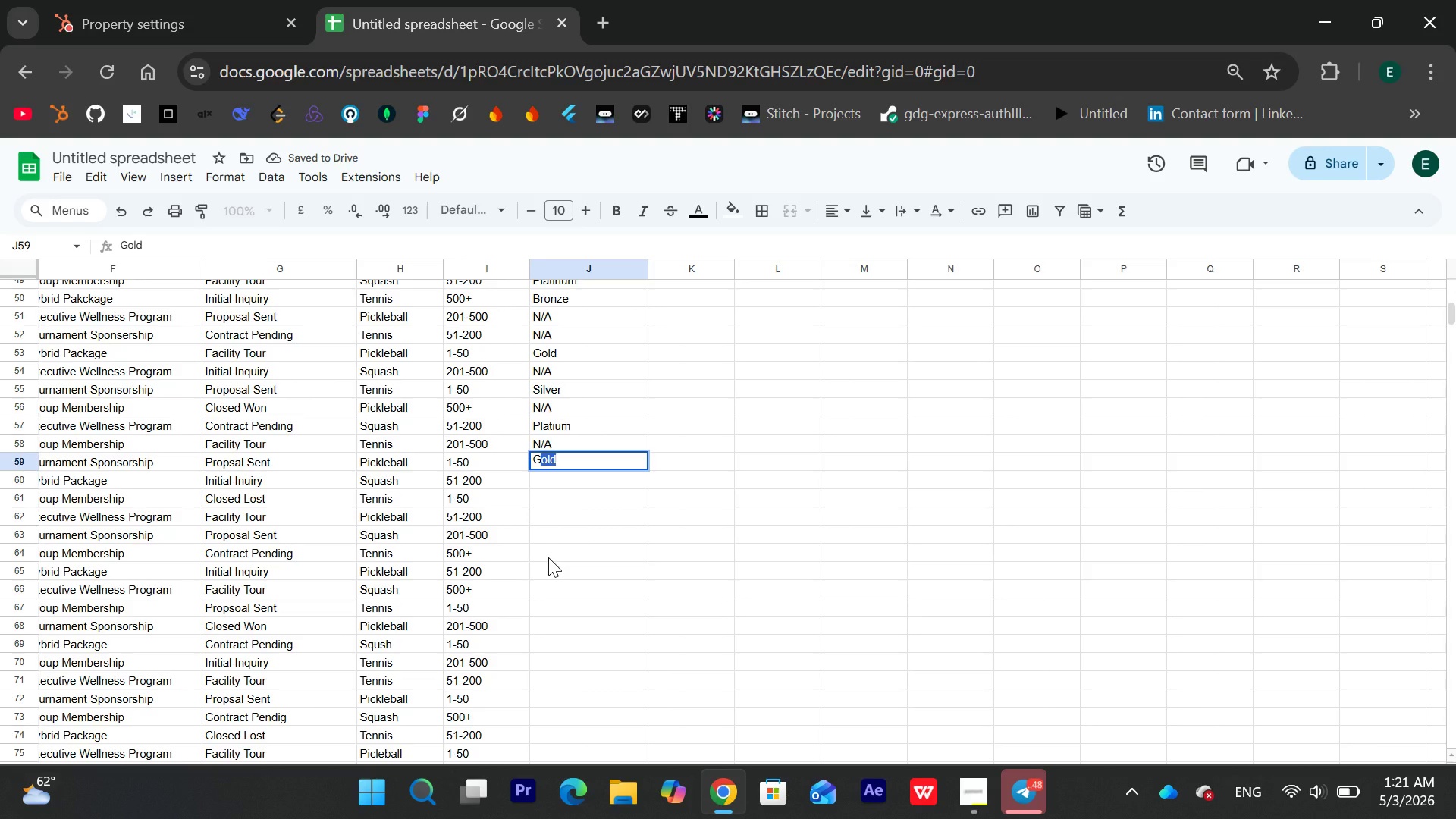 
key(Enter)
 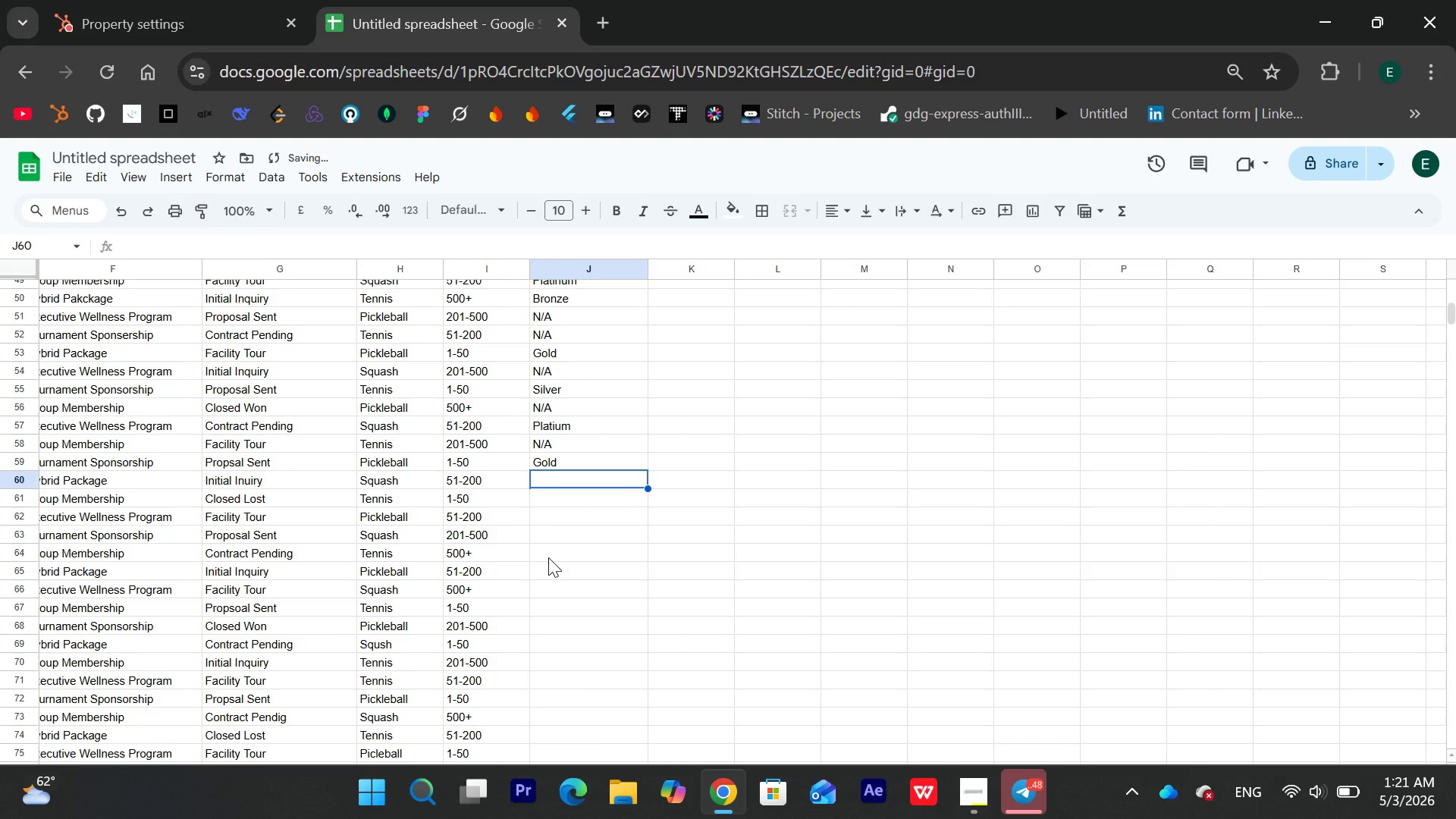 
key(Shift+ShiftLeft)
 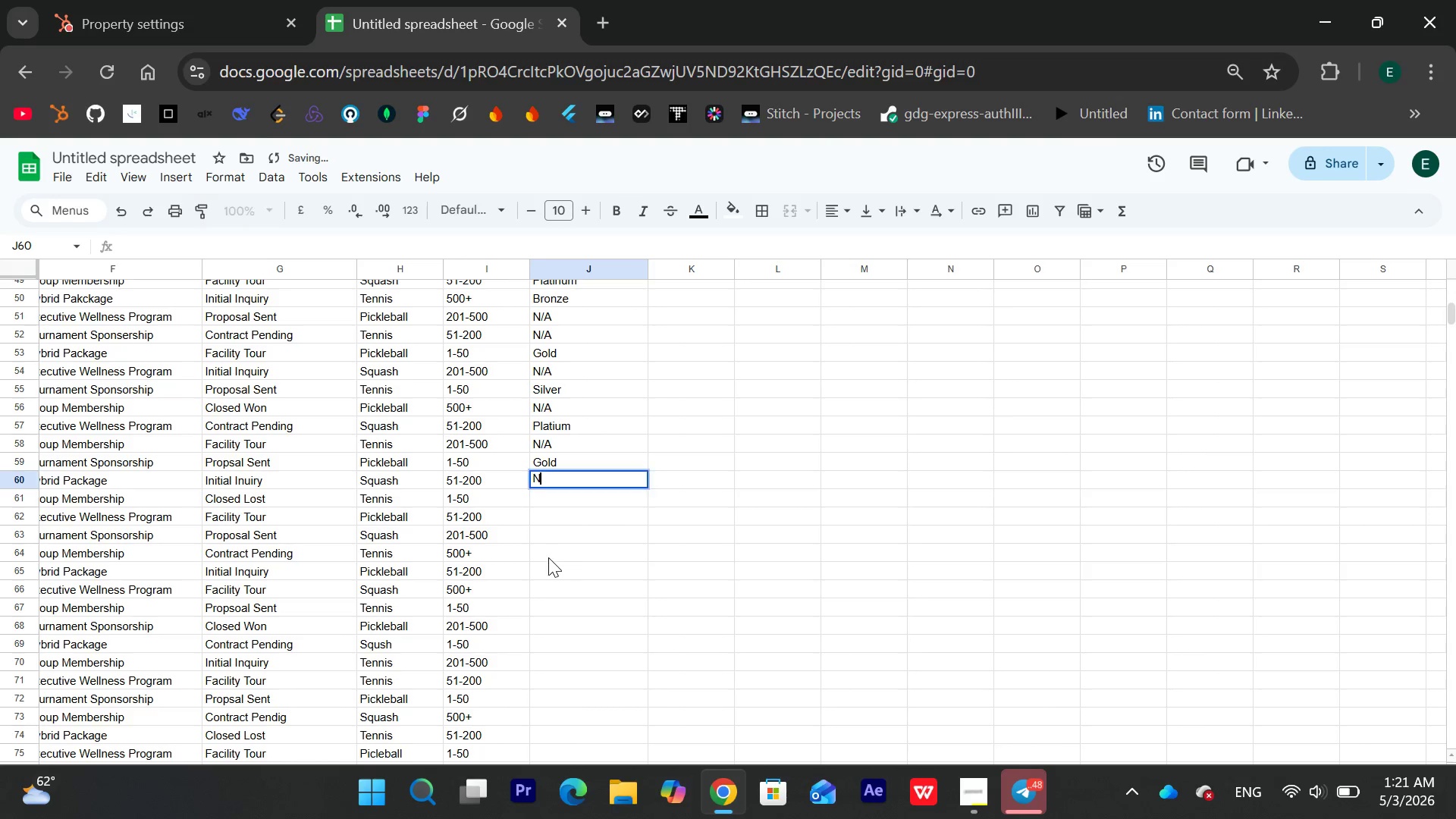 
key(Shift+N)
 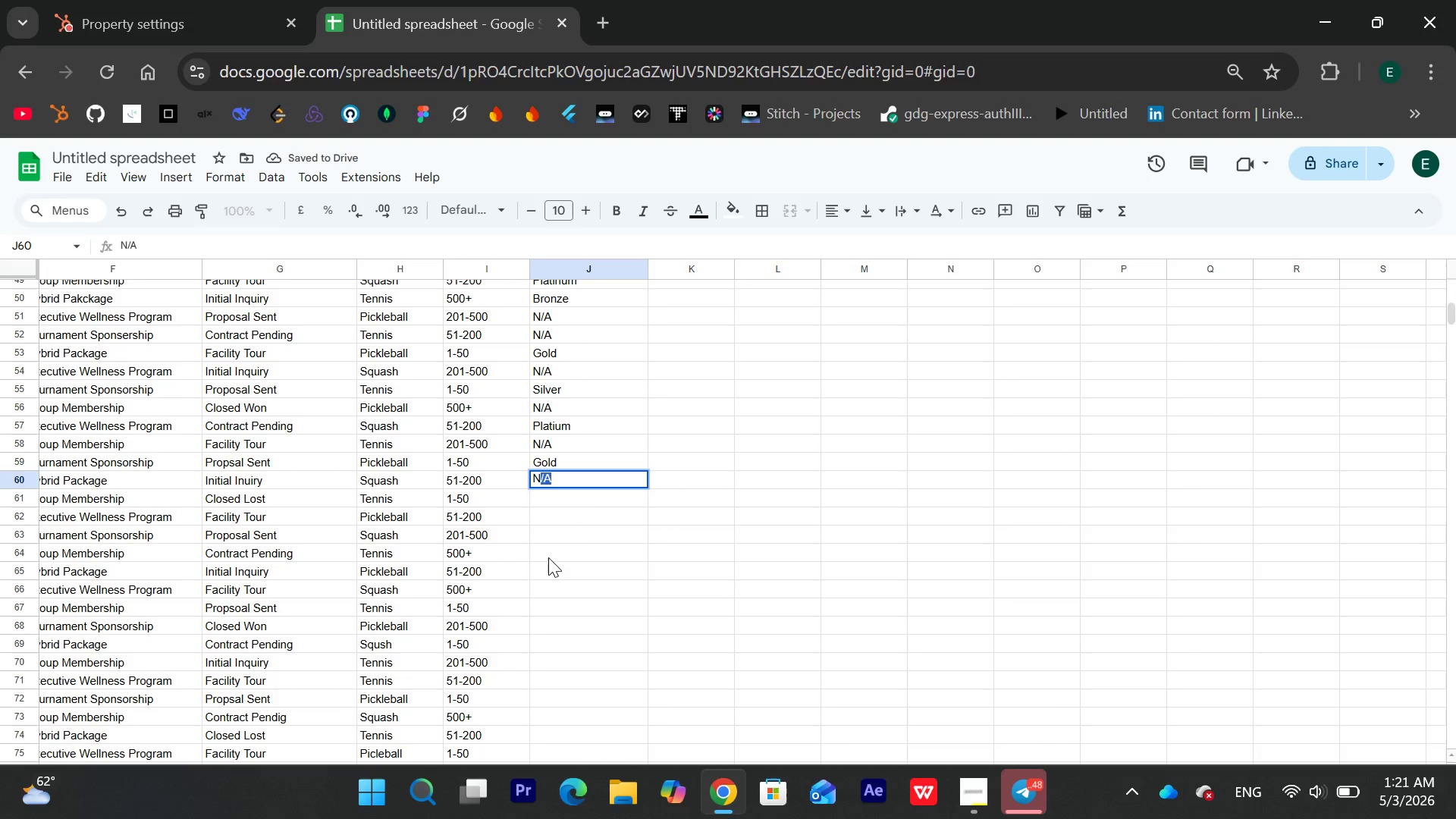 
key(Slash)
 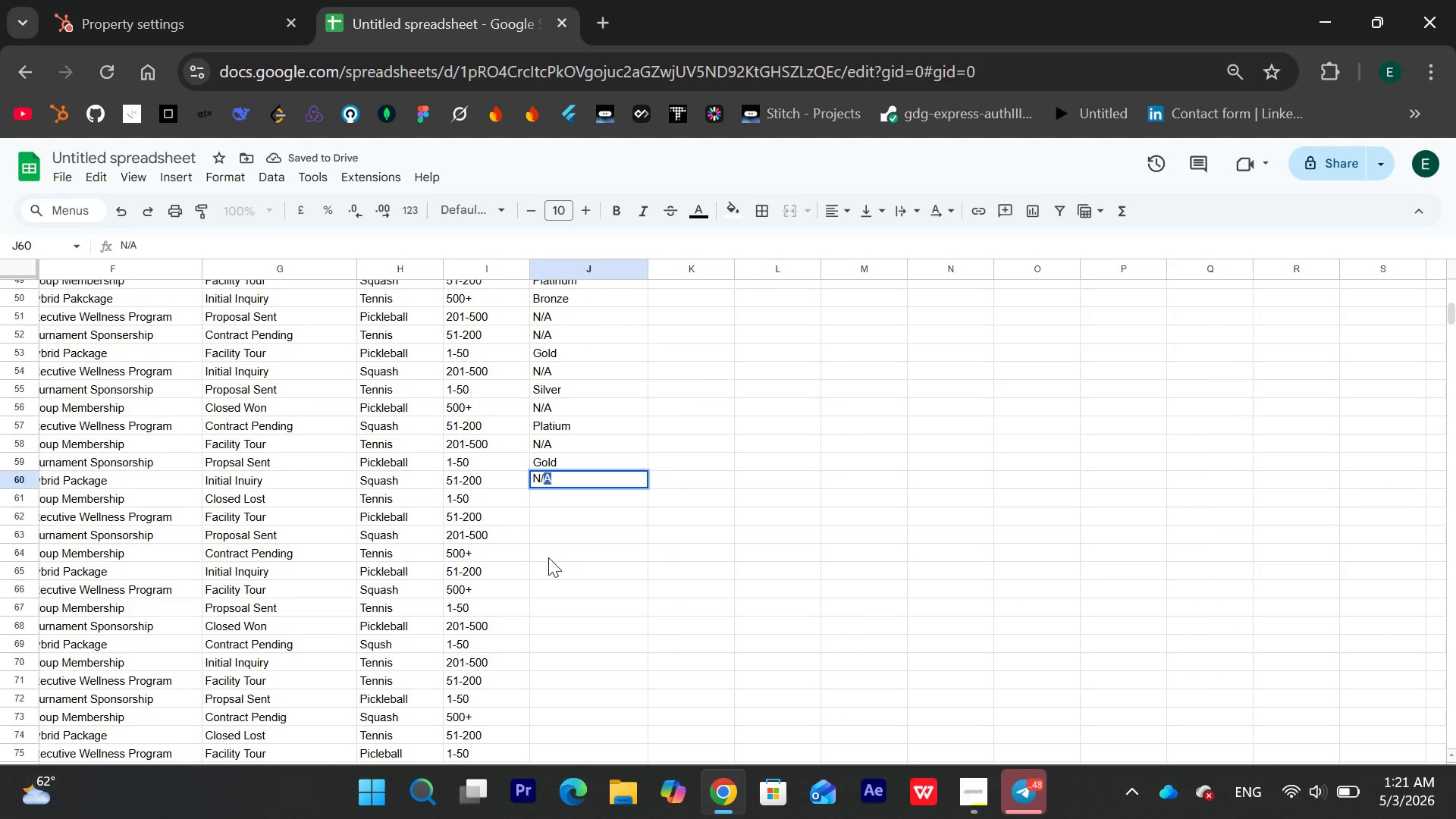 
key(Enter)
 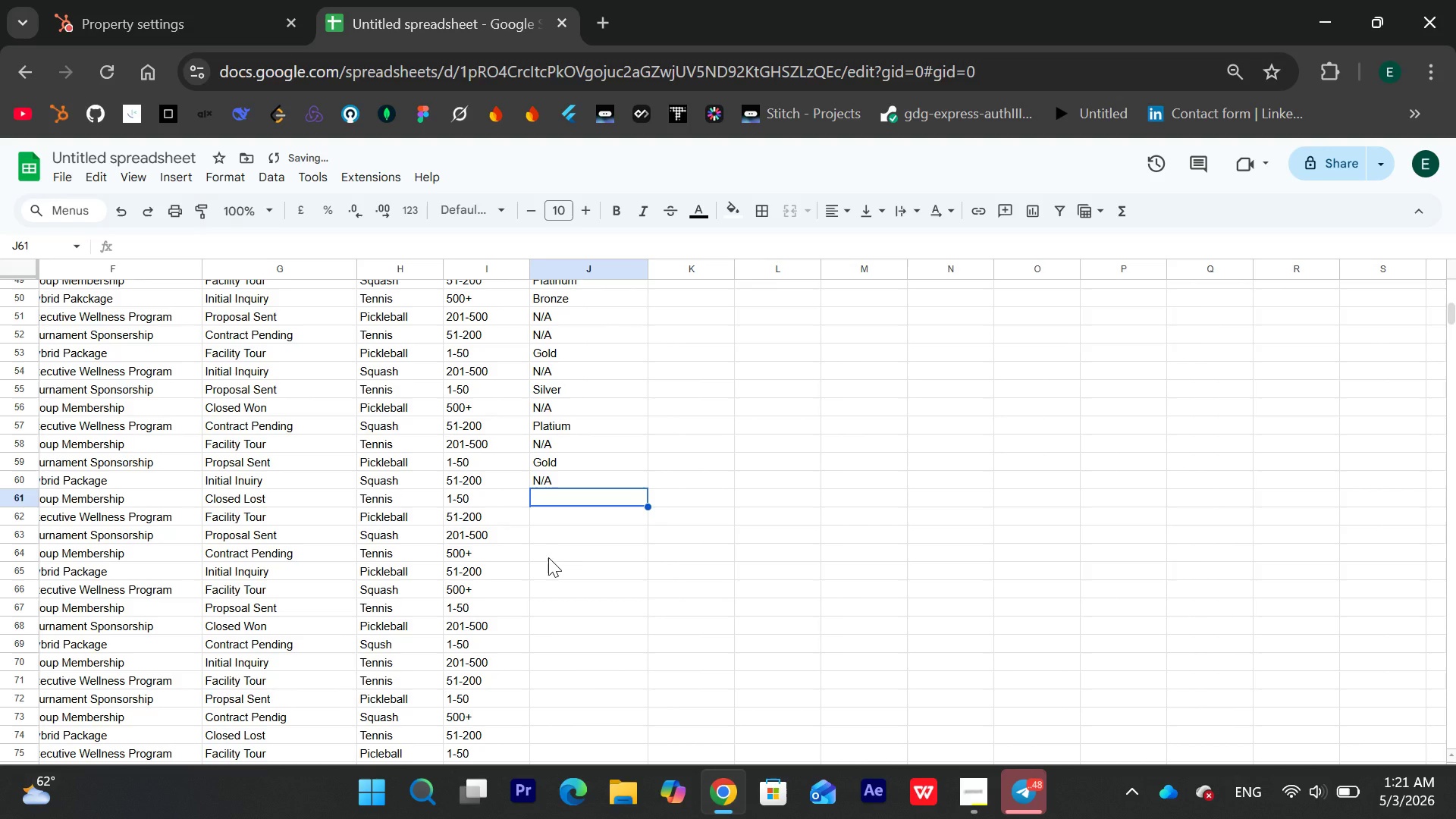 
type(Sil)
 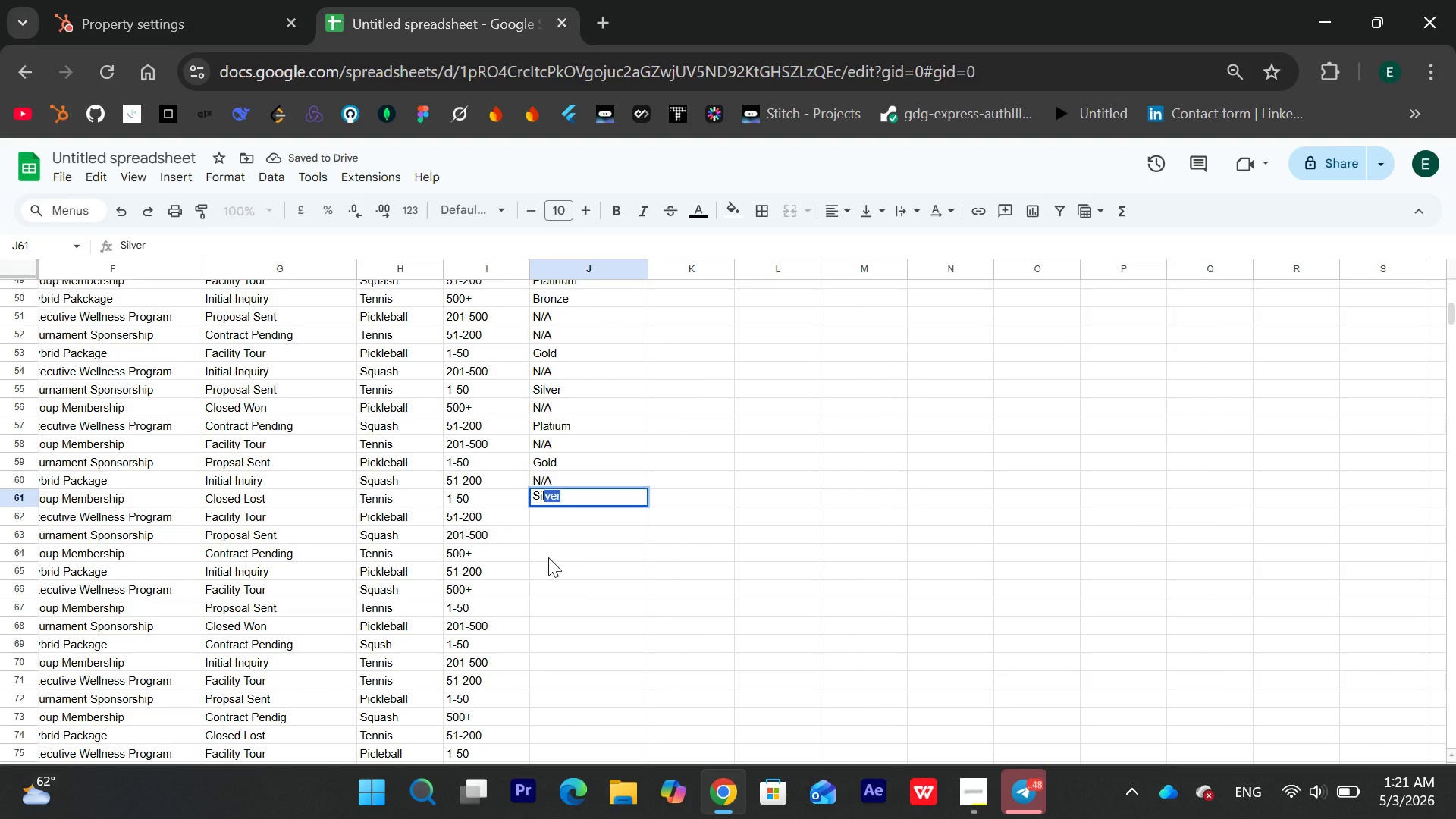 
key(Enter)
 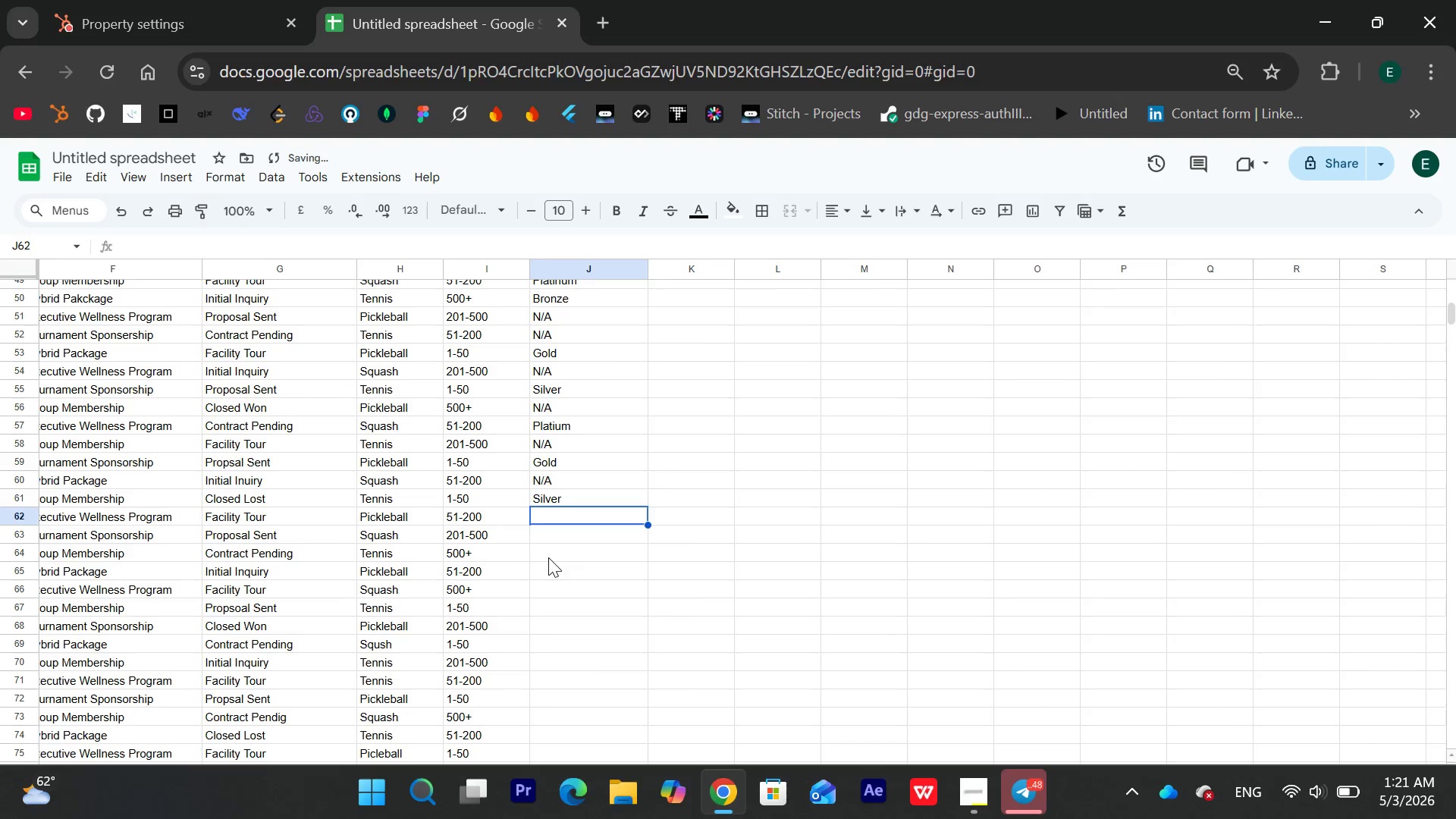 
key(Shift+N)
 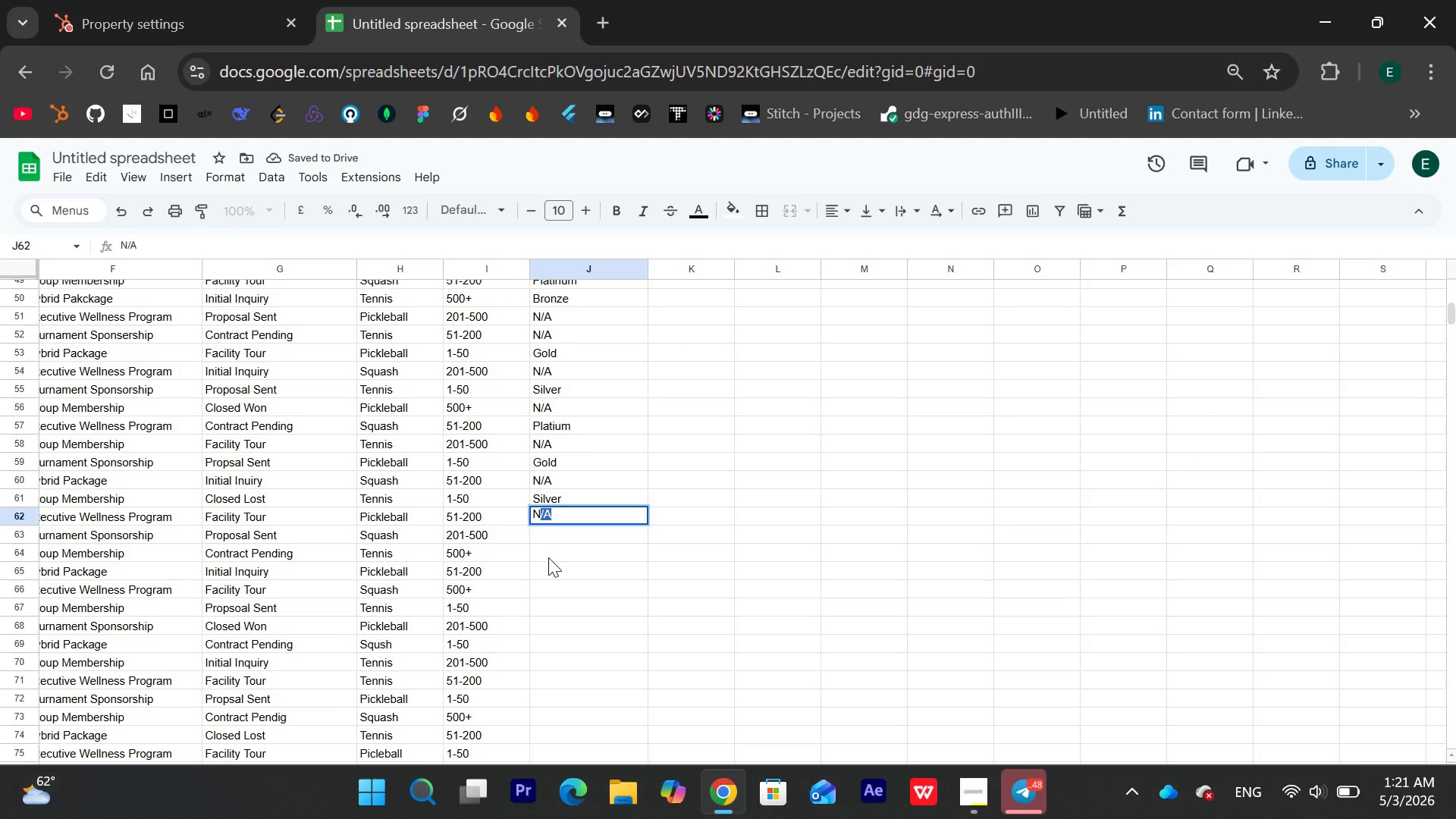 
key(Enter)
 